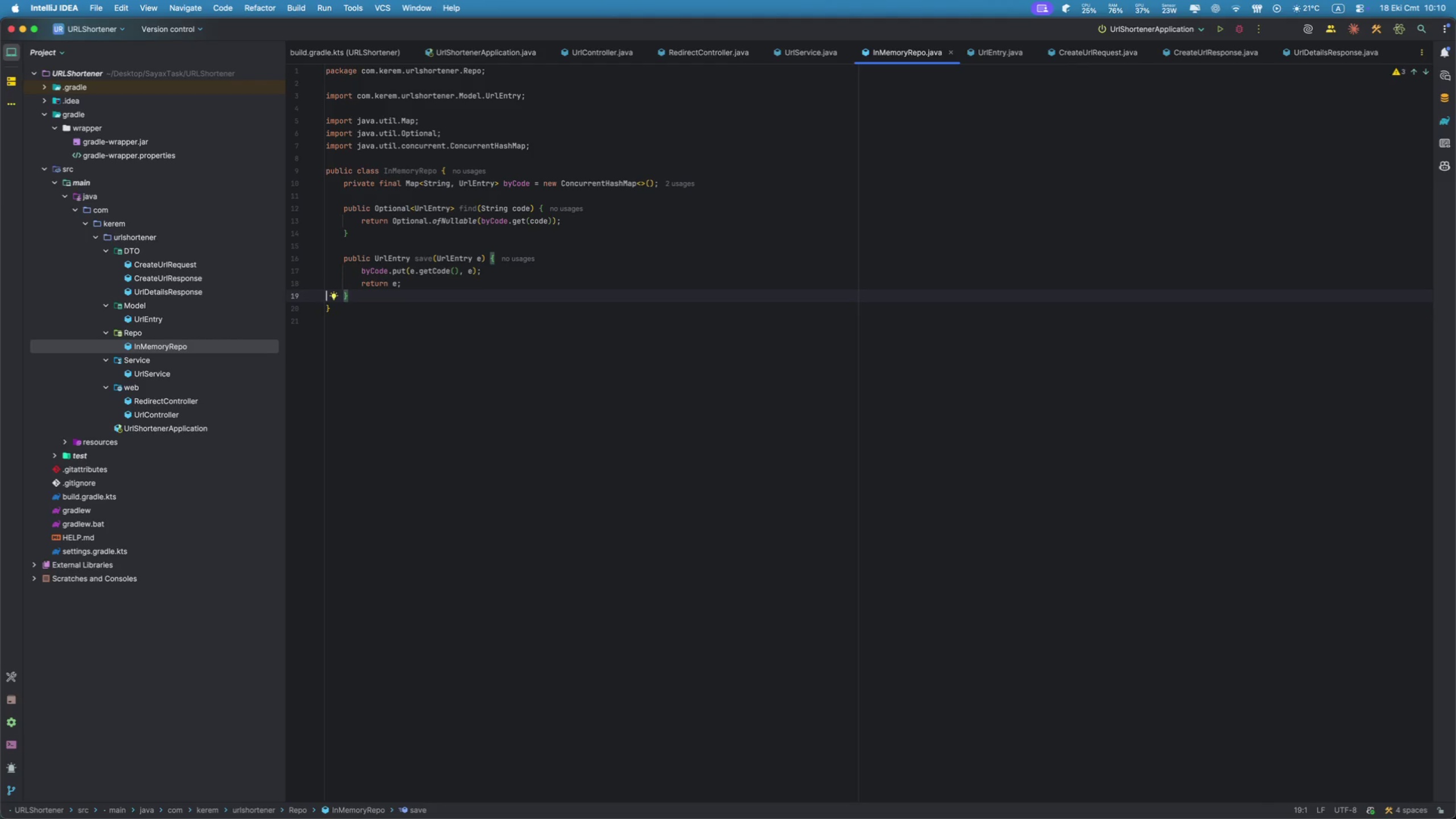 
key(Meta+ArrowRight)
 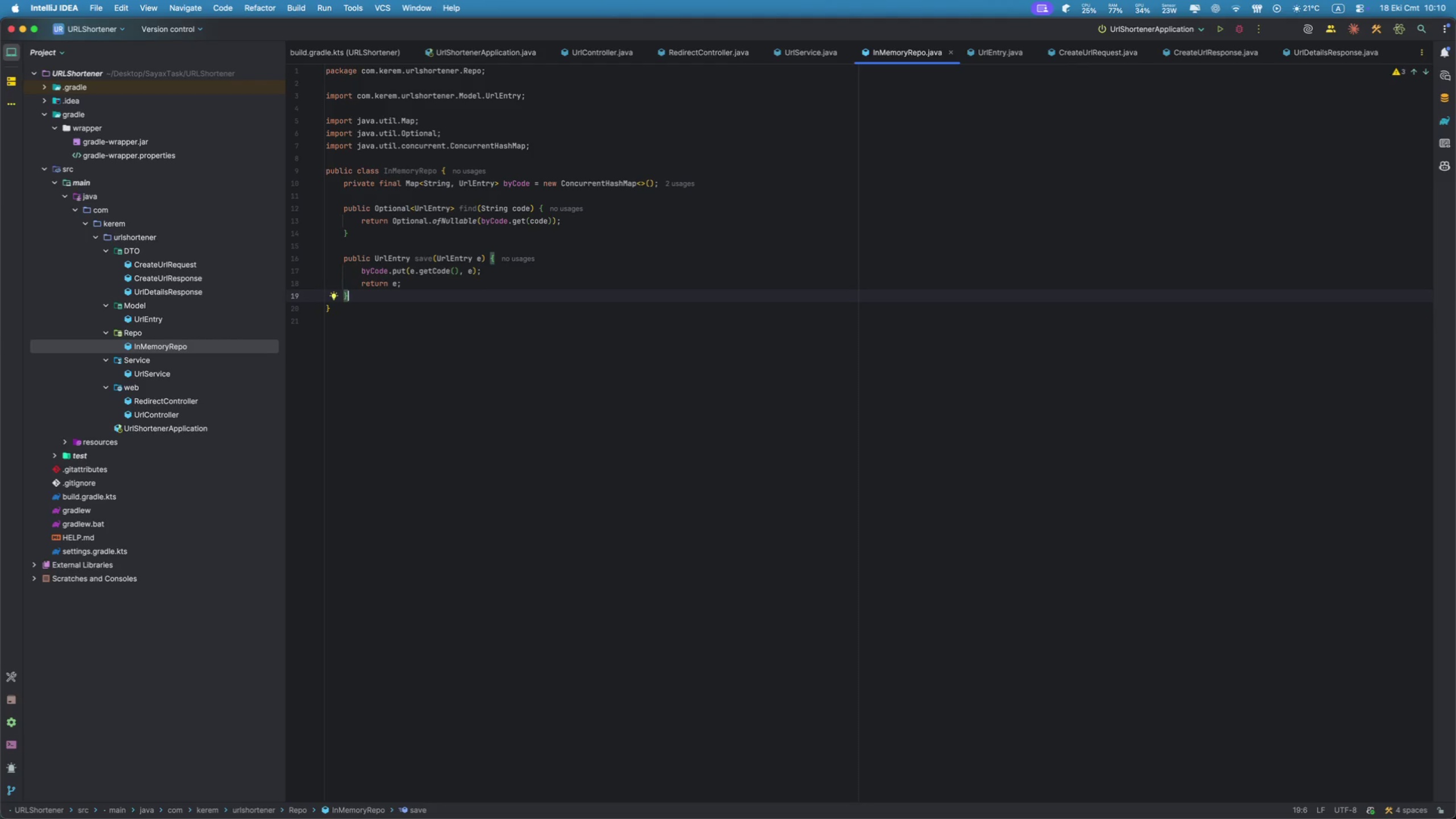 
key(Enter)
 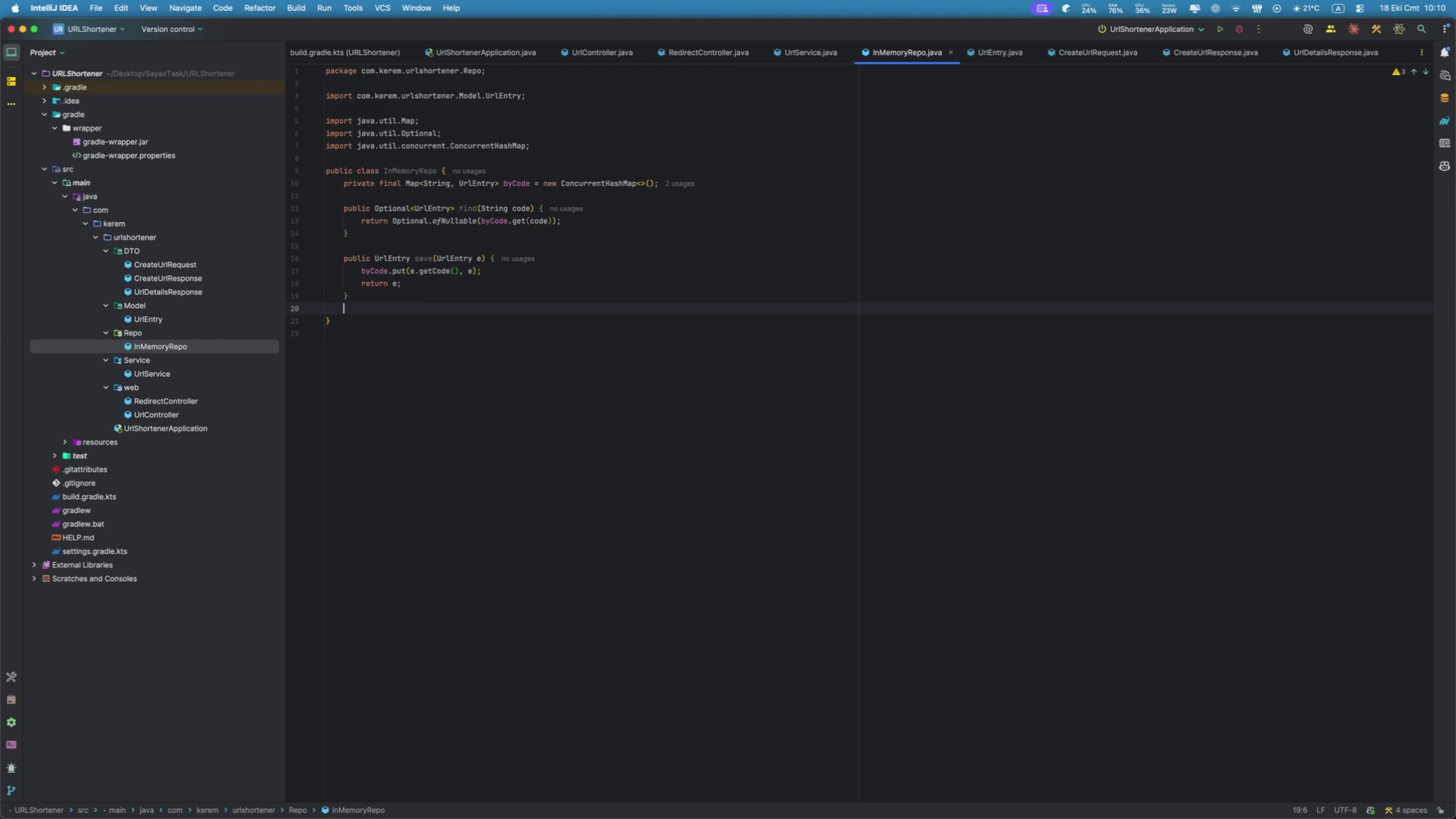 
key(Enter)
 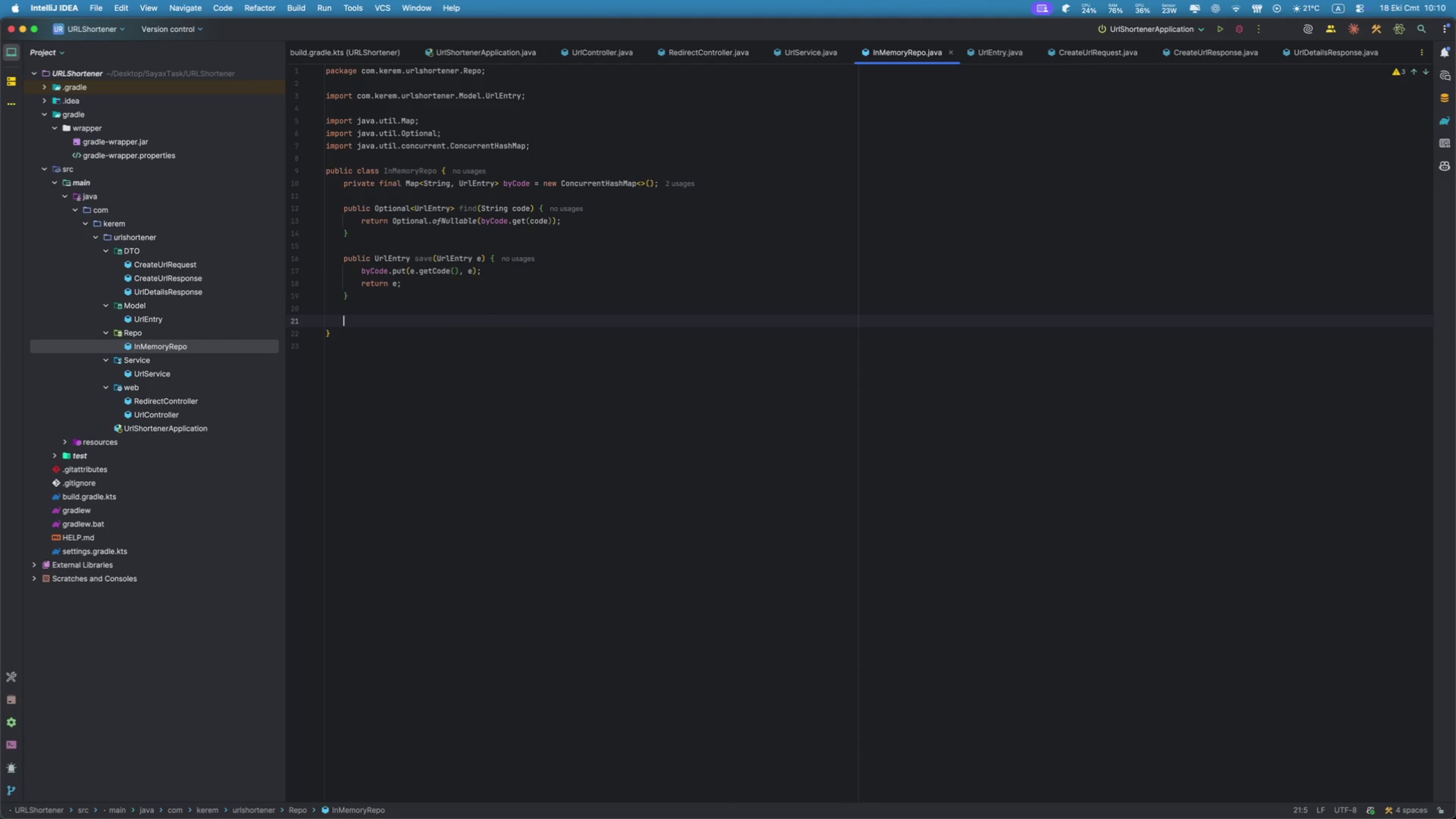 
type(publo)
key(Backspace)
 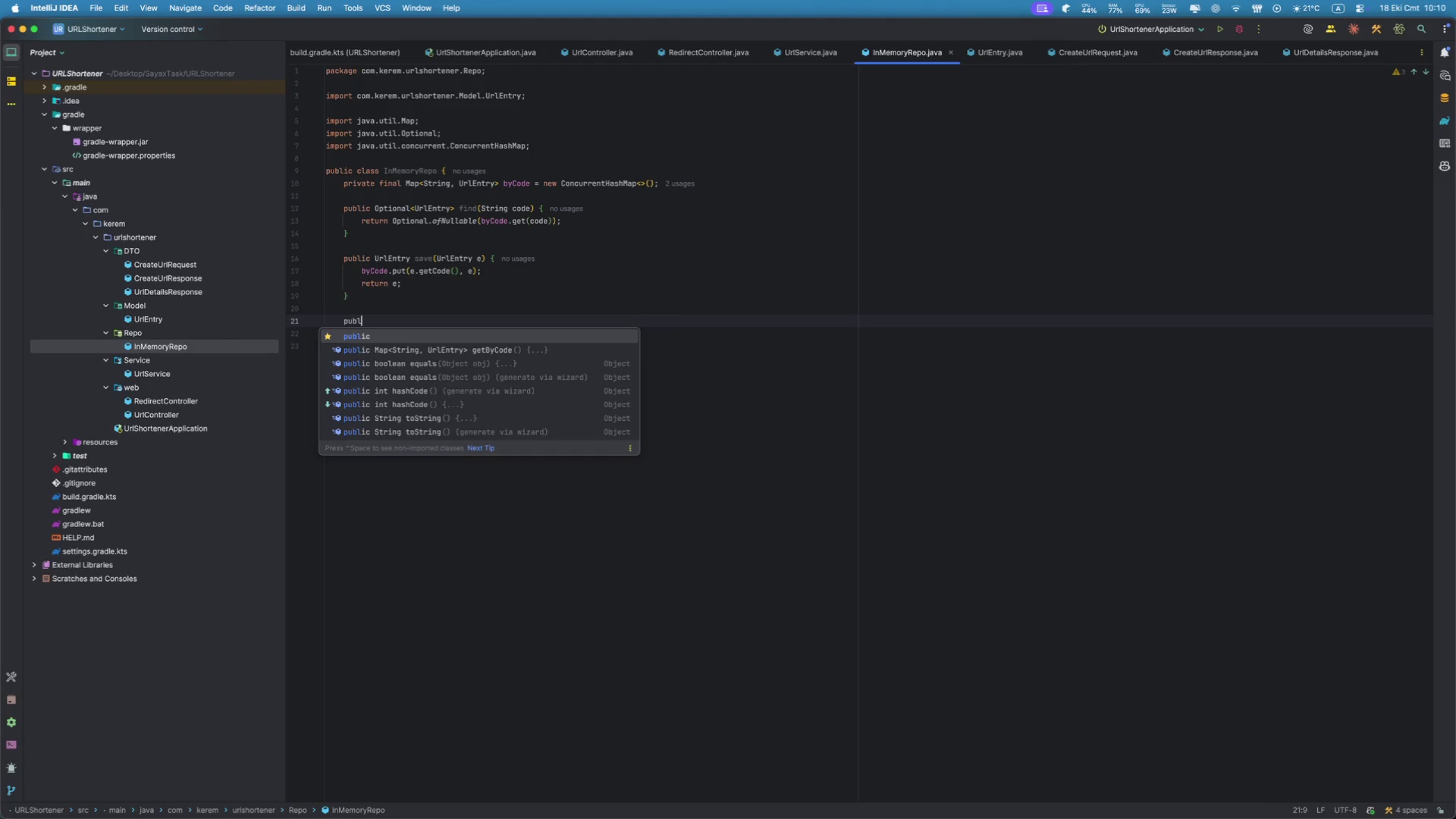 
key(Enter)
 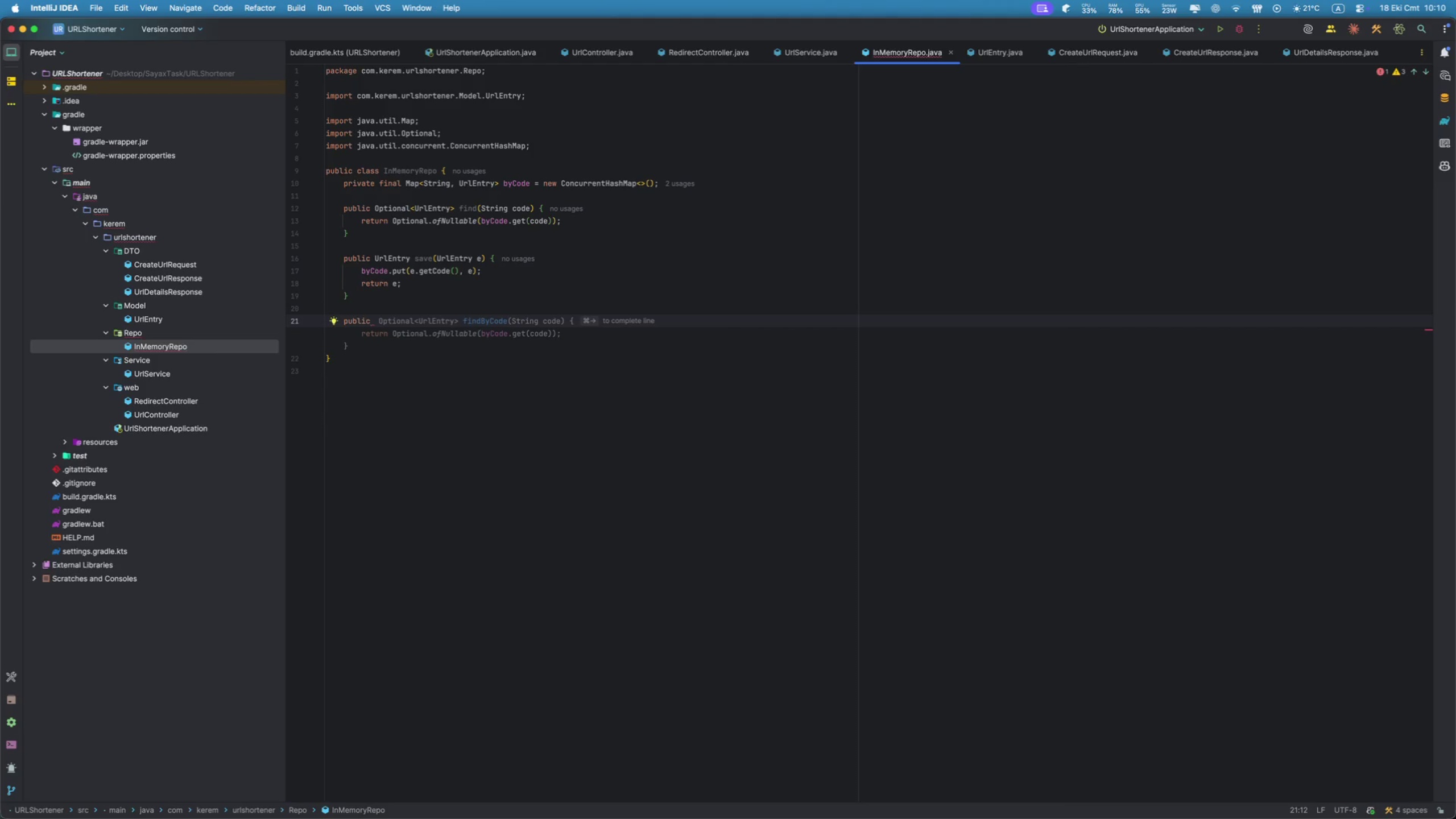 
type(bo)
 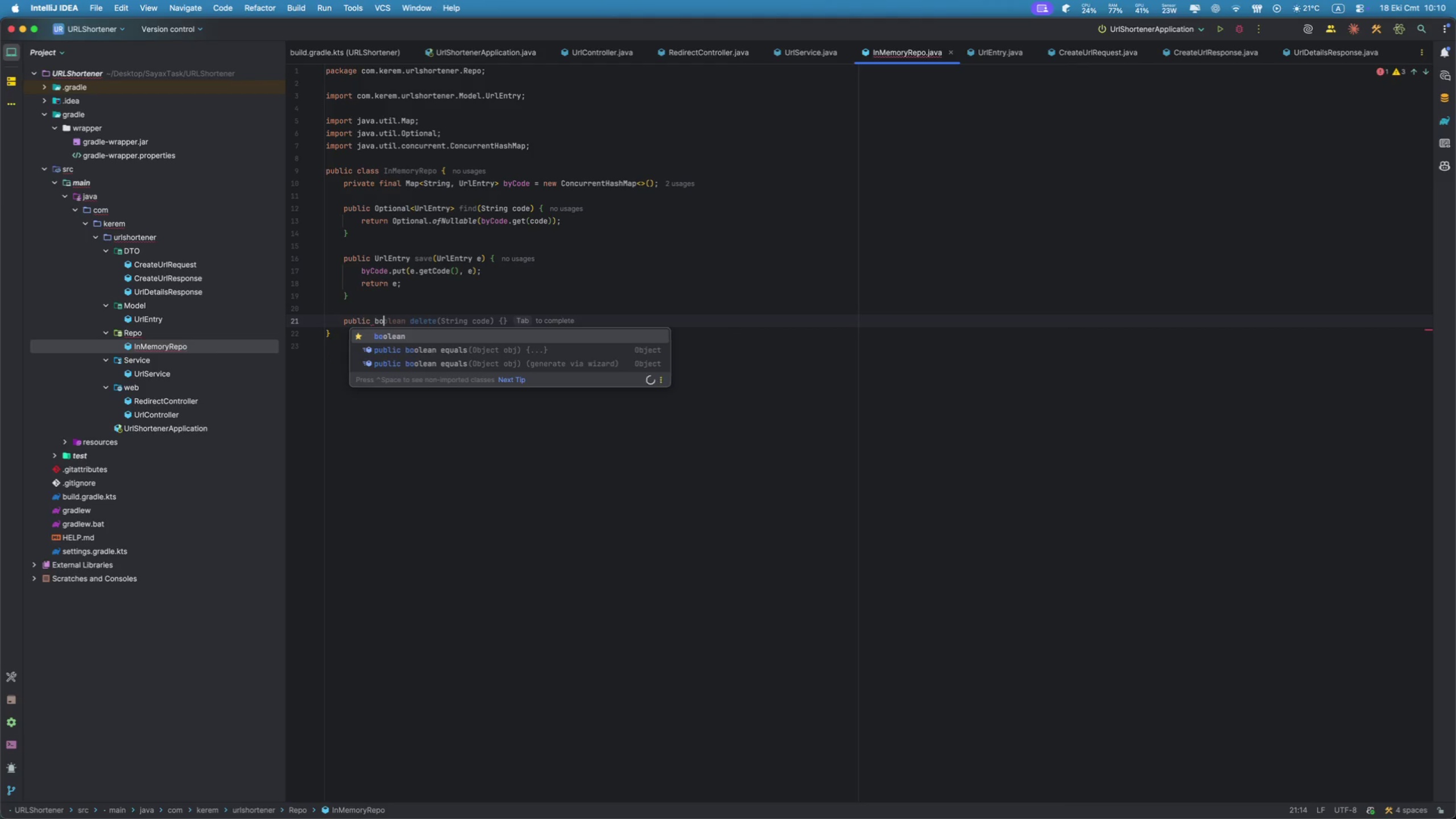 
key(Enter)
 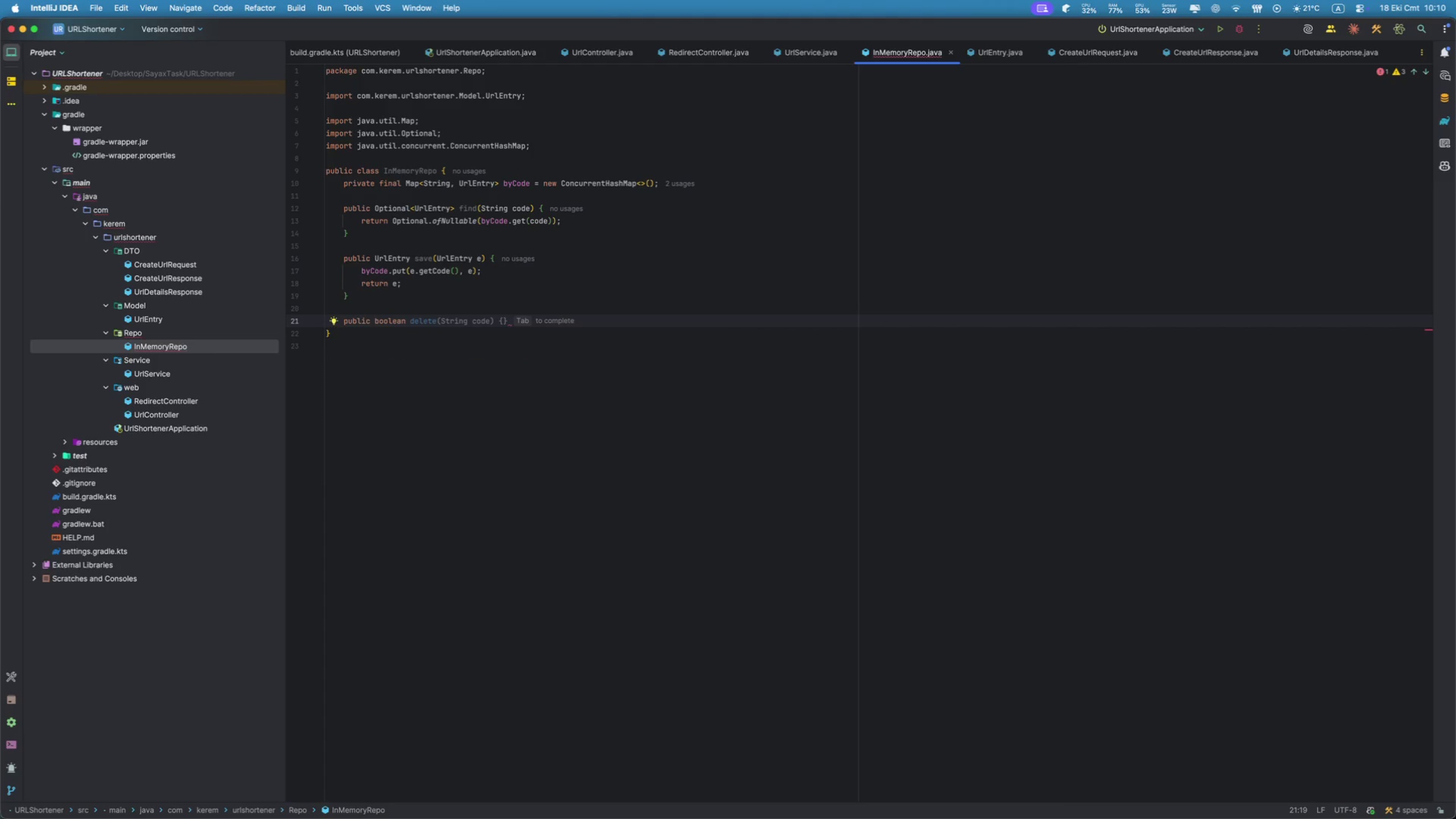 
type( delete(Str)
 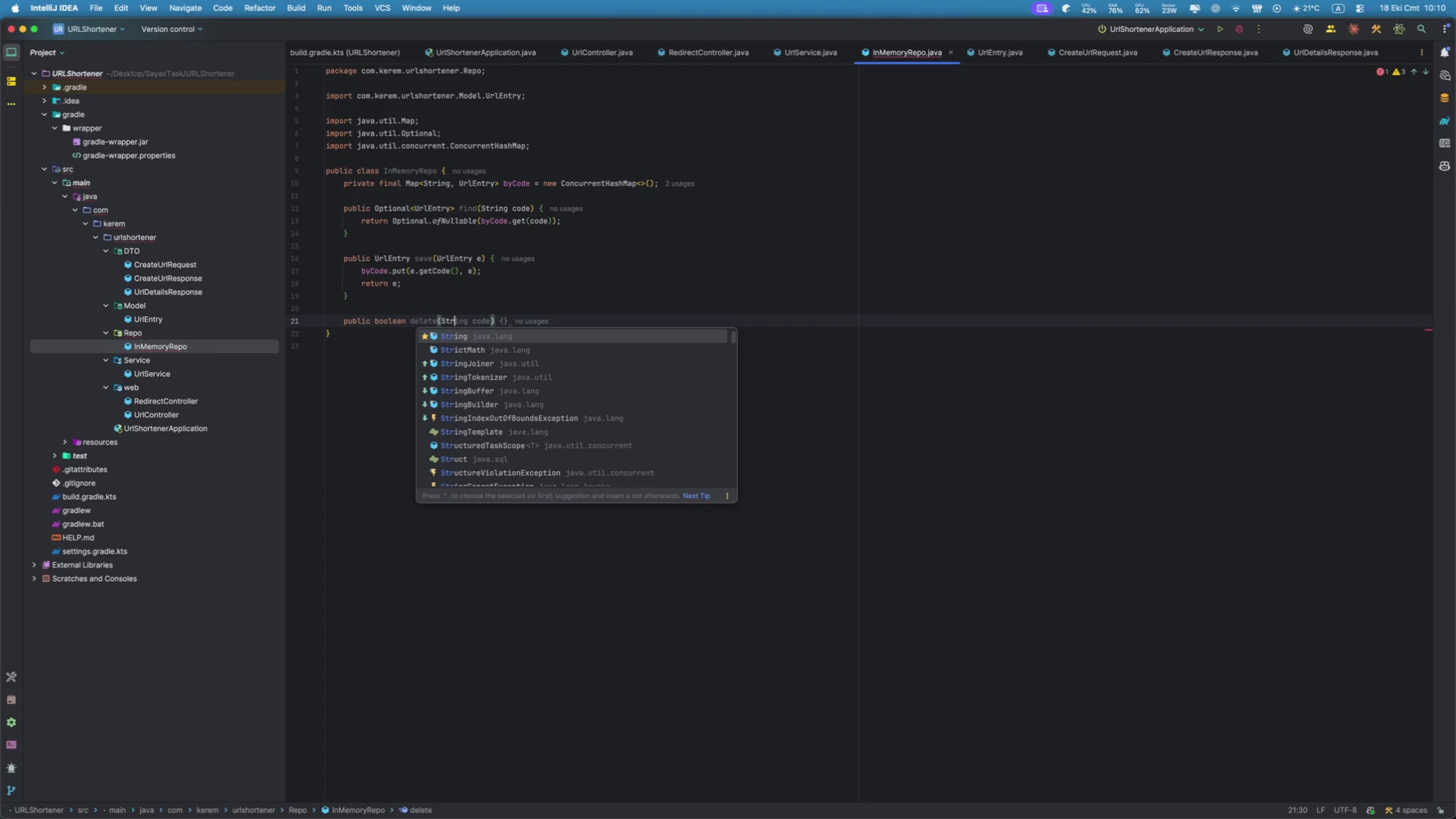 
 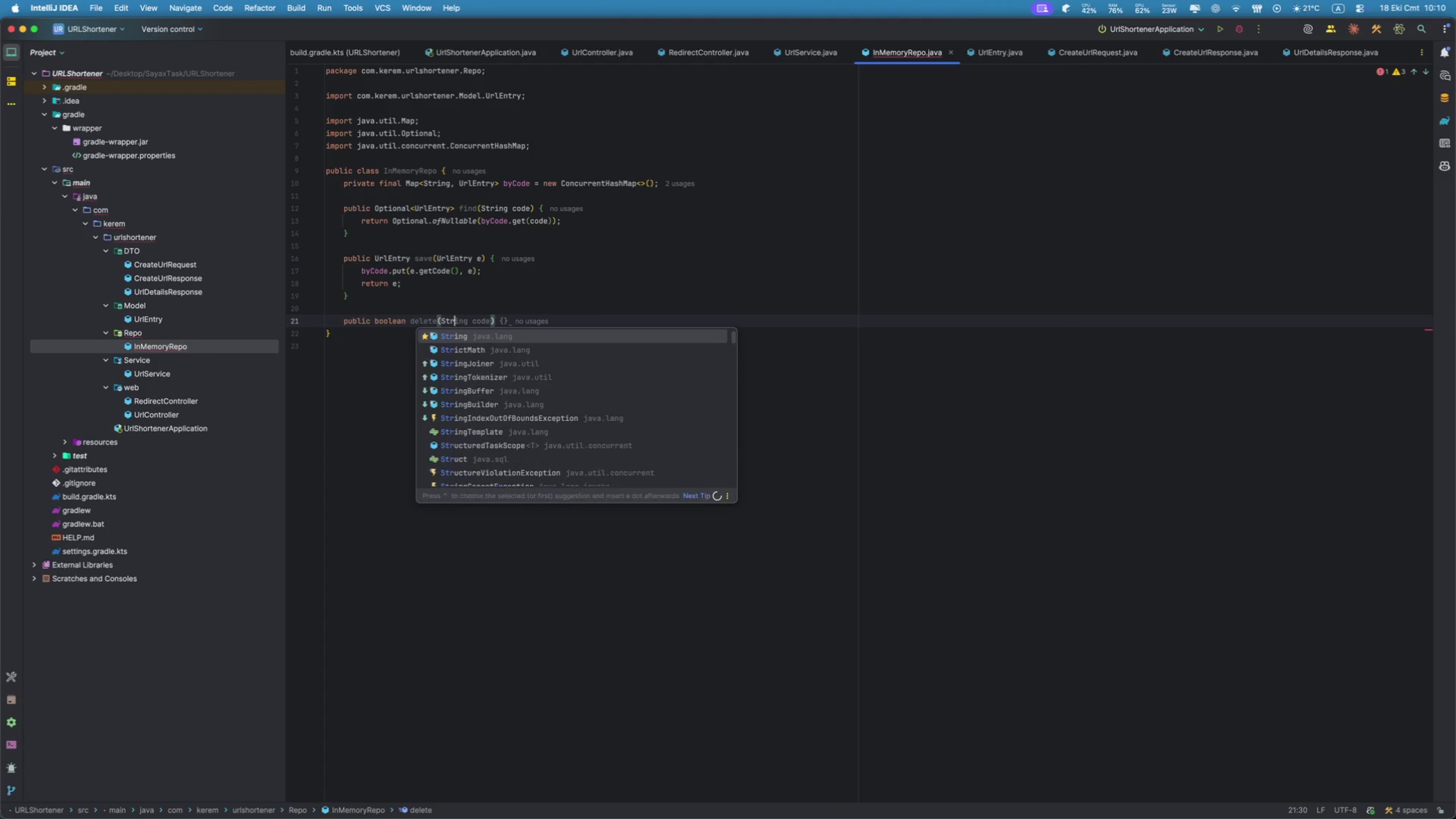 
key(Enter)
 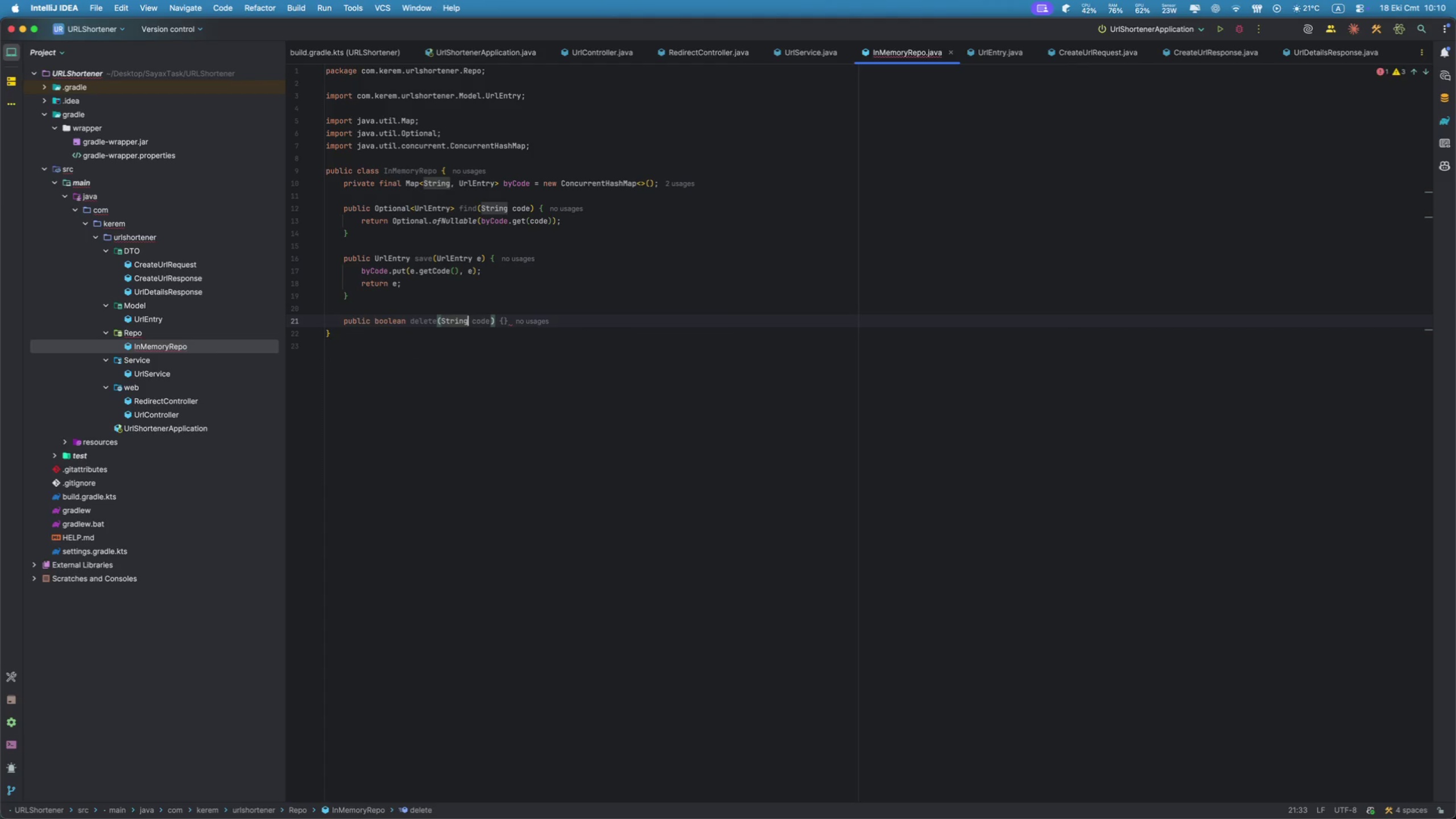 
key(Tab)
 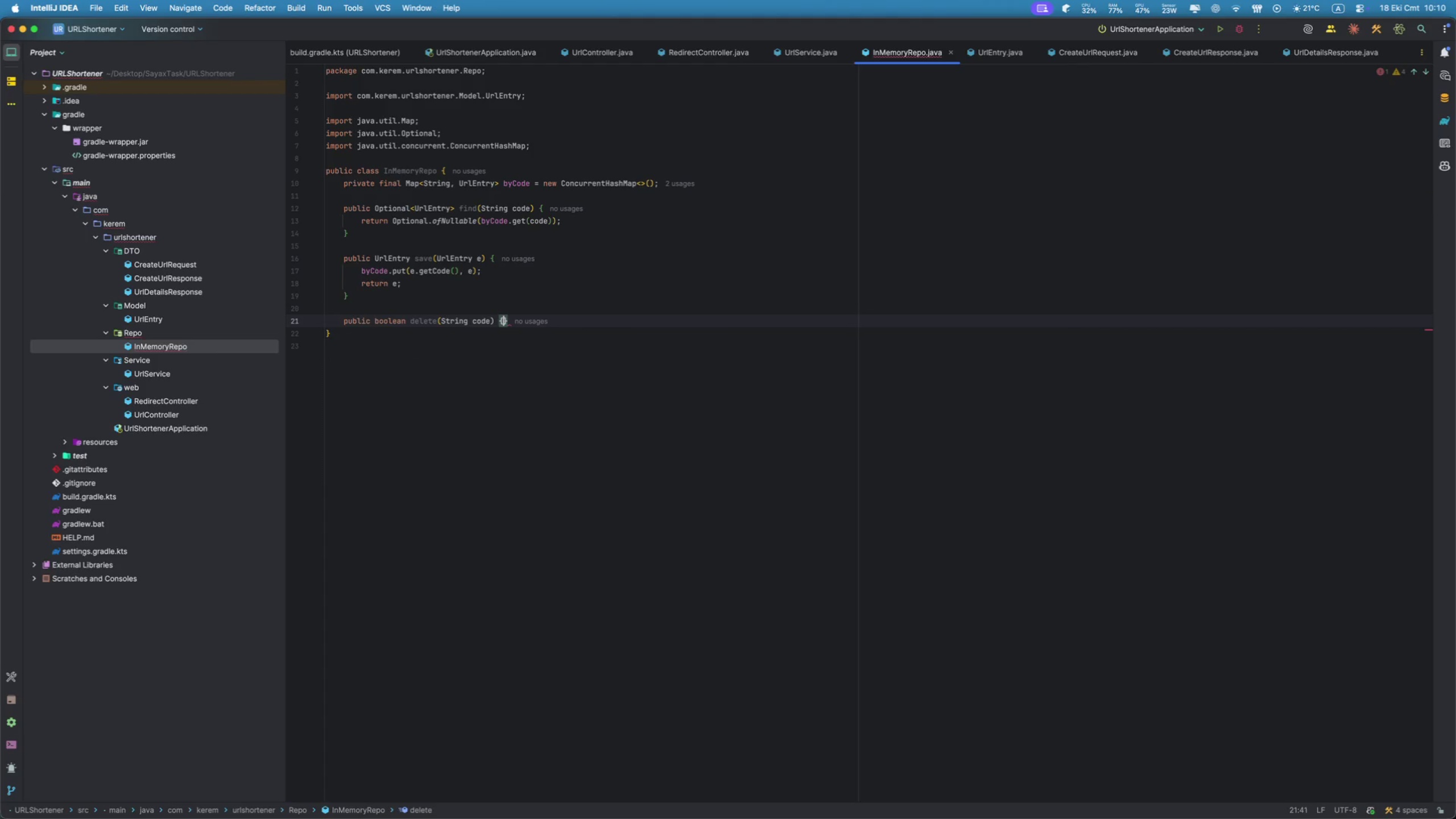 
key(Enter)
 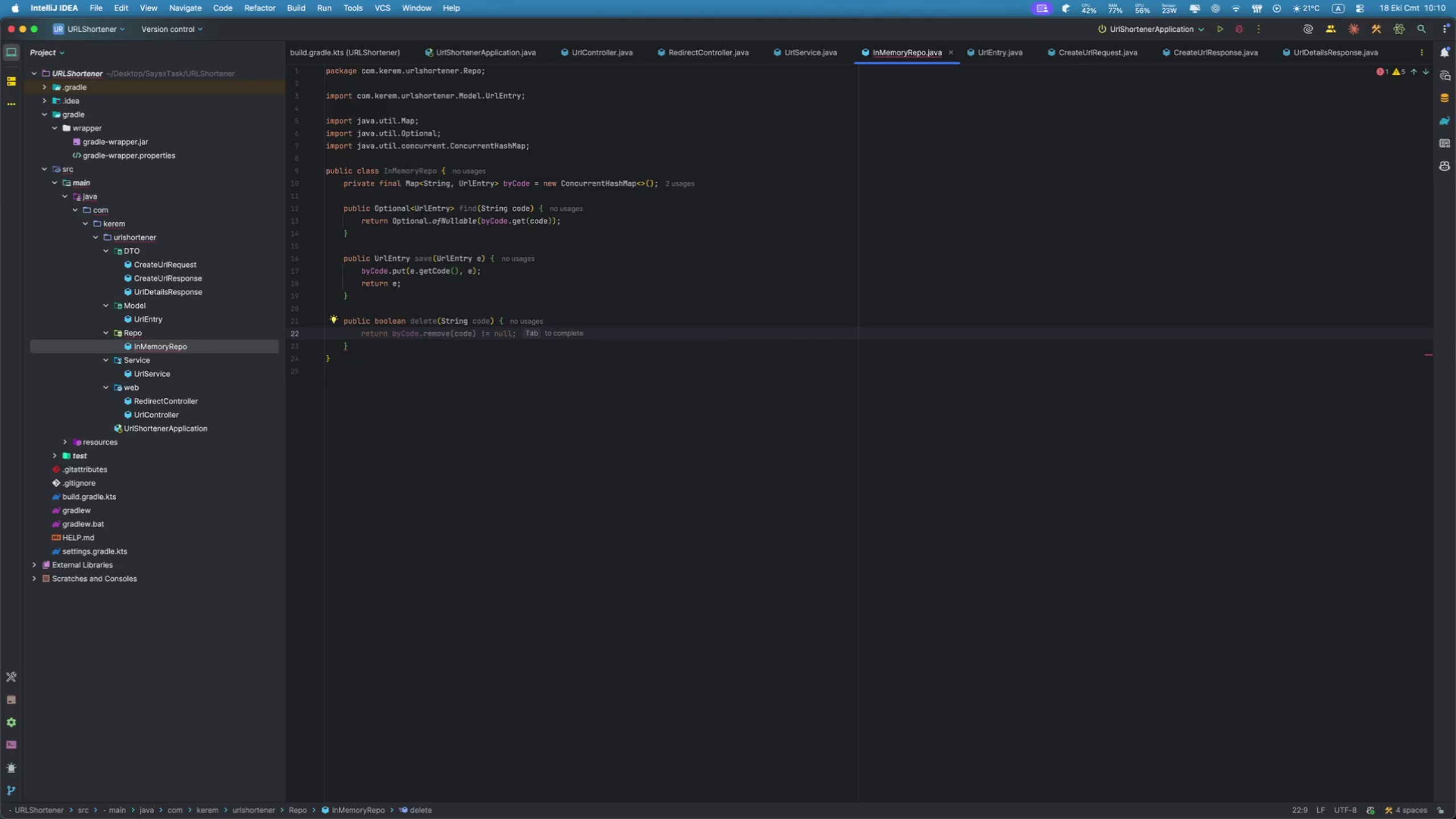 
type(ret)
 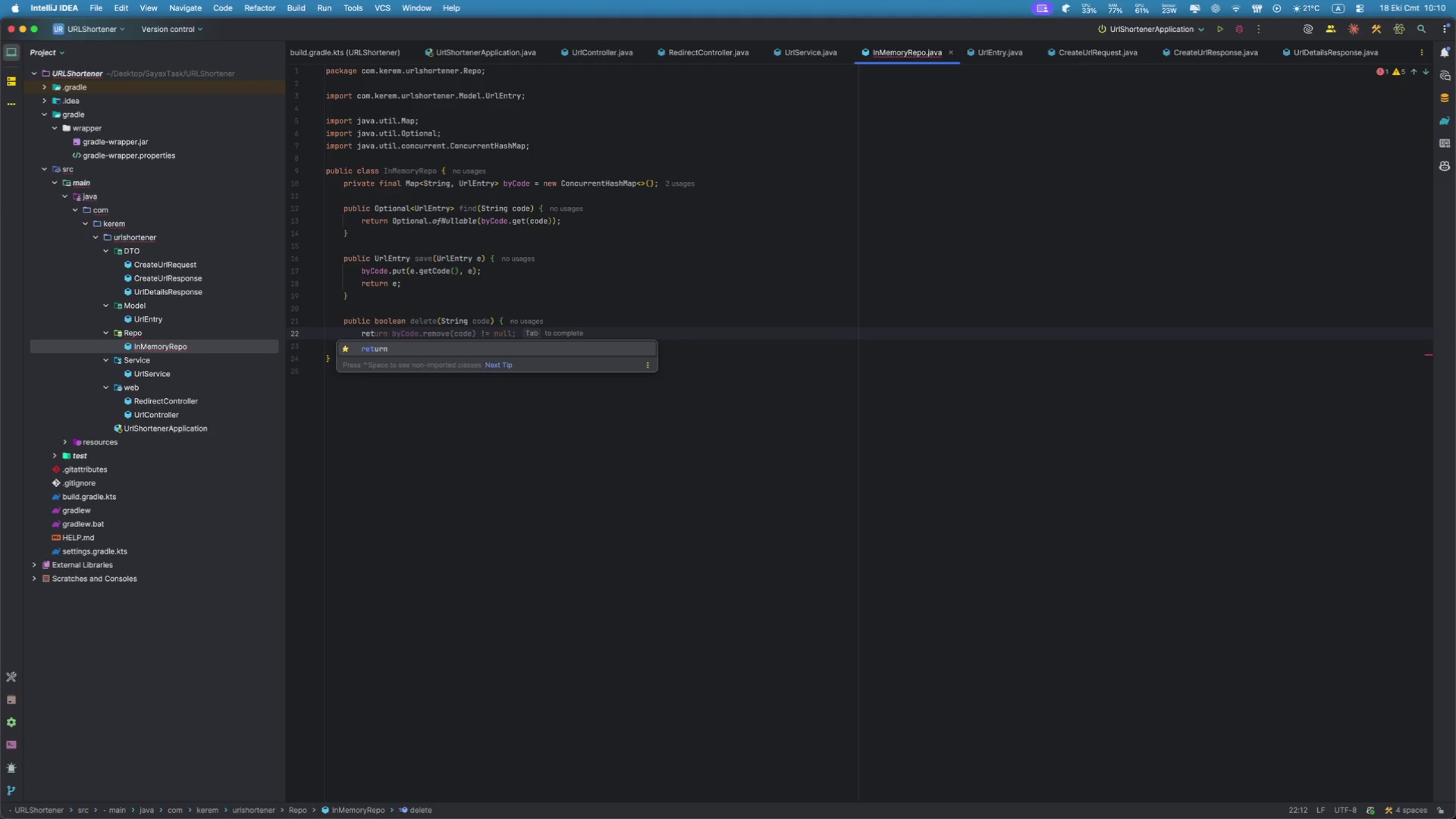 
key(Enter)
 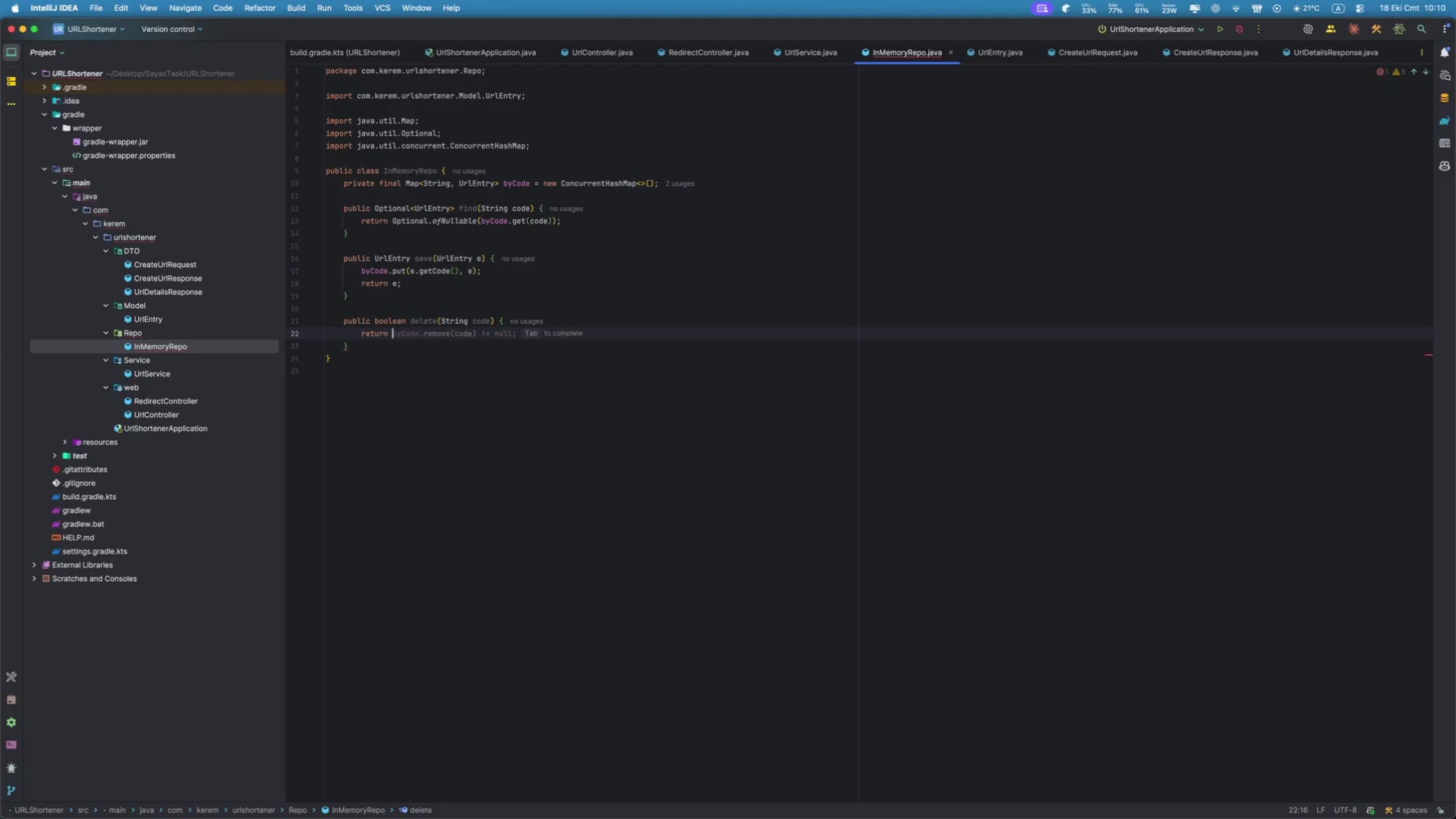 
type(by)
 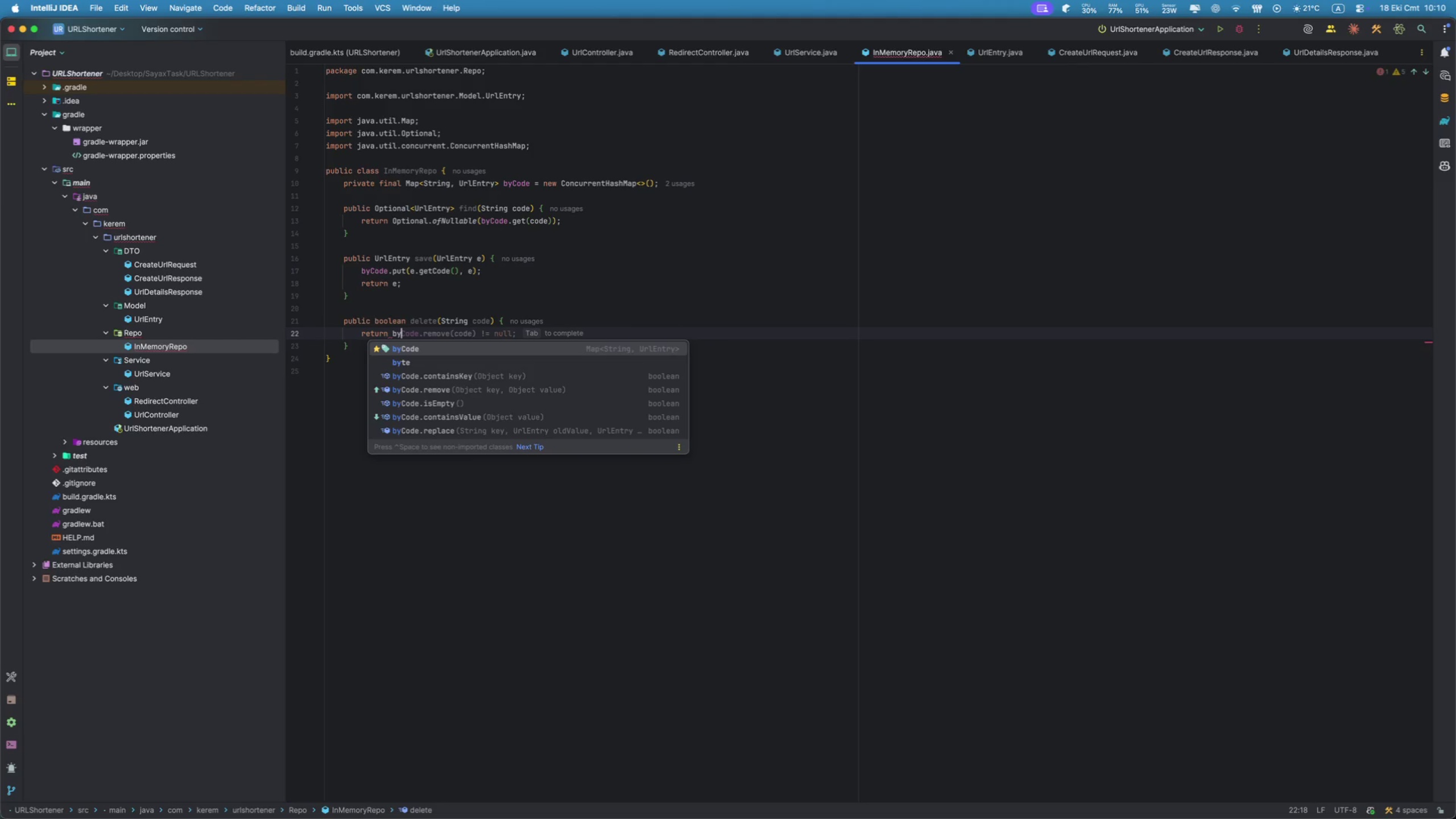 
key(Enter)
 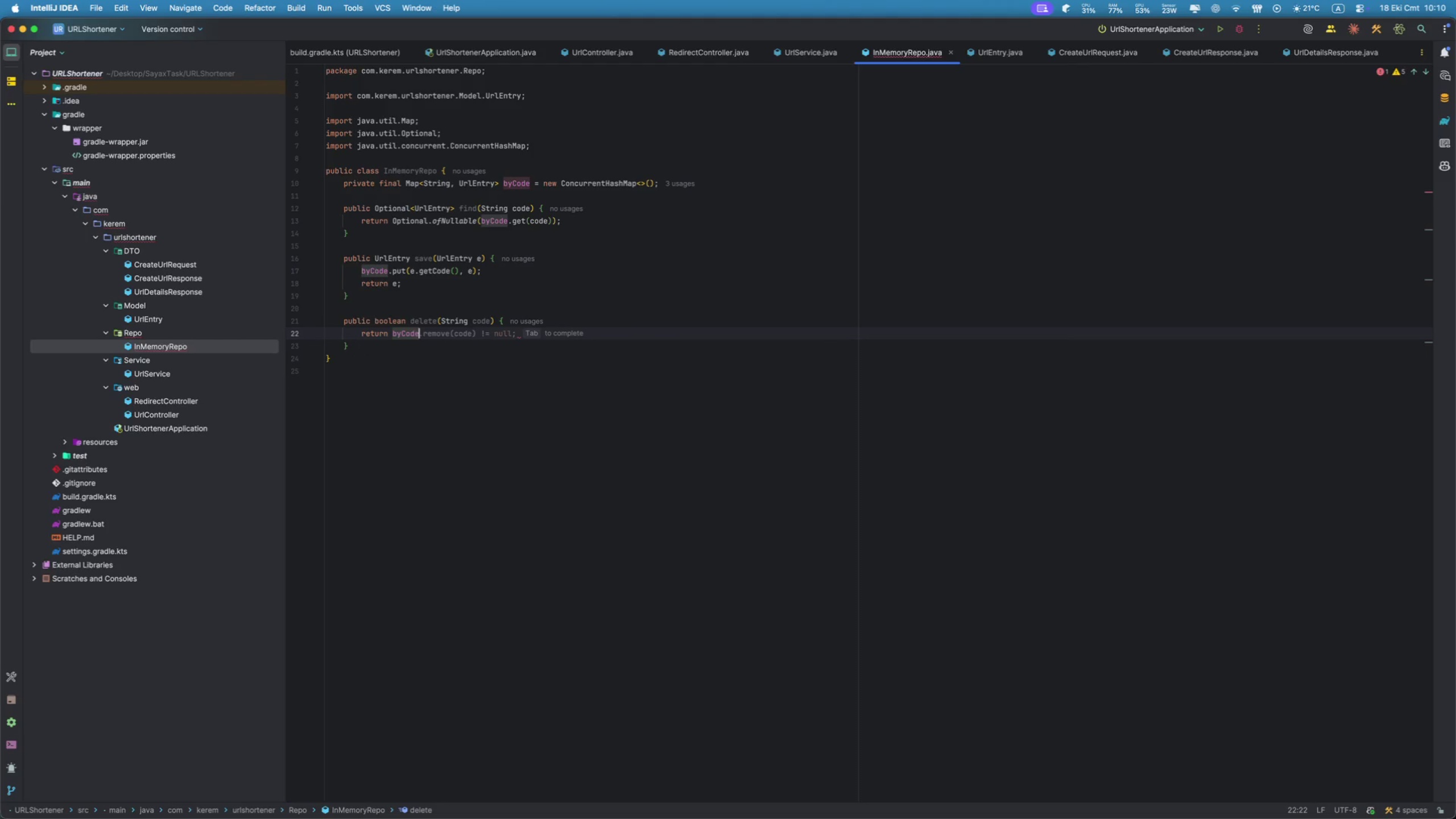 
type(.re)
 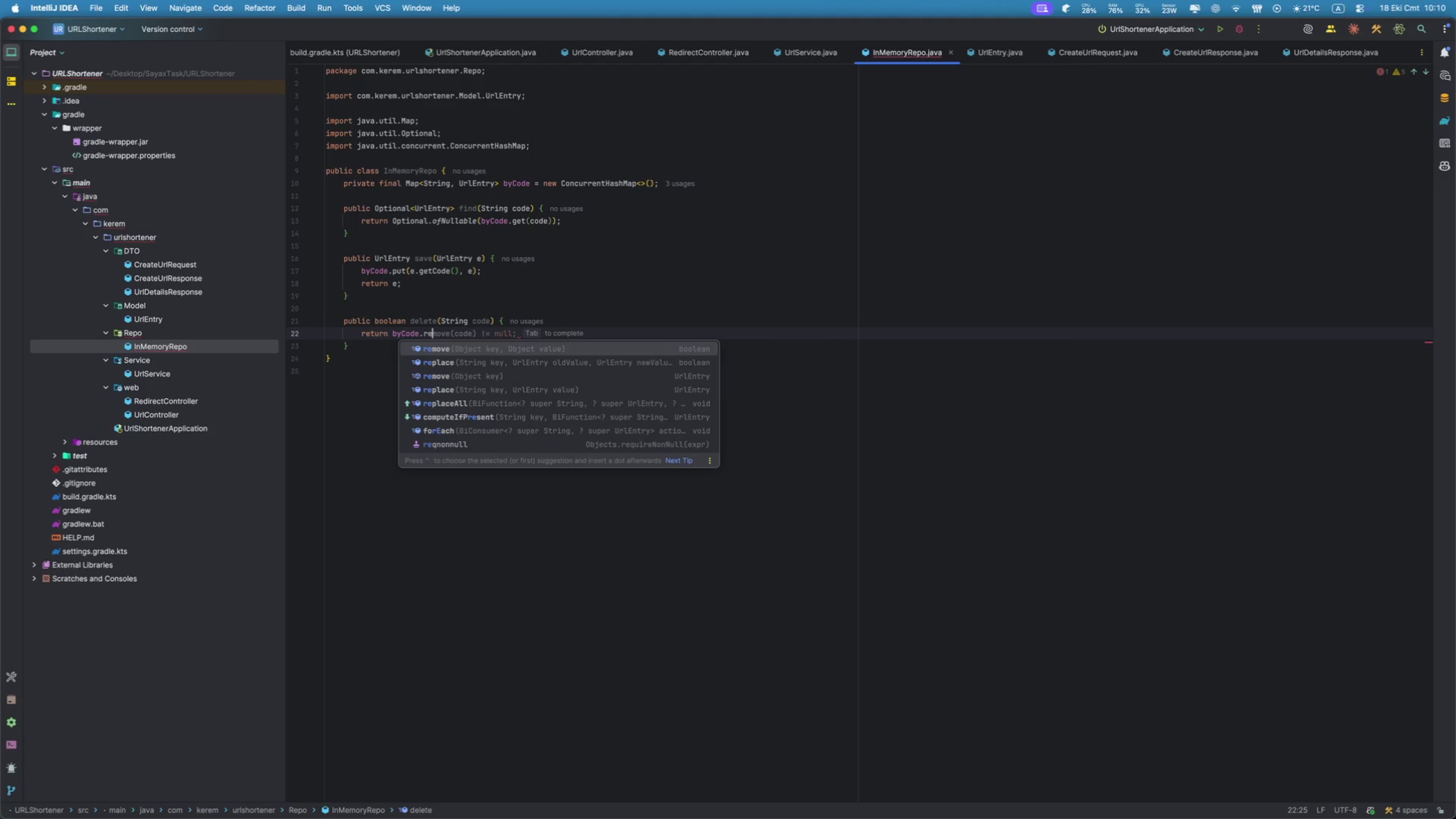 
key(Enter)
 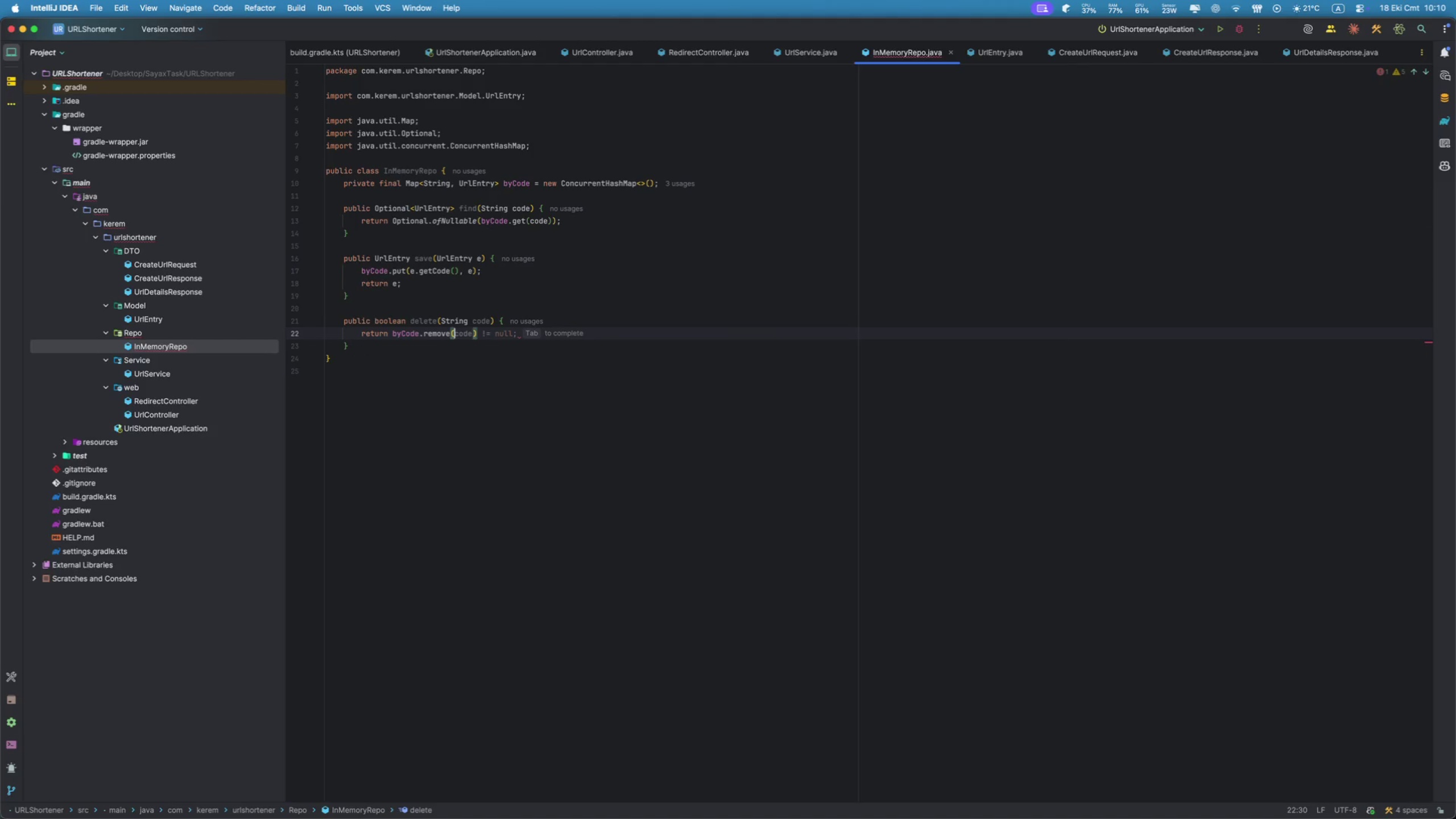 
type(code)
 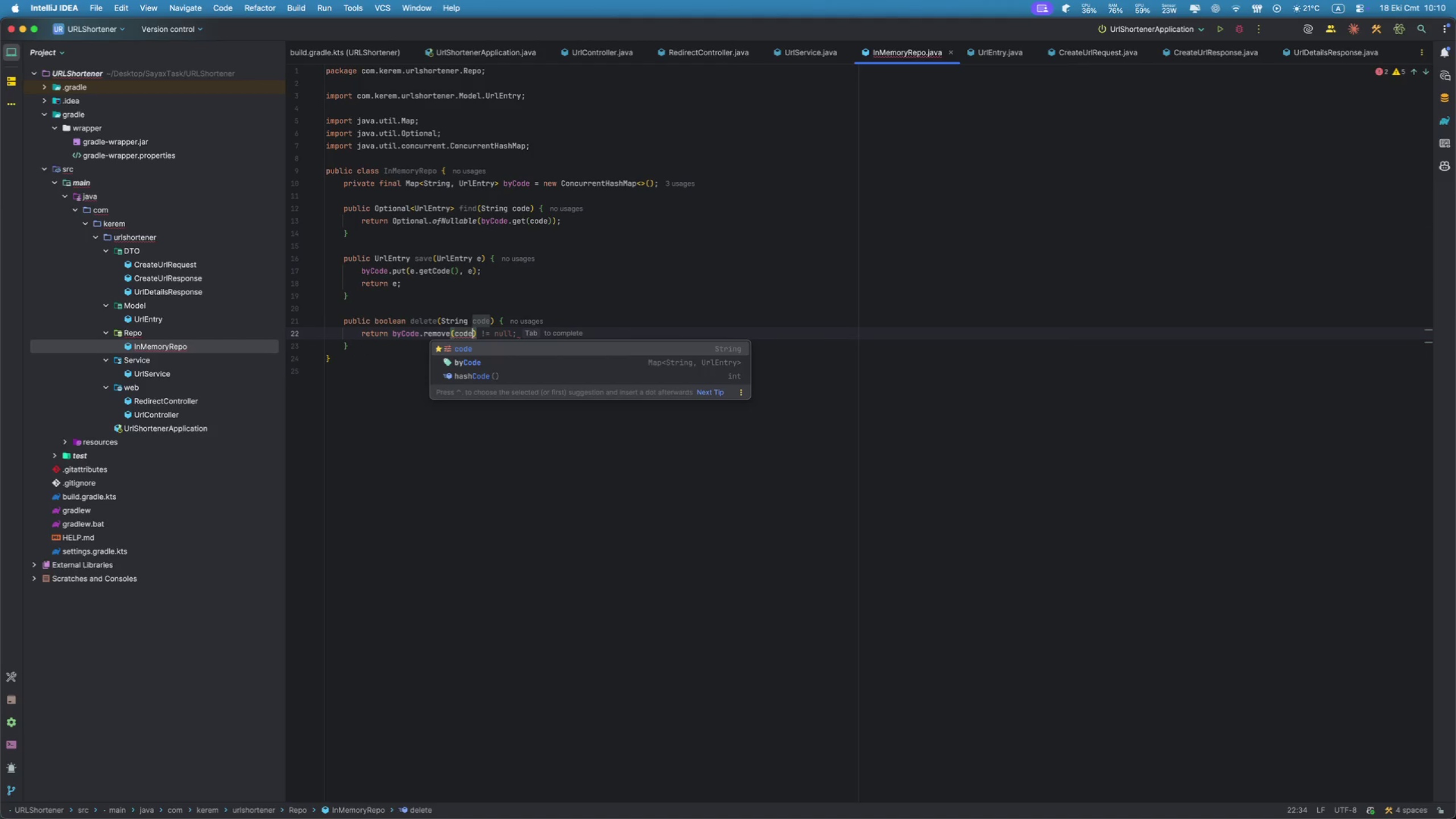 
key(ArrowRight)
 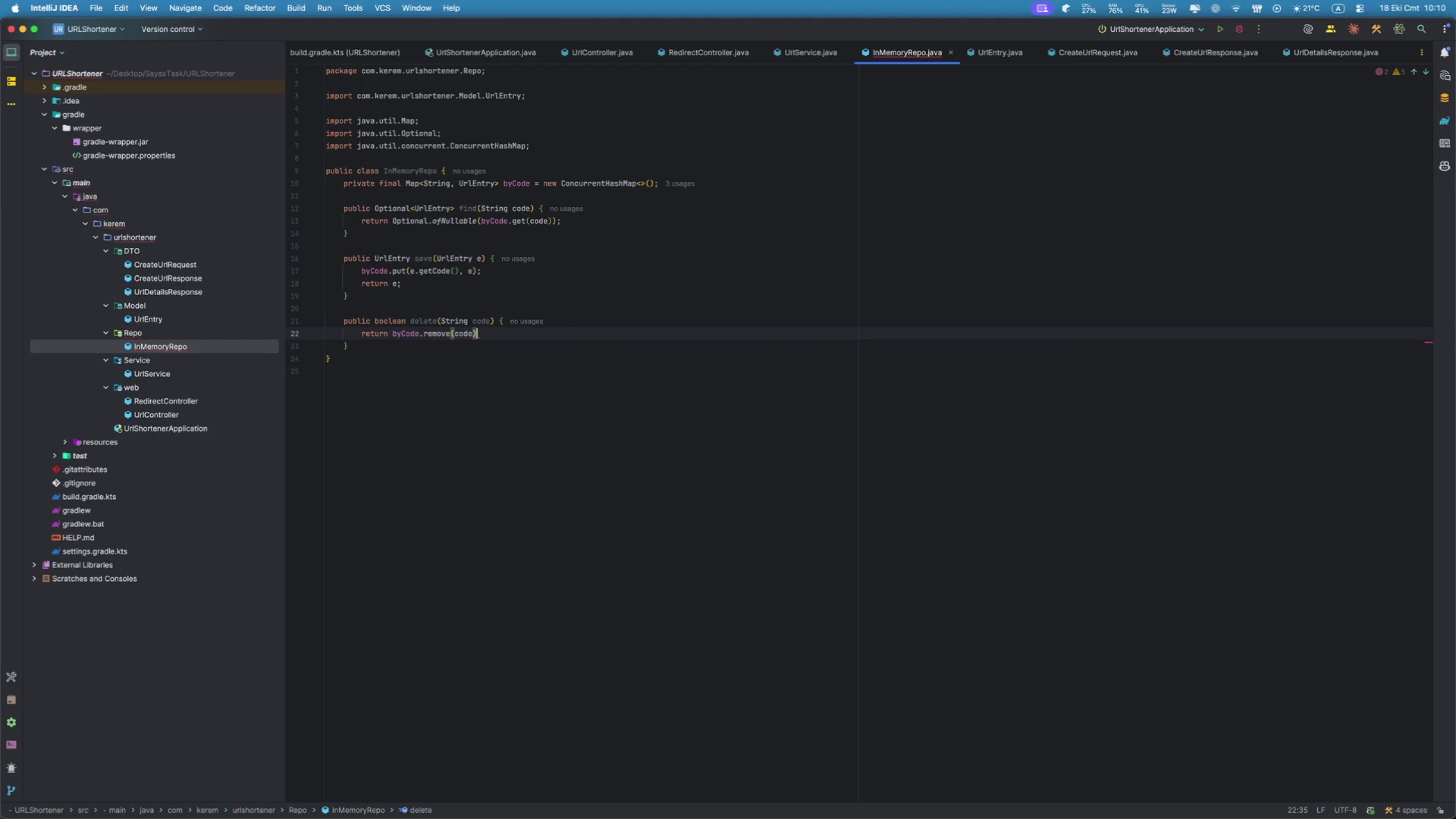 
key(Space)
 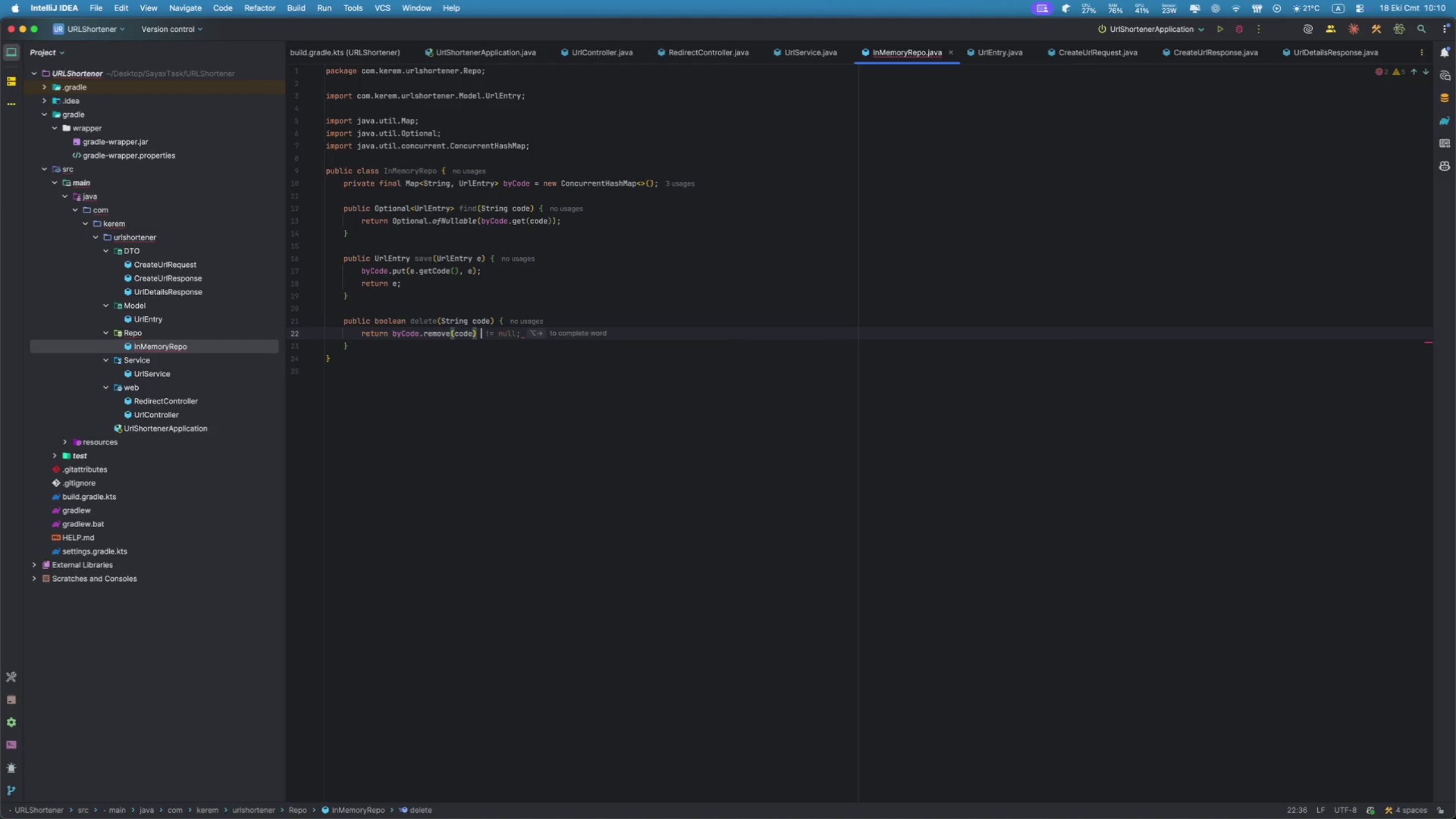 
key(Shift+1)
 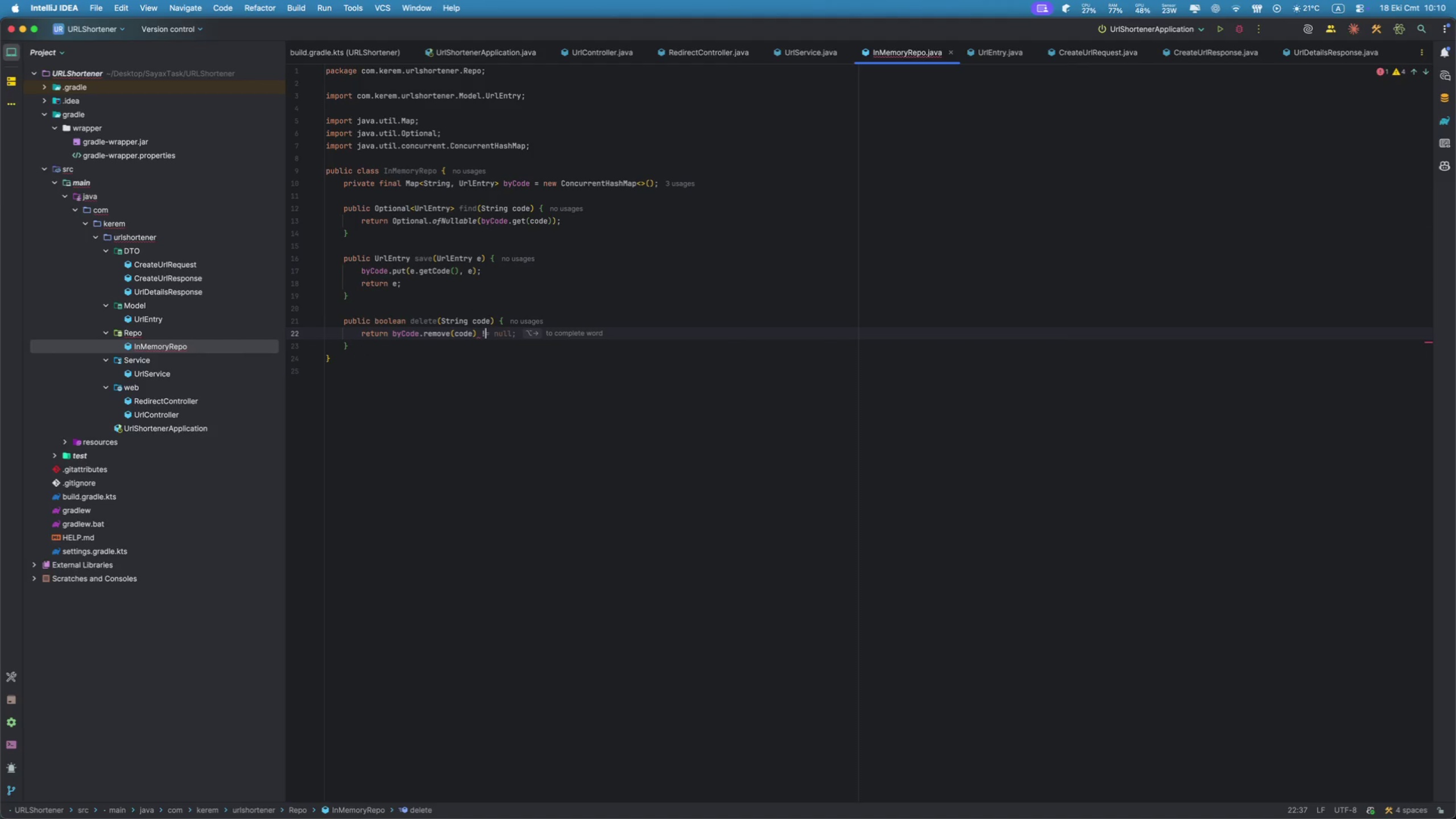 
key(Equal)
 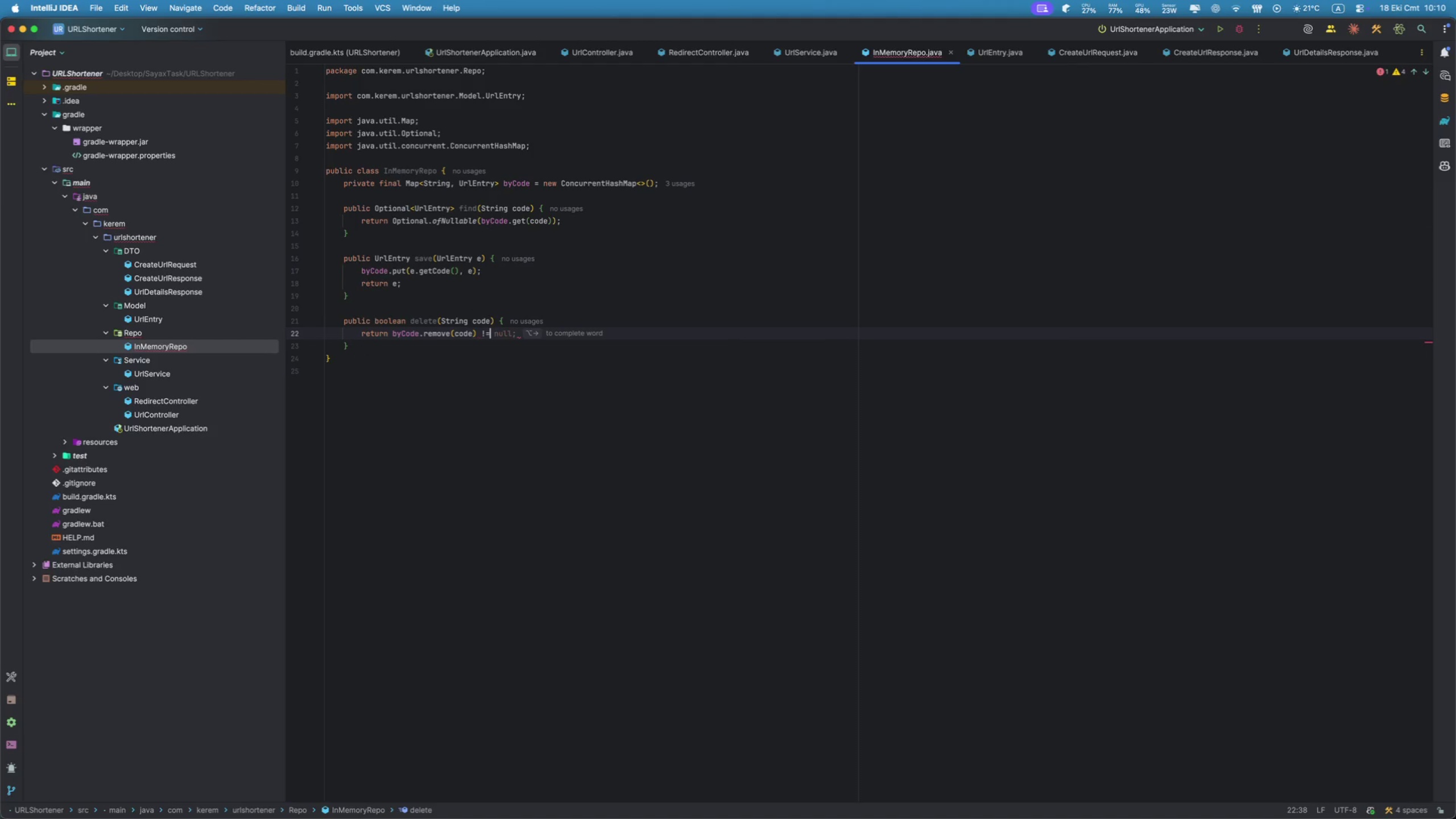 
key(Space)
 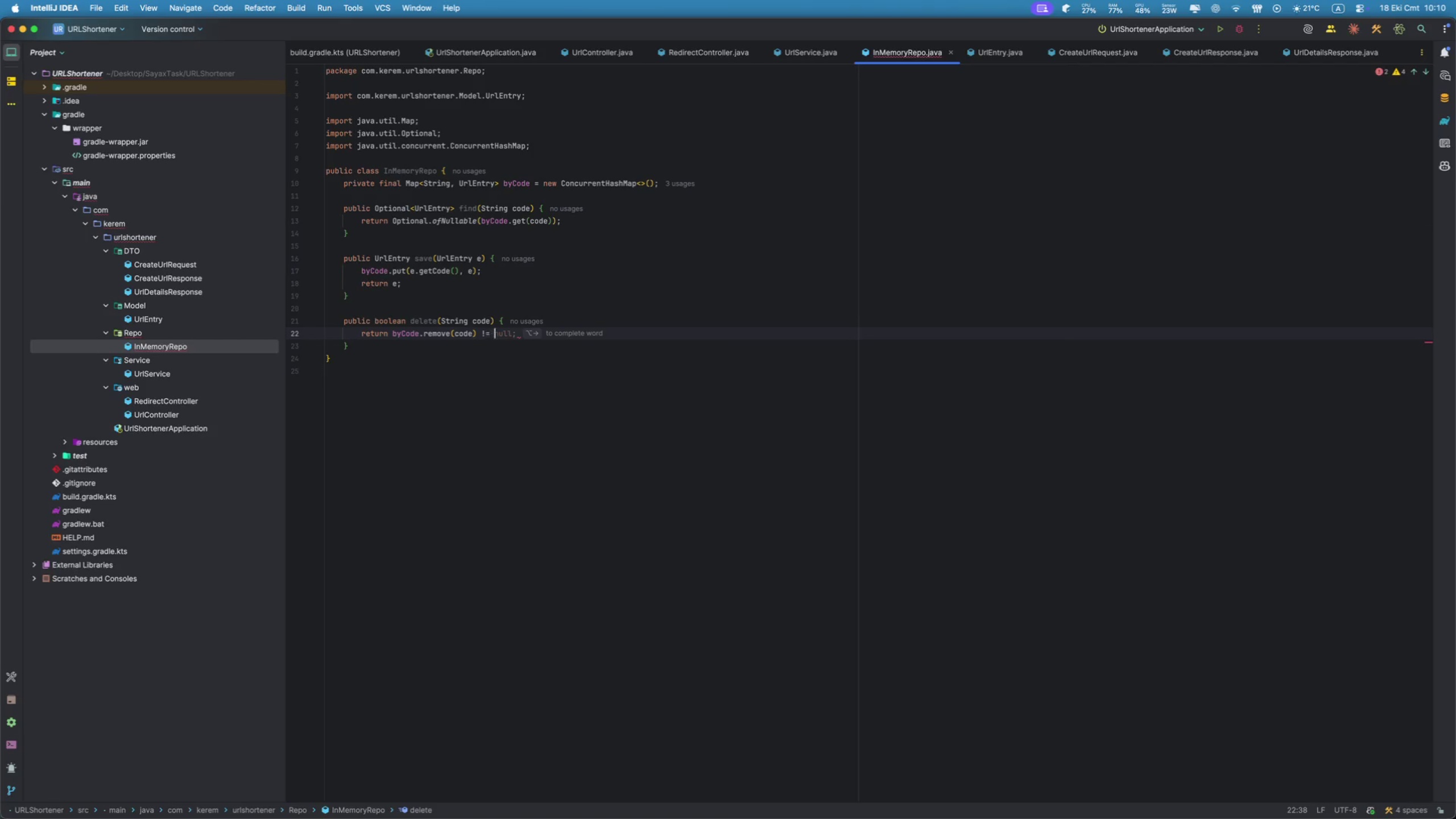 
key(N)
 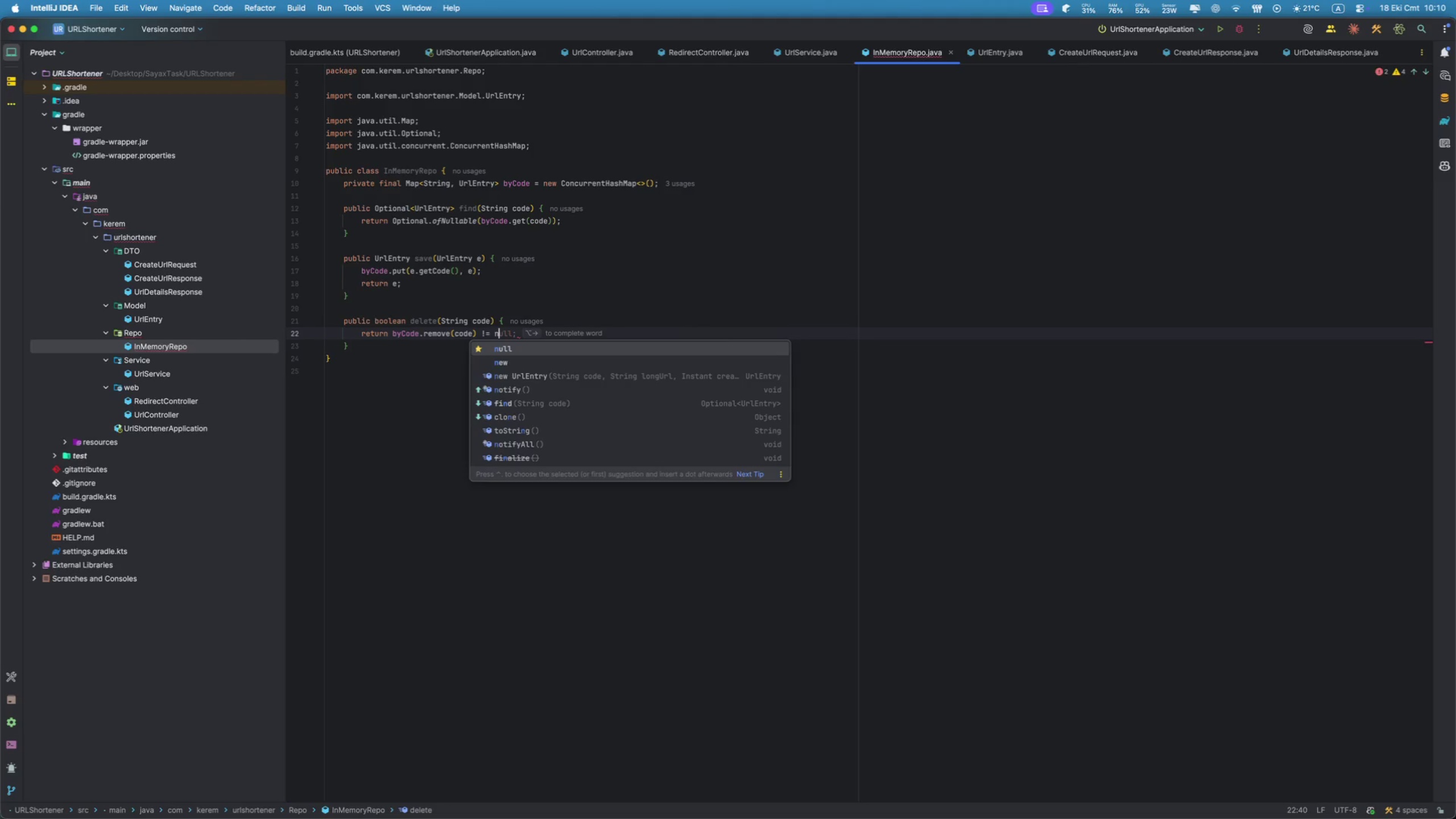 
key(Enter)
 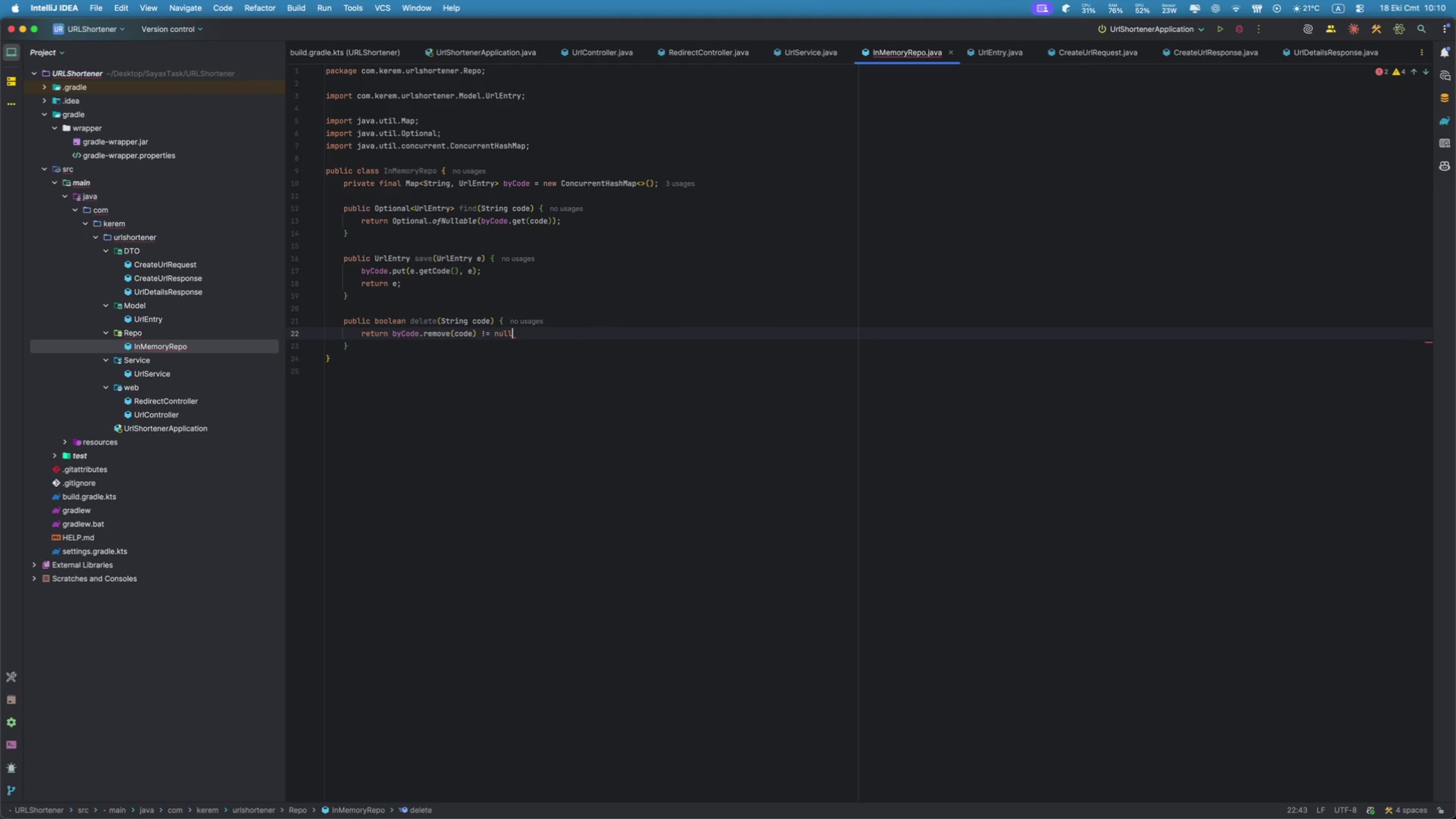 
key(Slash)
 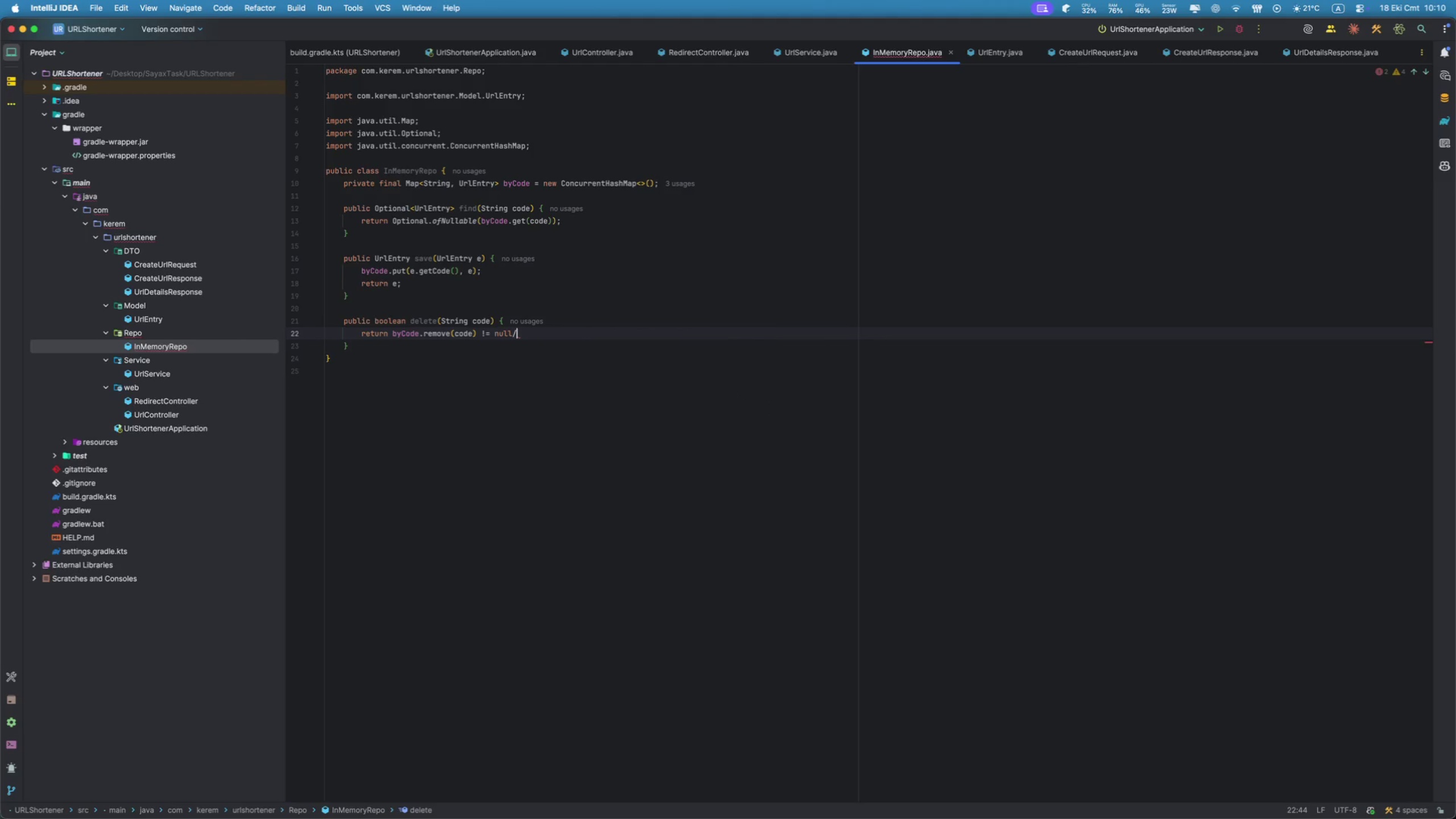 
key(Backspace)
 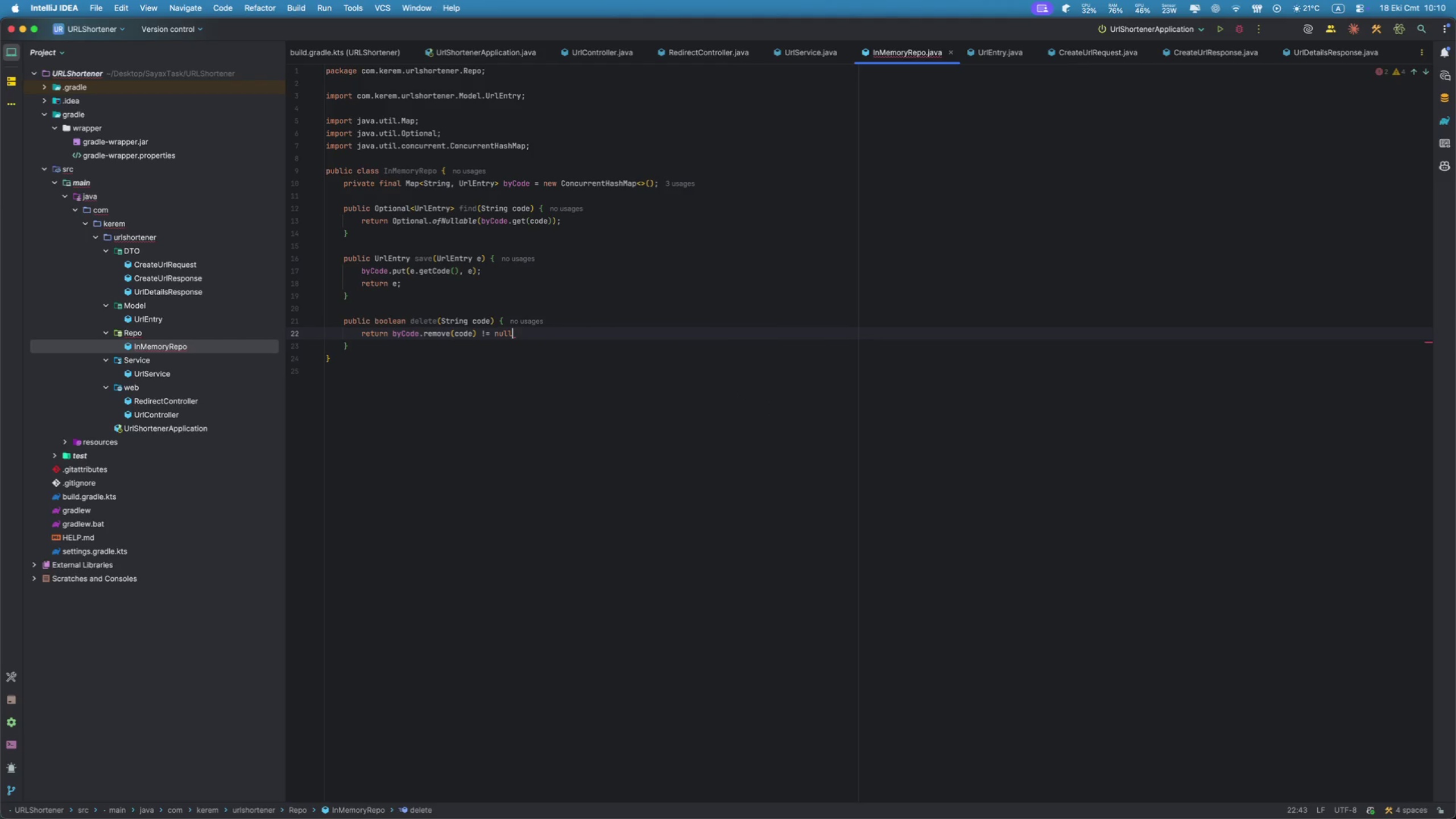 
key(Semicolon)
 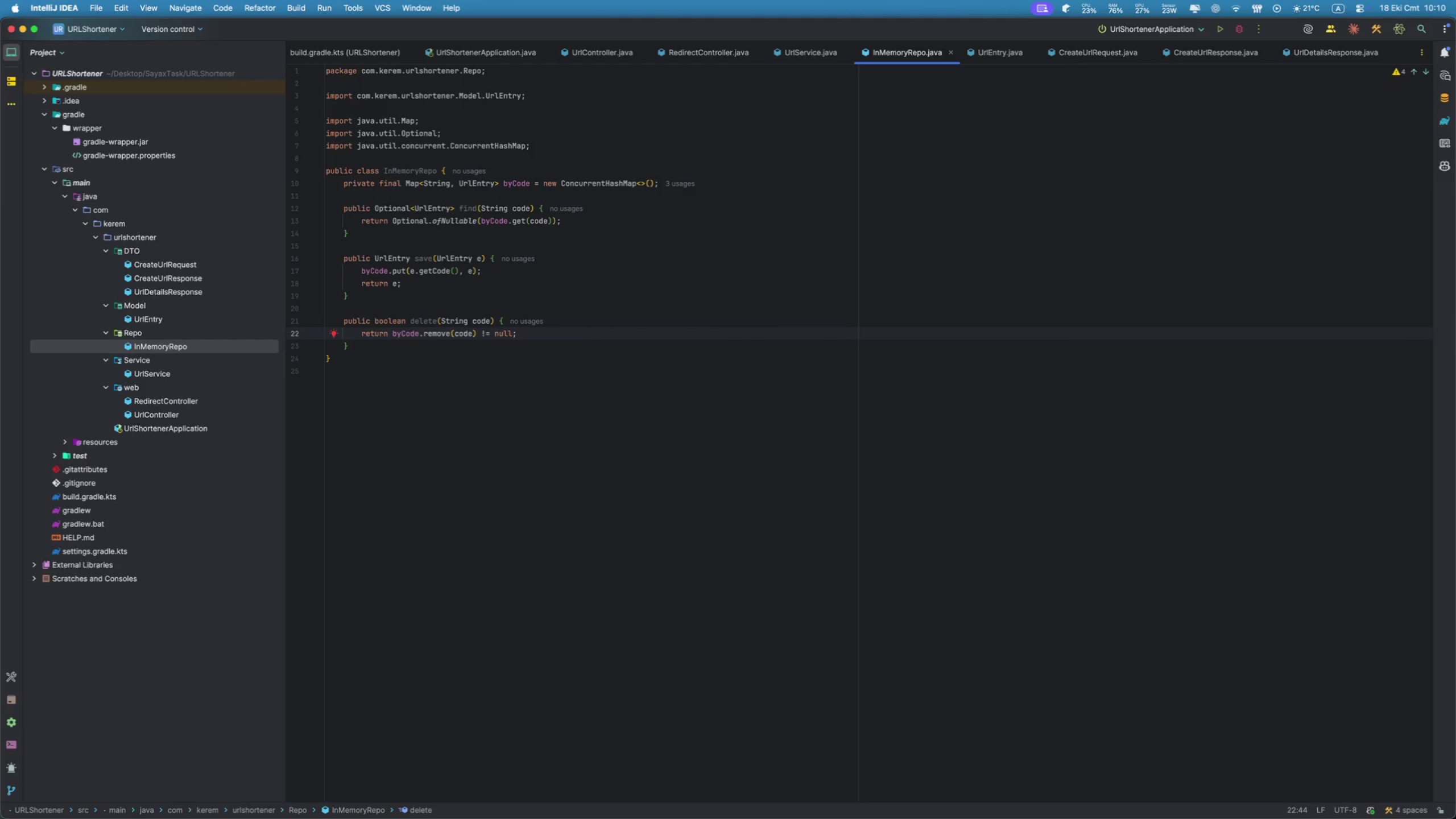 
key(ArrowDown)
 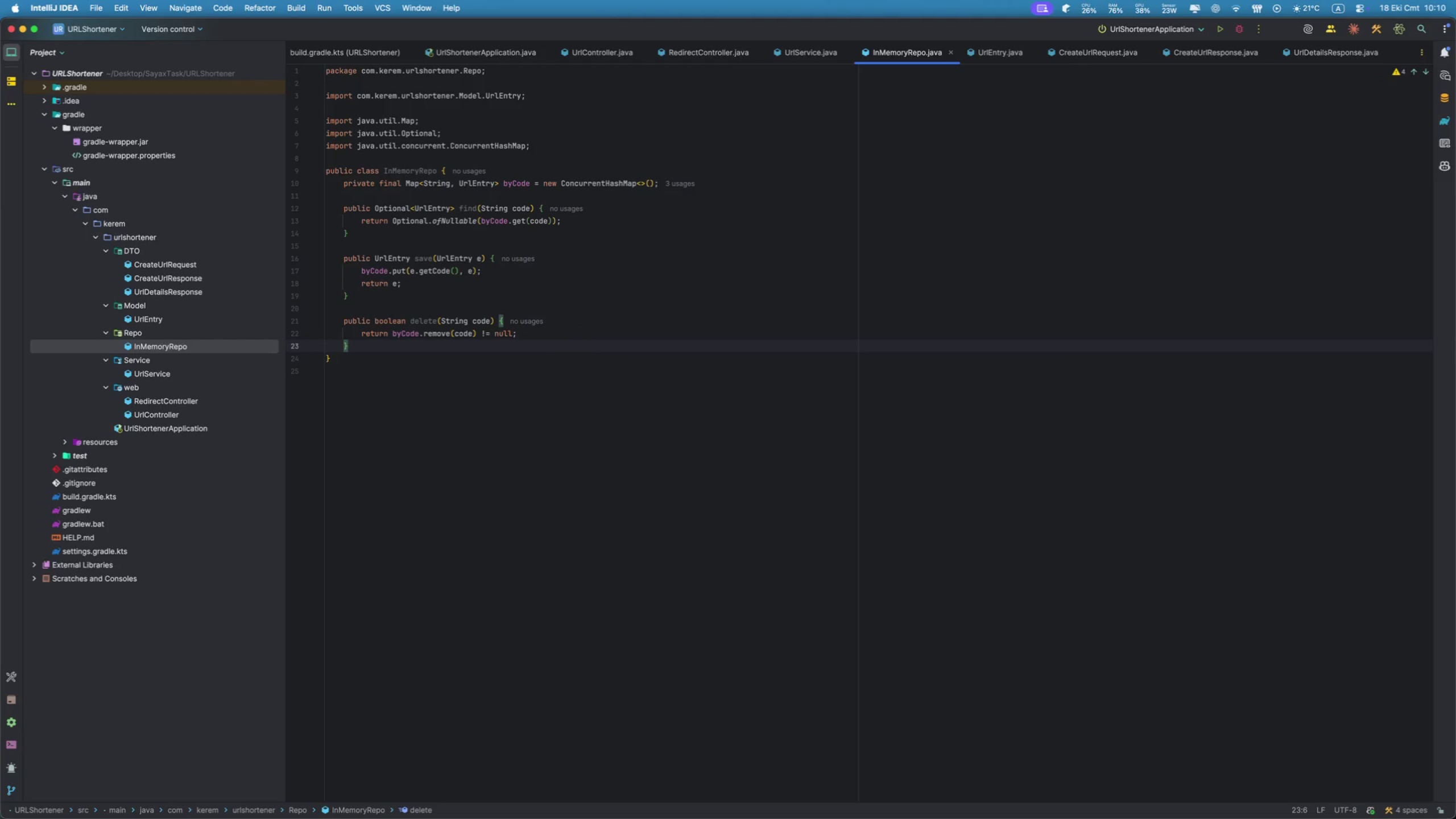 
key(Enter)
 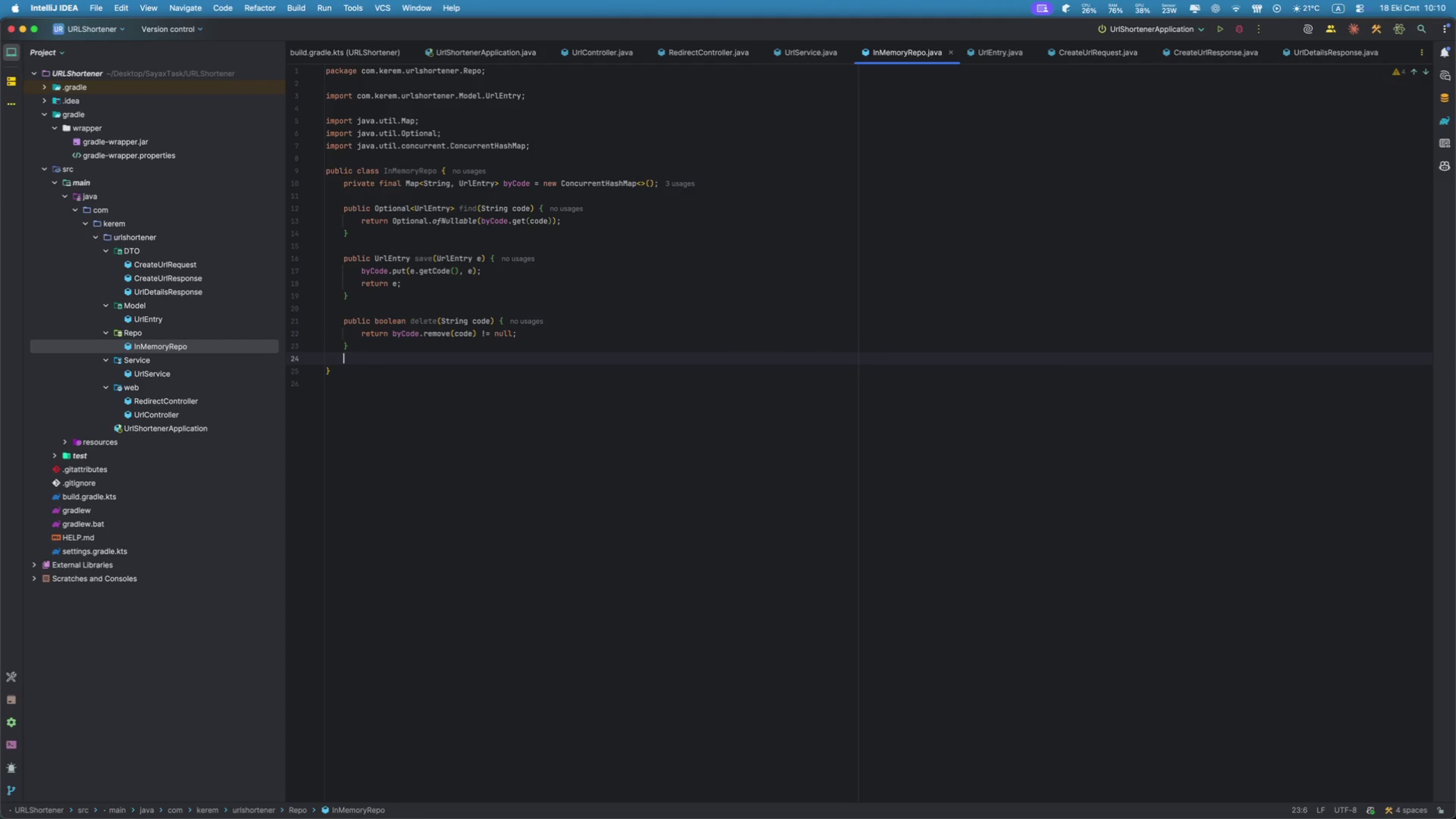 
key(Enter)
 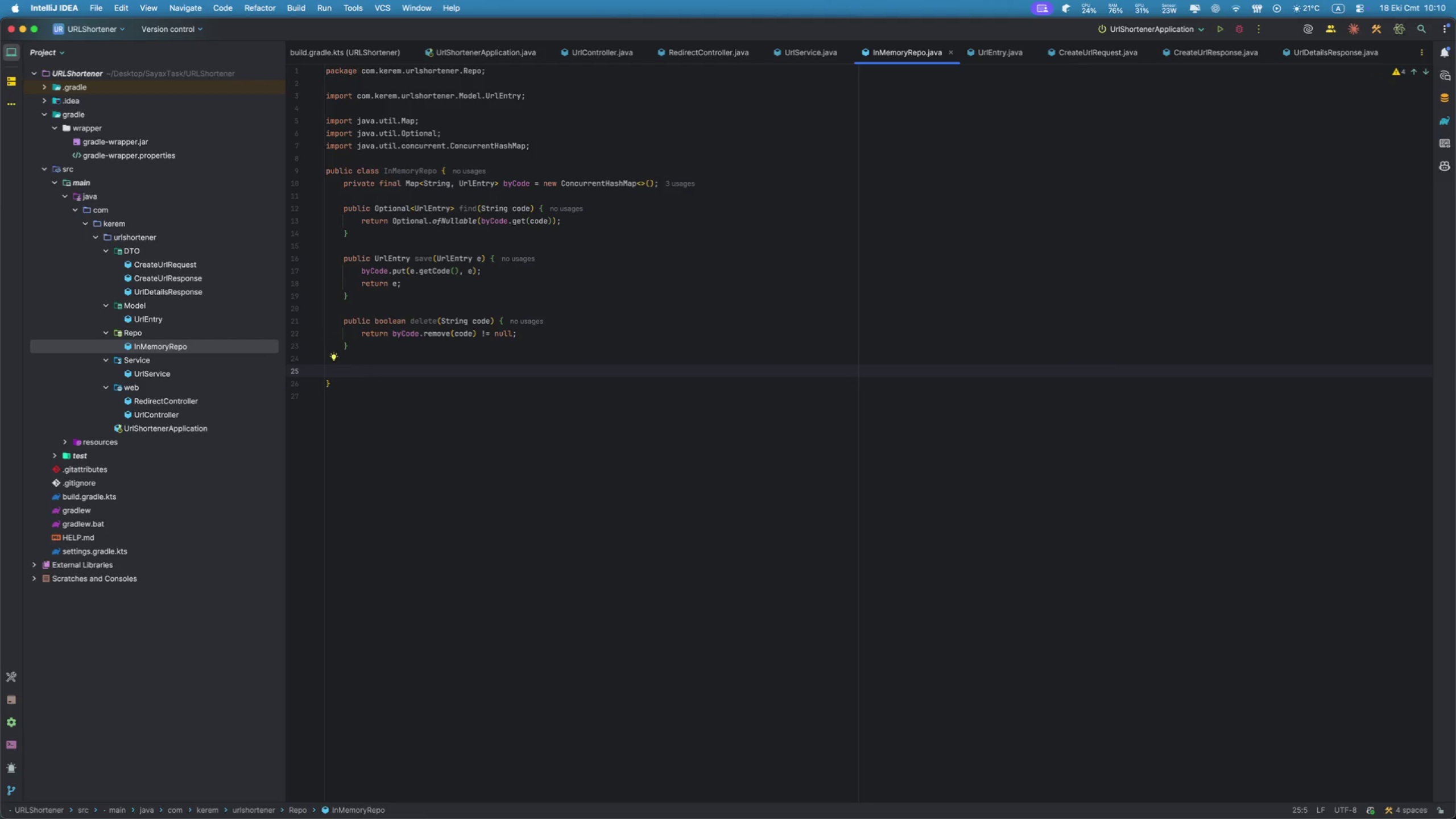 
type(publ)
 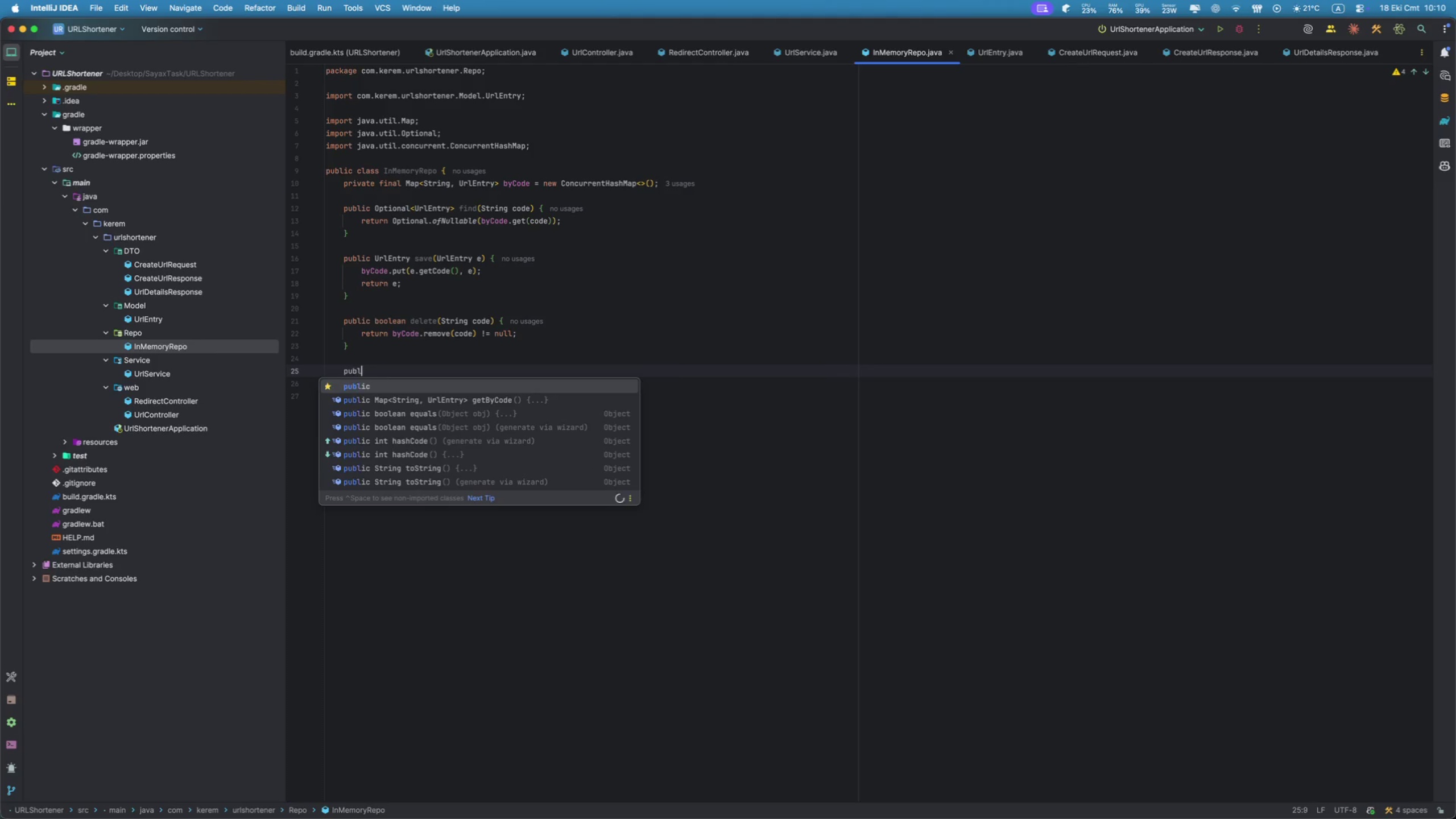 
key(Enter)
 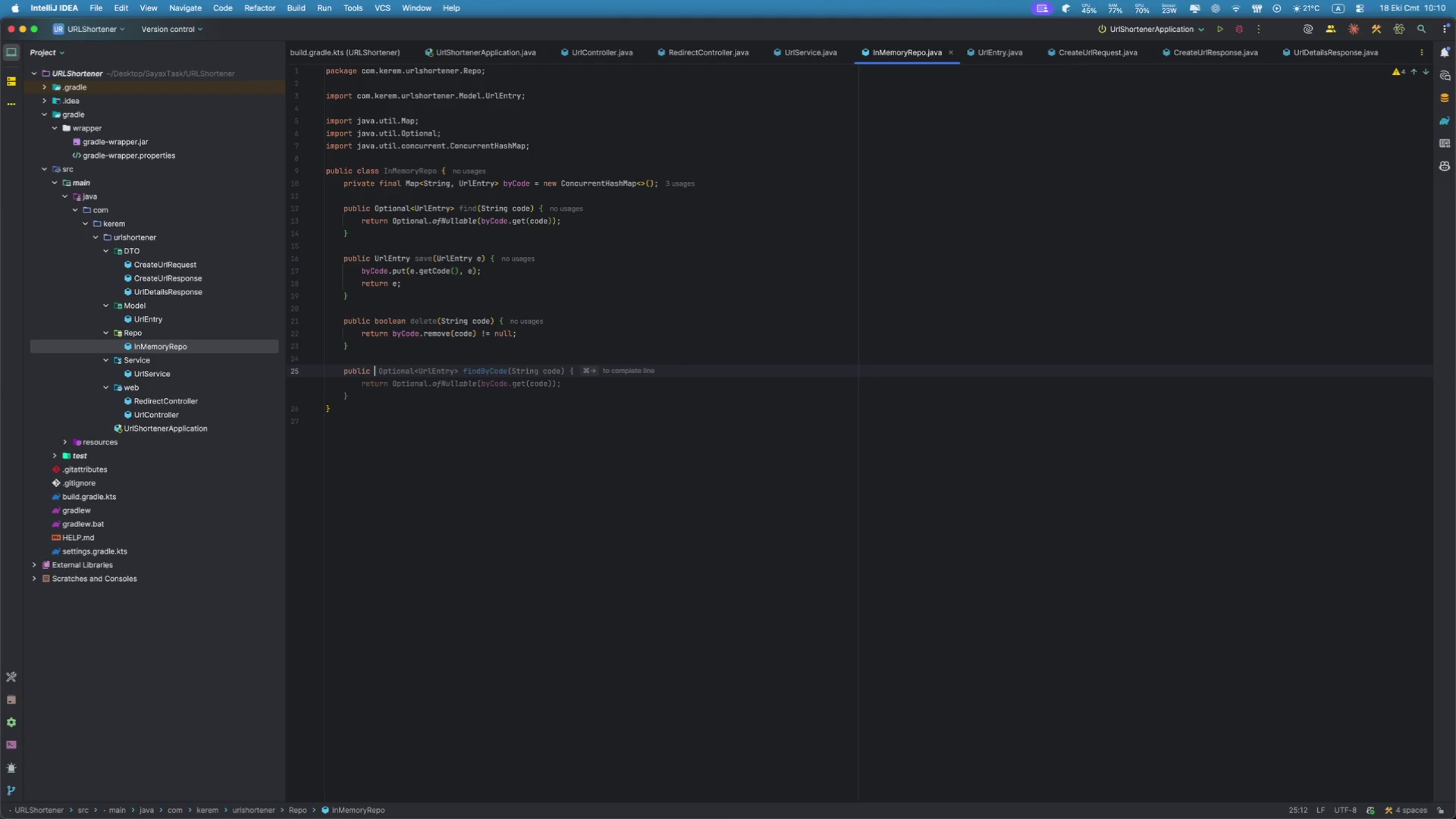 
type(List<UR)
 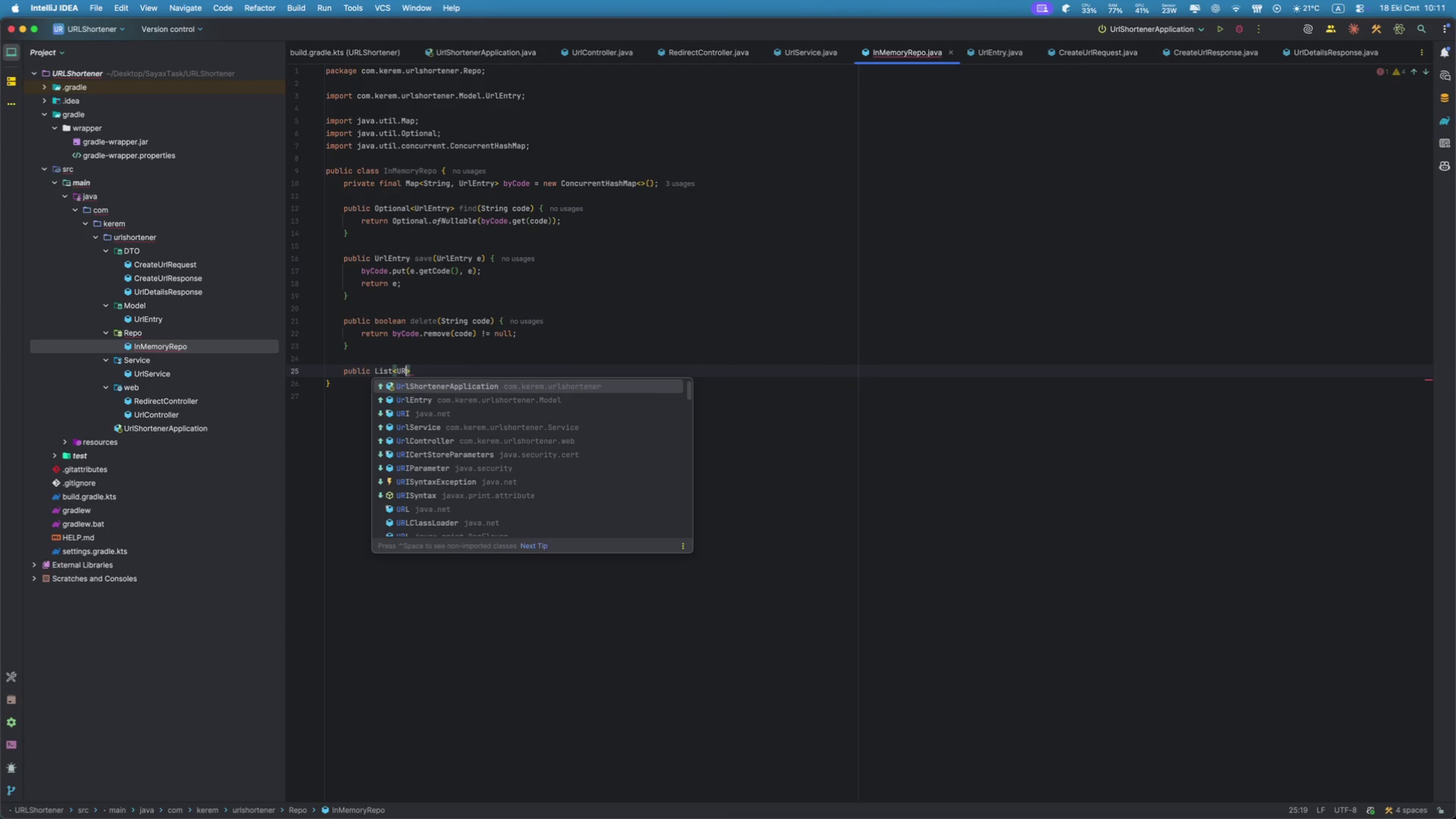 
key(ArrowDown)
 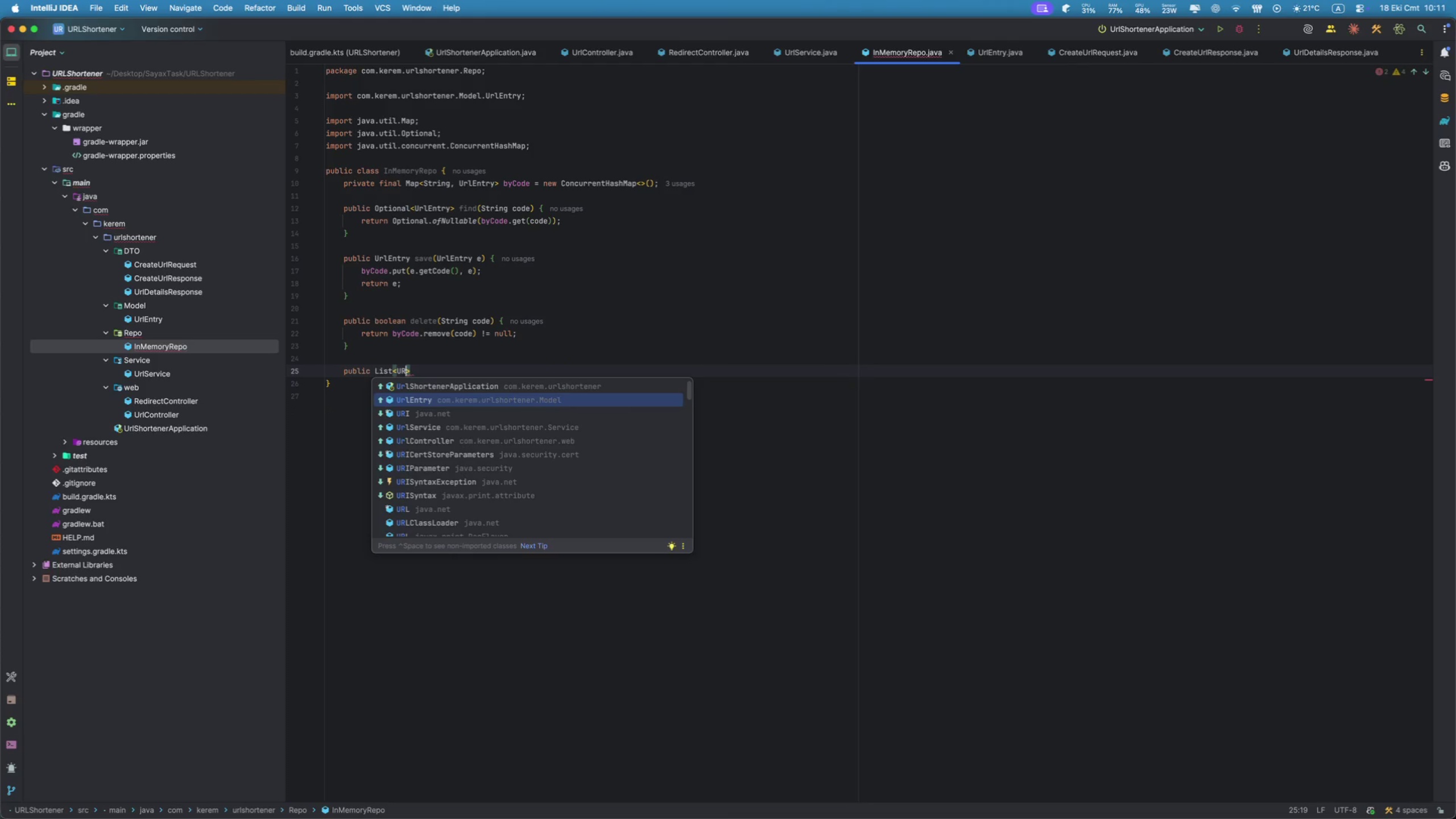 
key(Enter)
 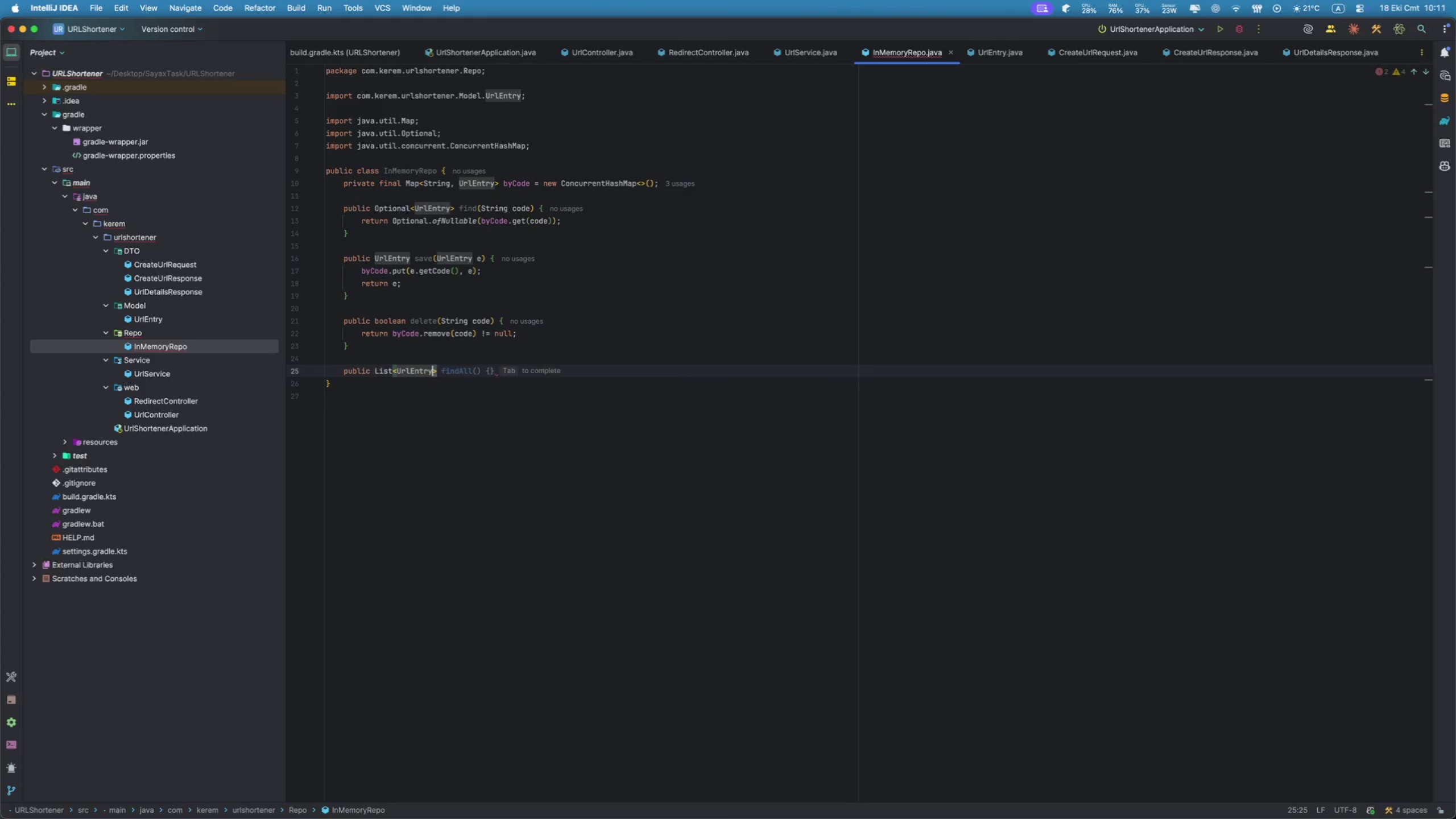 
key(ArrowRight)
 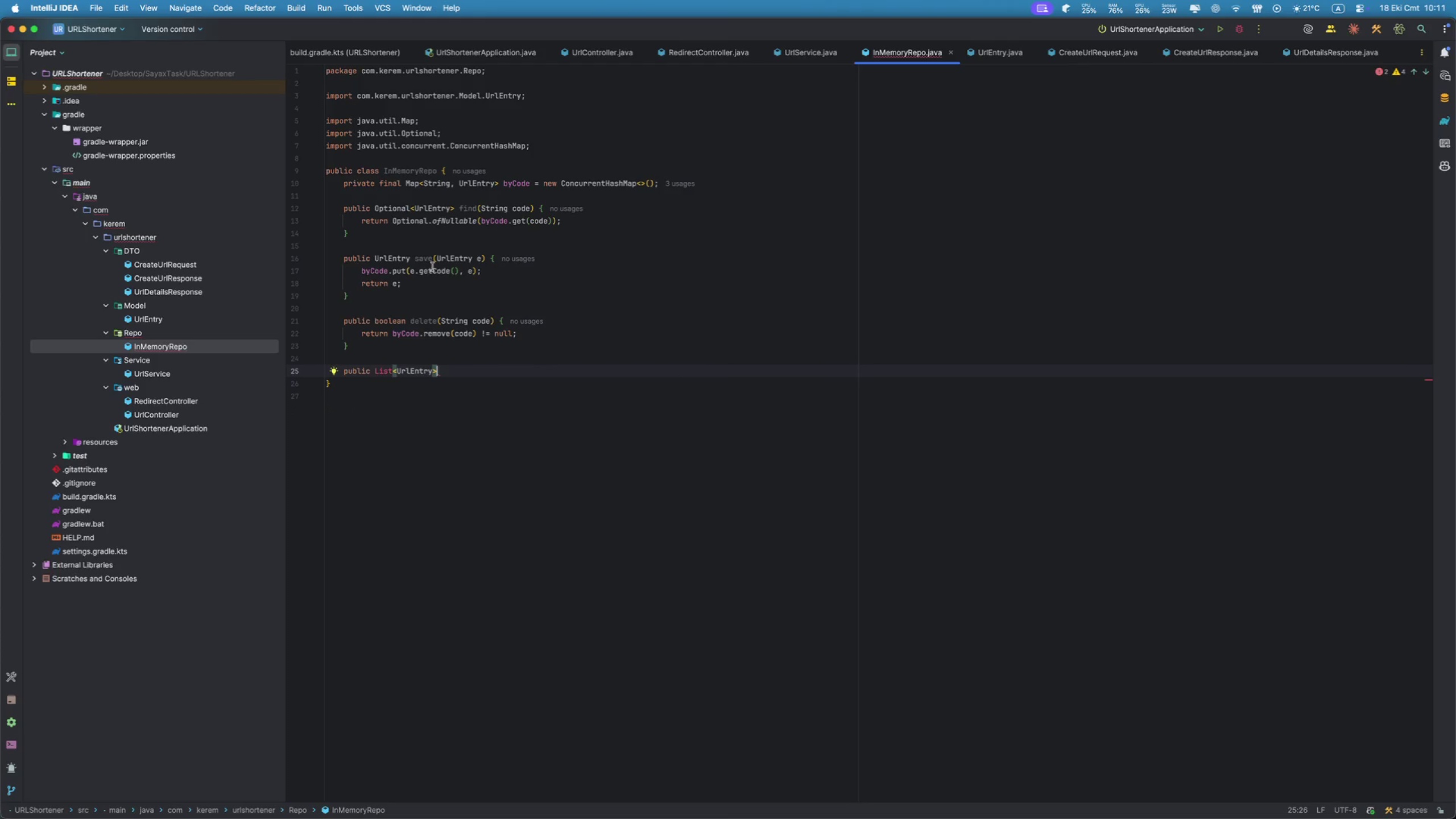 
left_click([388, 369])
 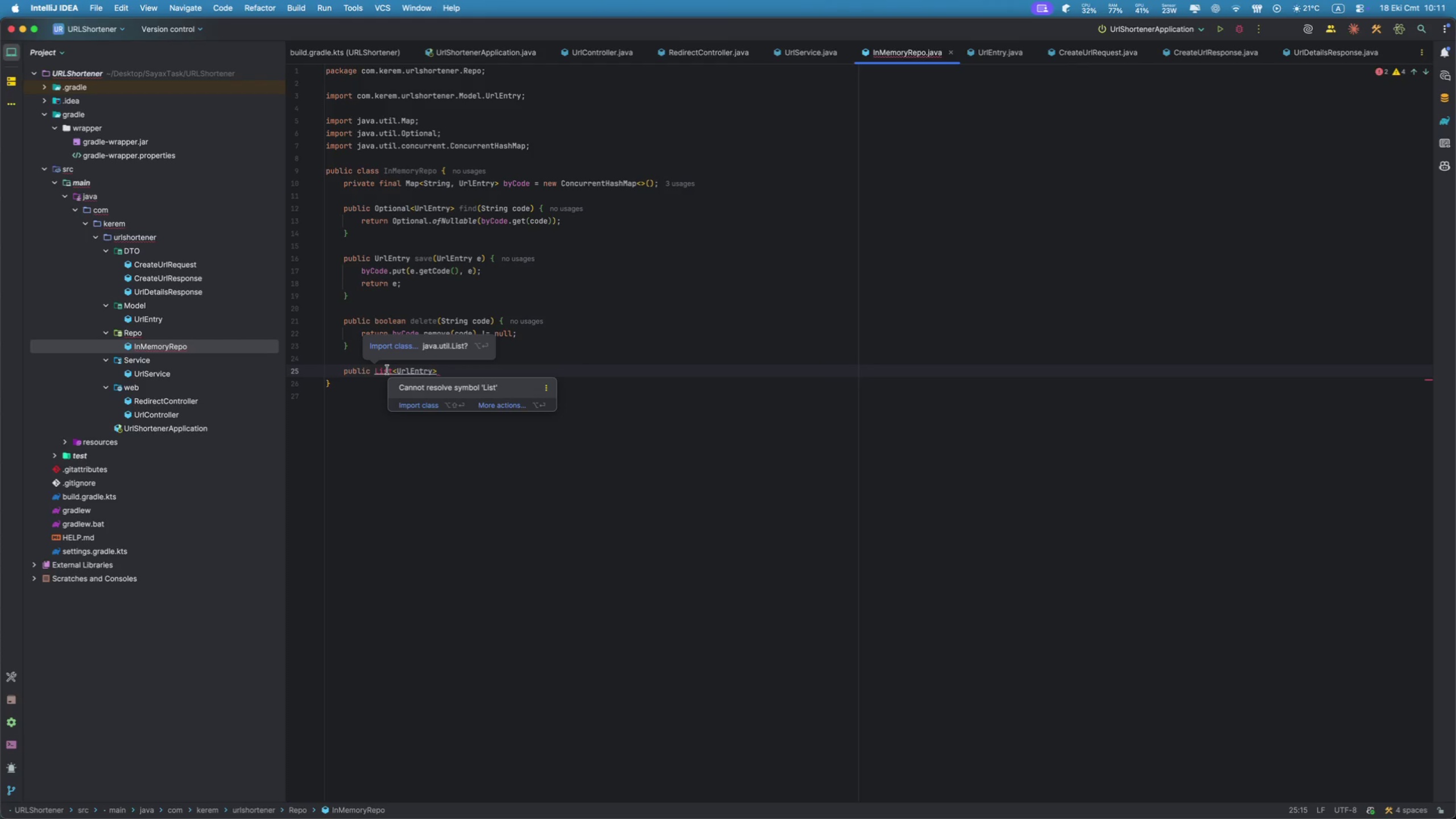 
key(Alt+Enter)
 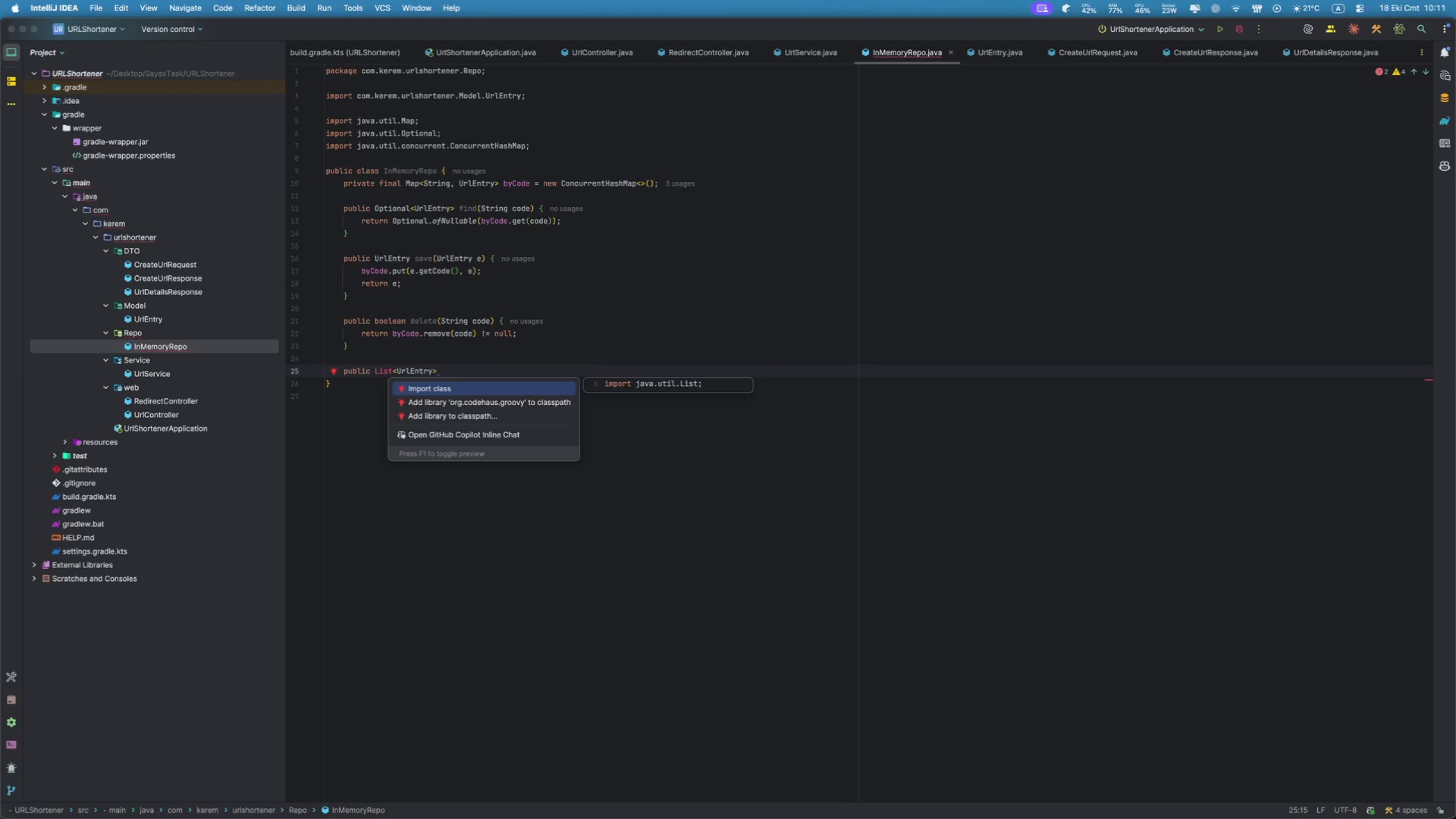 
key(Enter)
 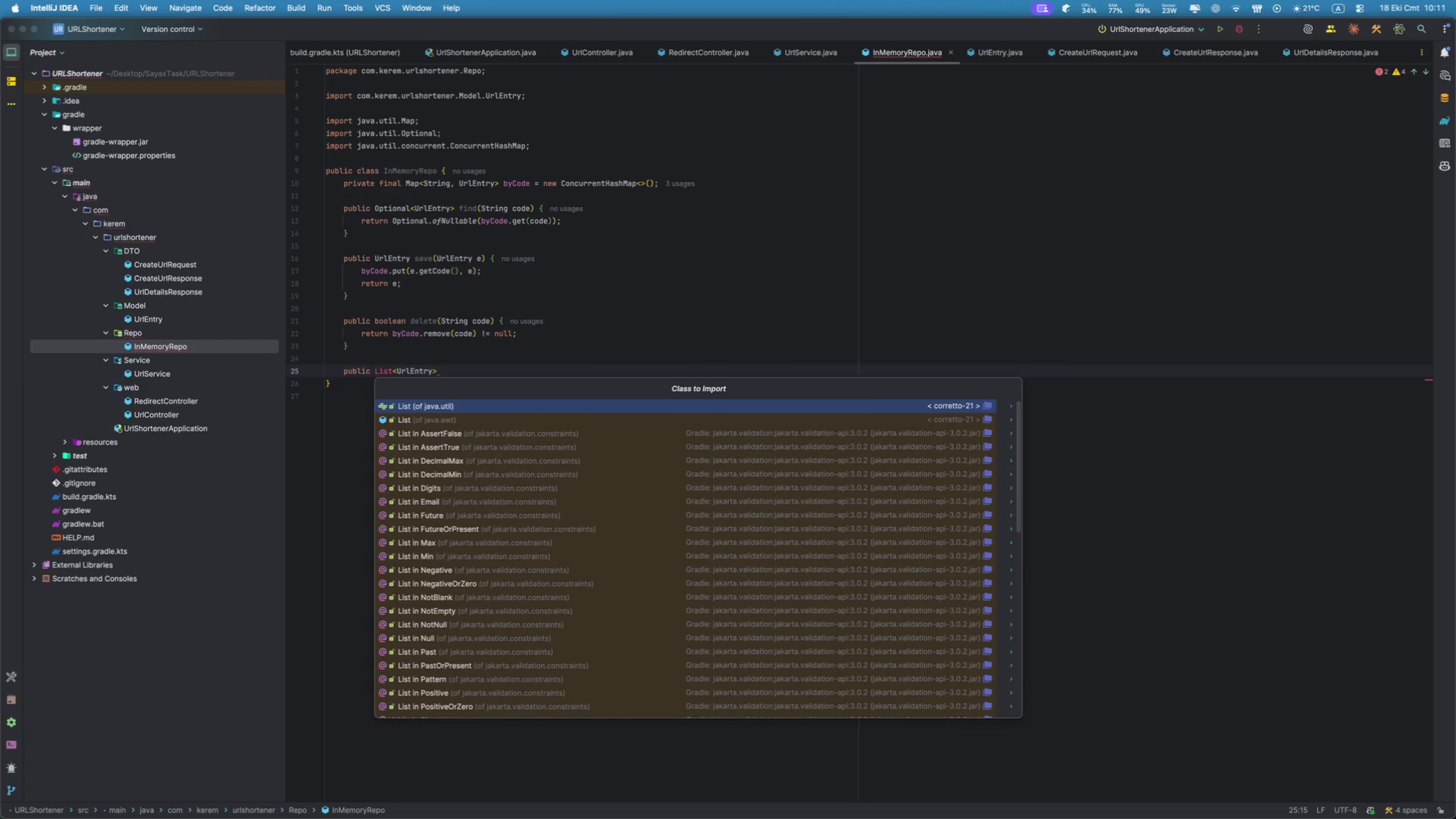 
key(Enter)
 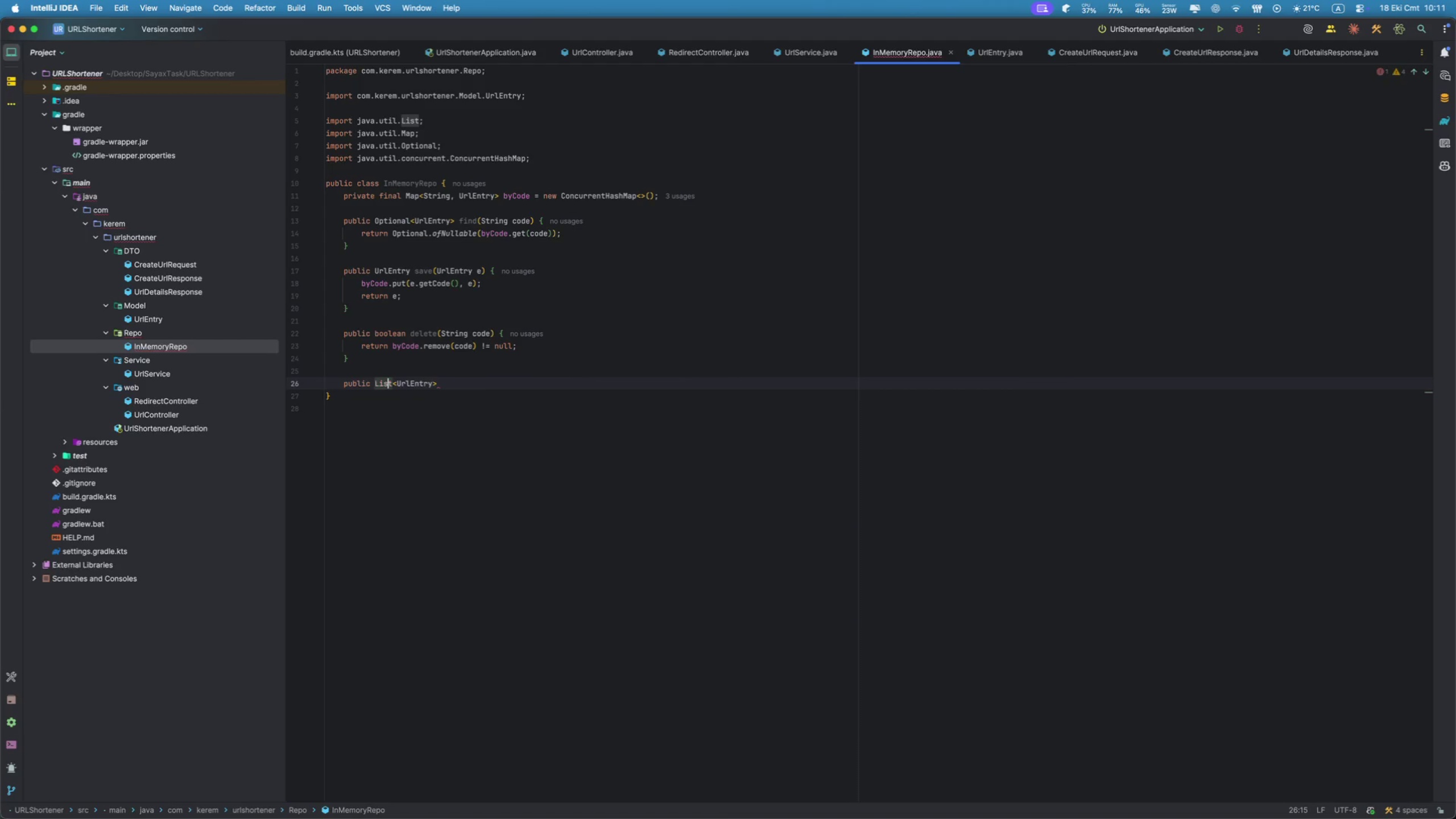 
key(Meta+ArrowRight)
 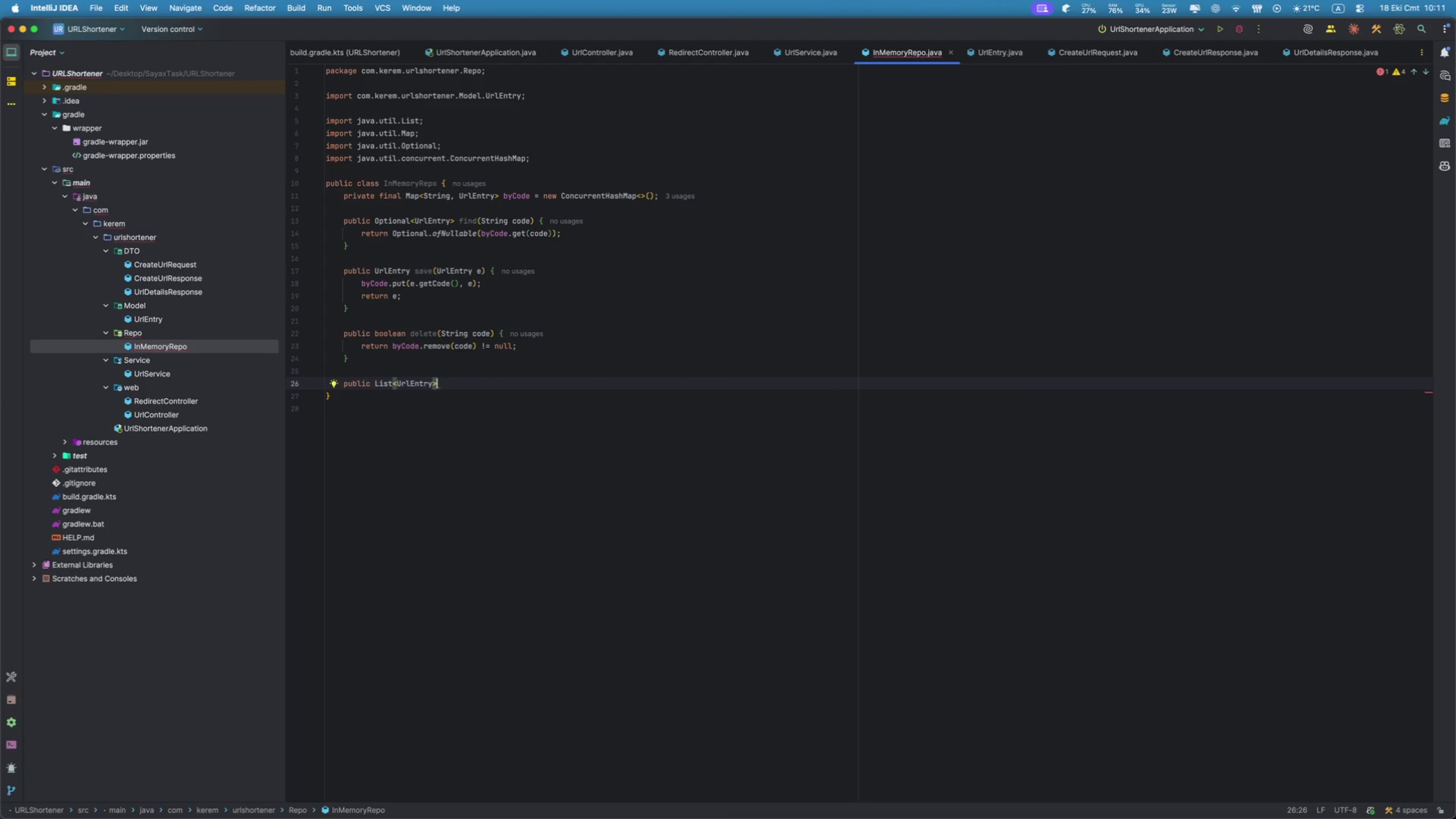 
type( list(i)
 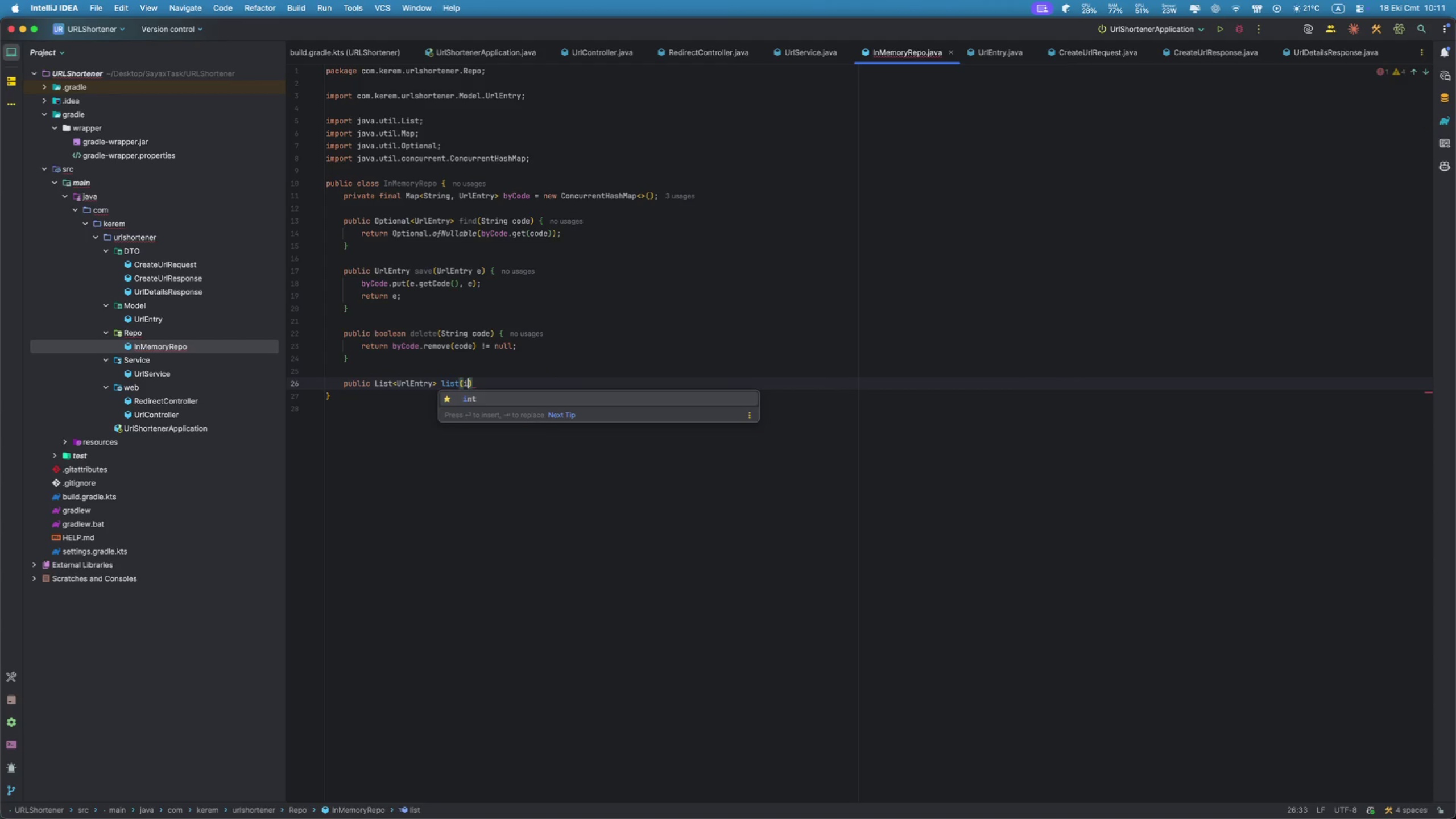 
 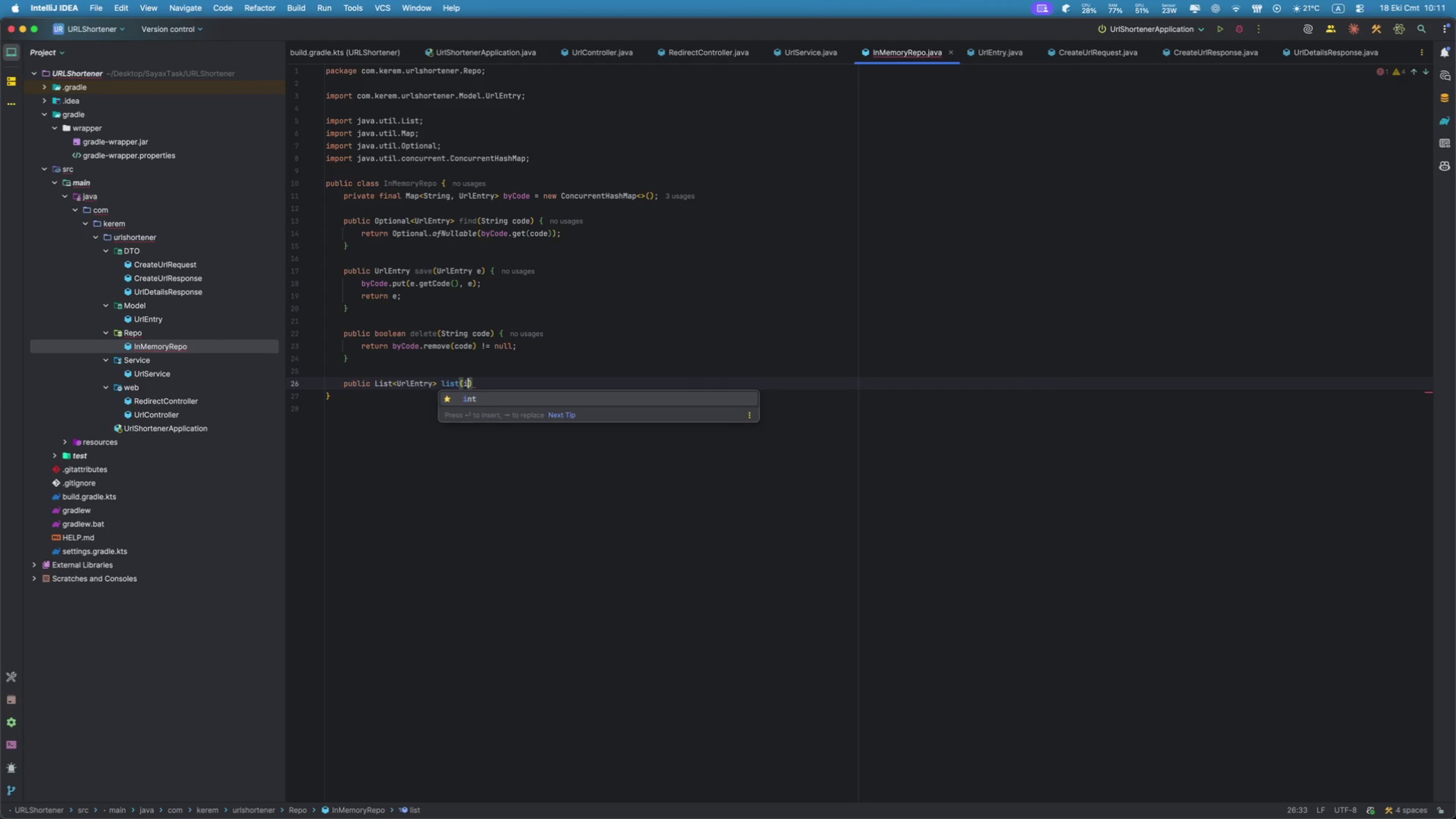 
key(Enter)
 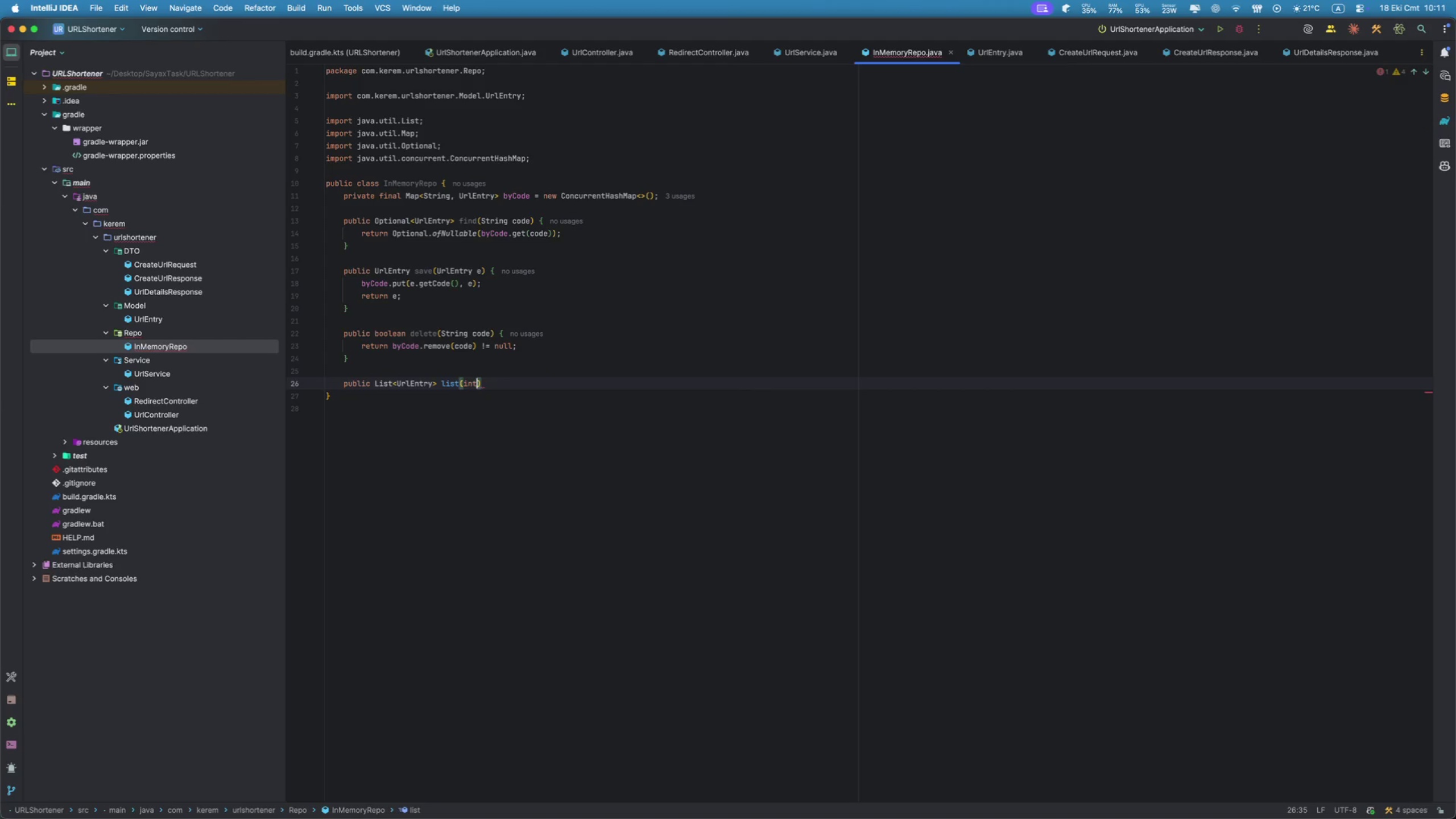 
type( limit)
 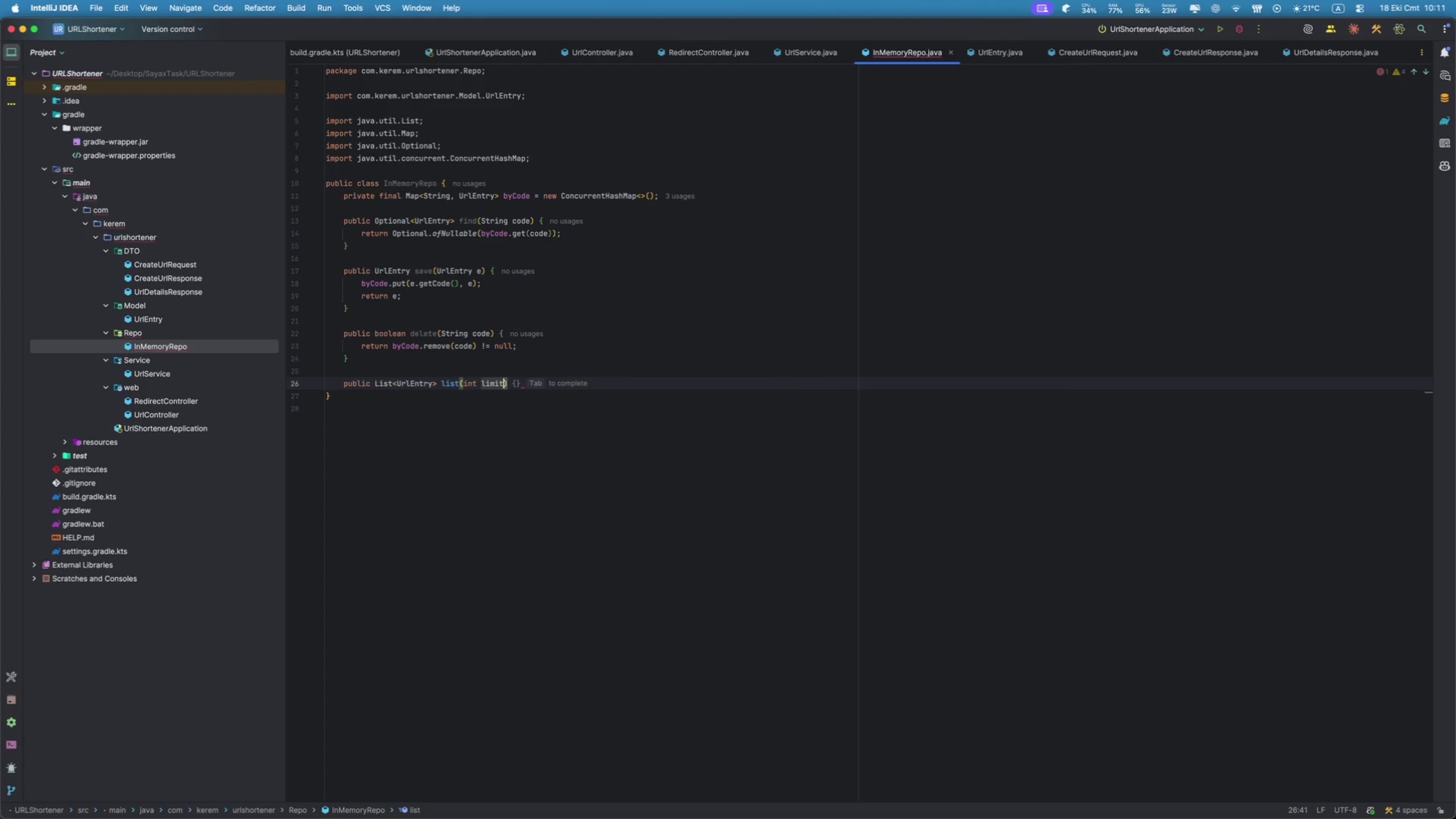 
key(ArrowRight)
 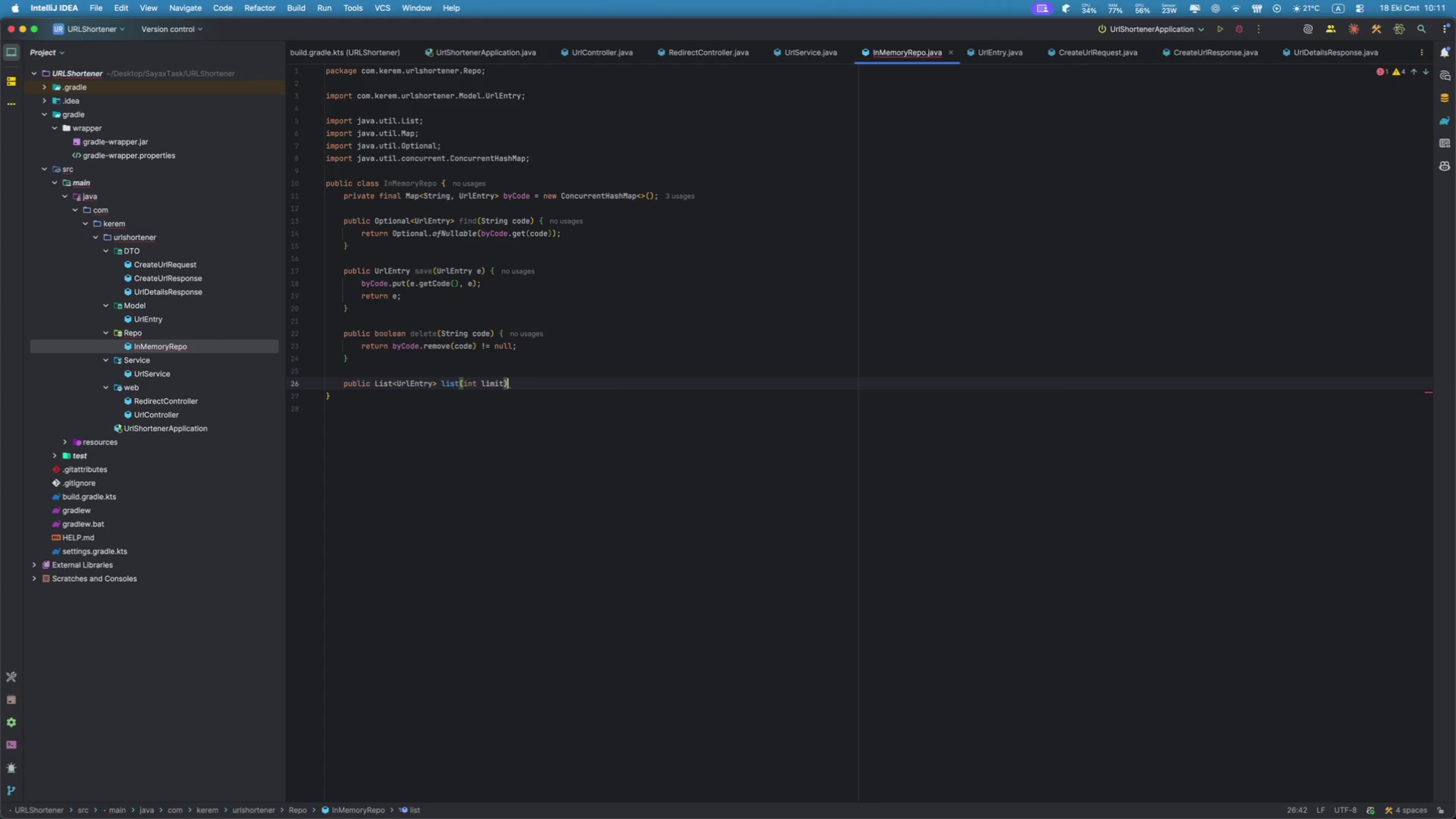 
key(Shift+BracketLeft)
 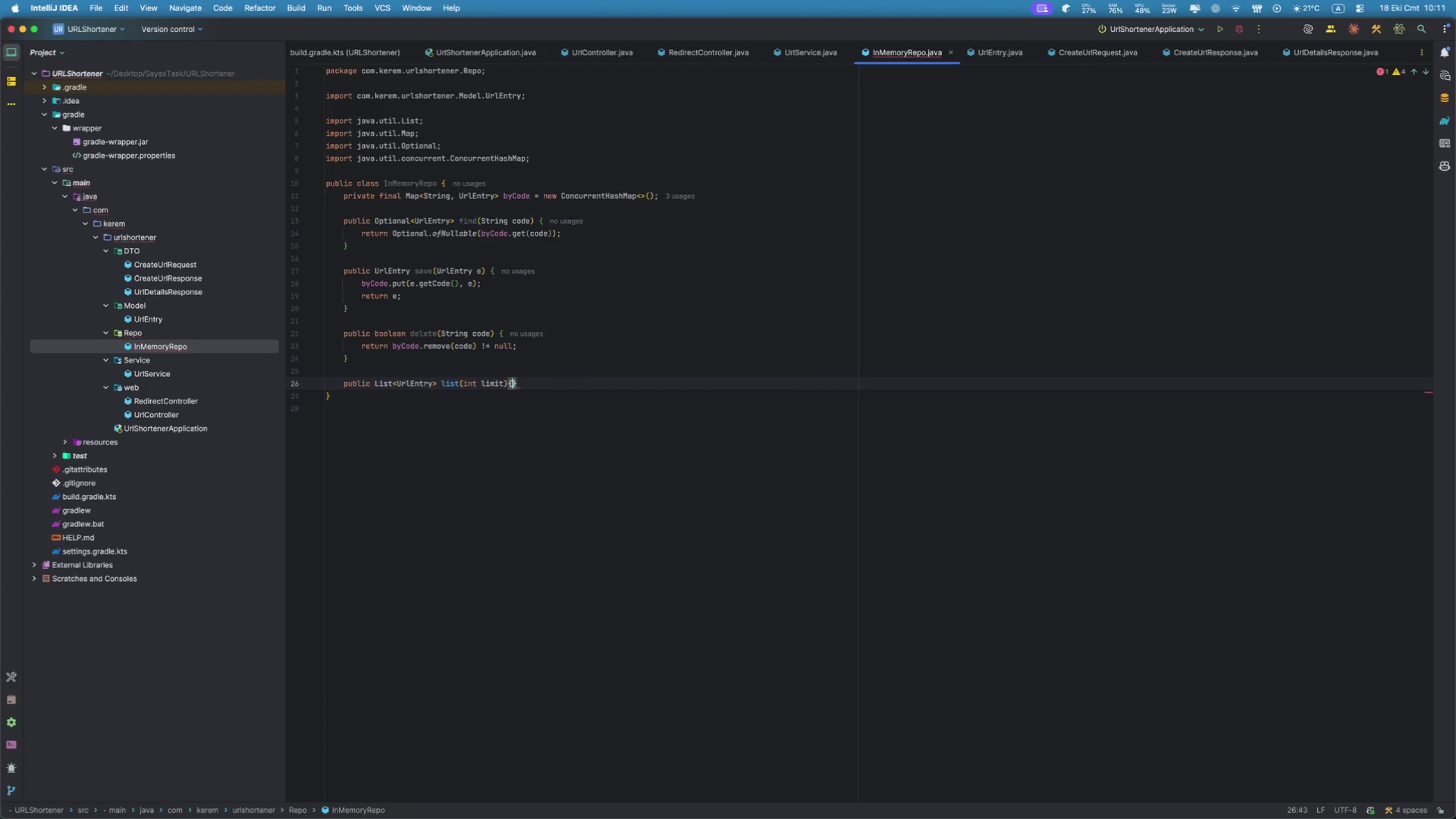 
key(Enter)
 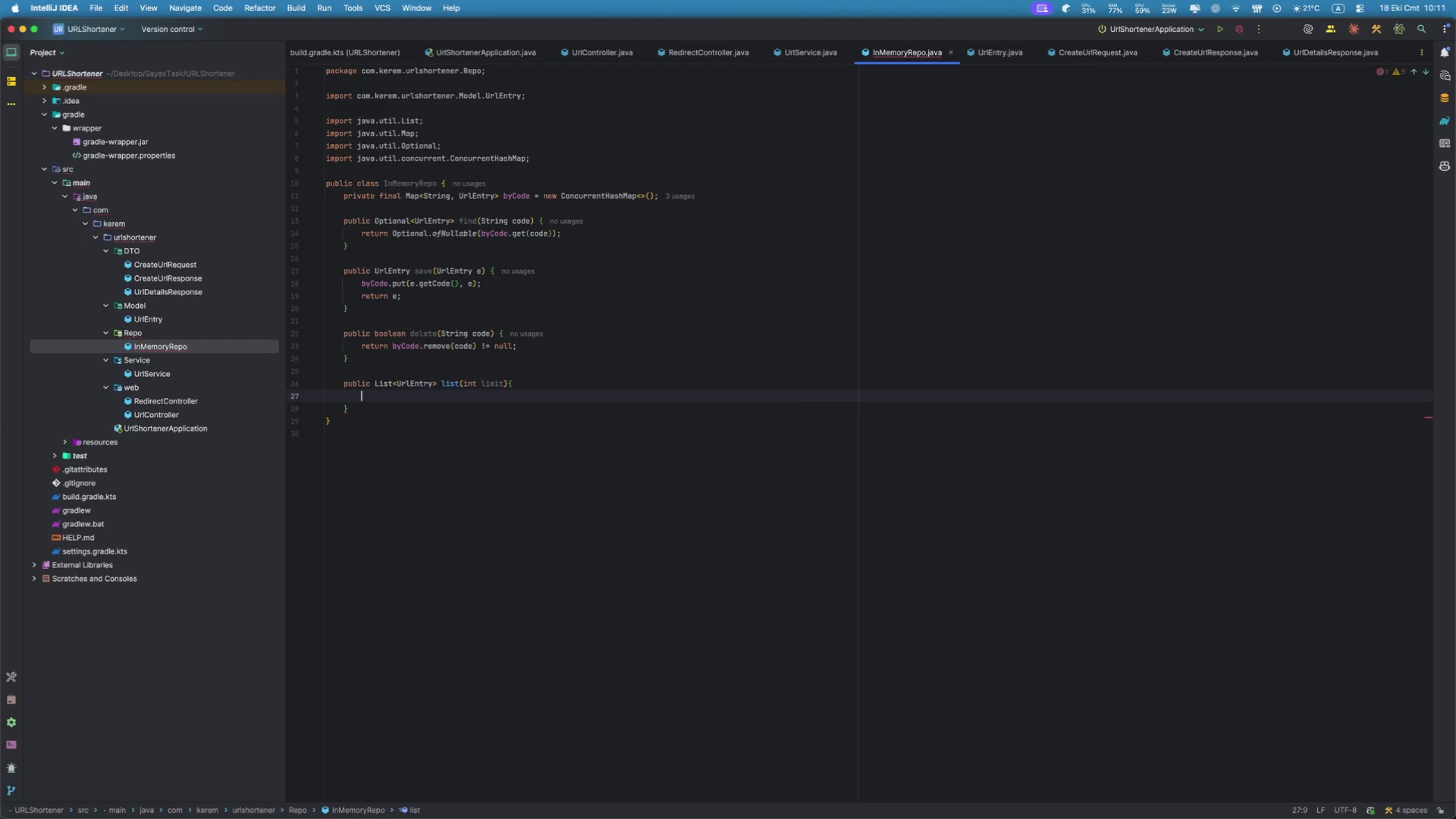 
key(Alt+Meta+L)
 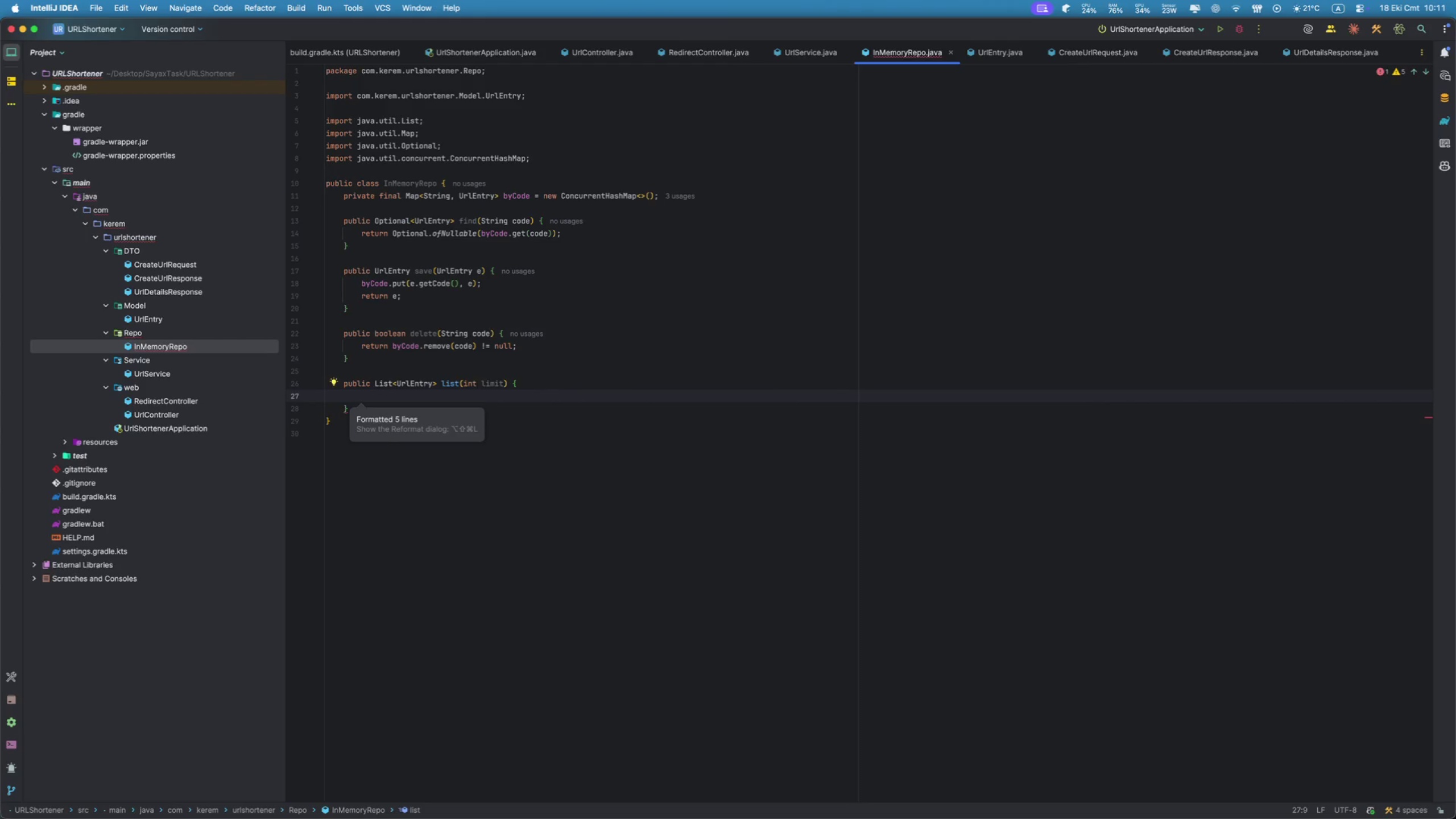 
type(re)
 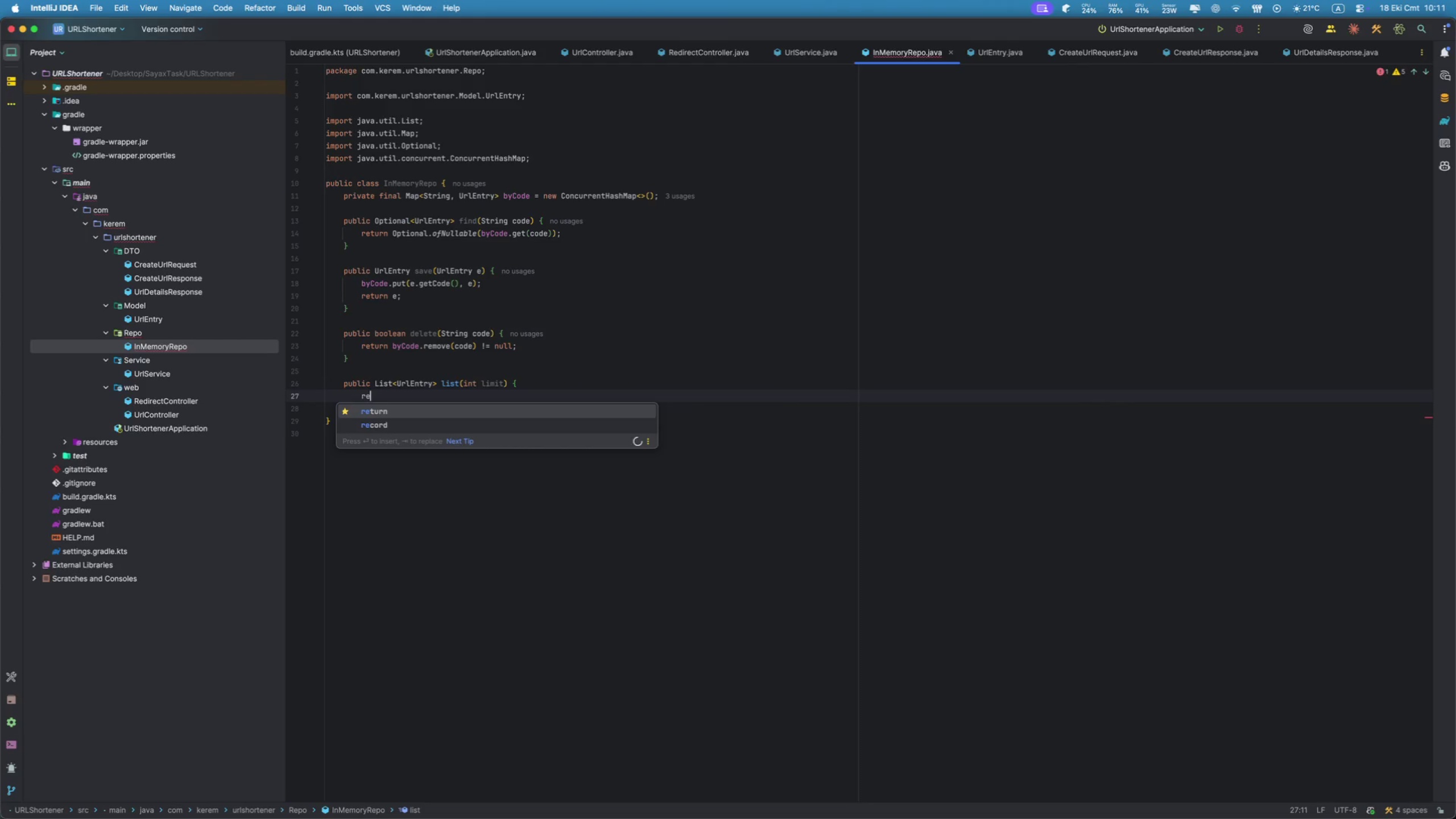 
key(Enter)
 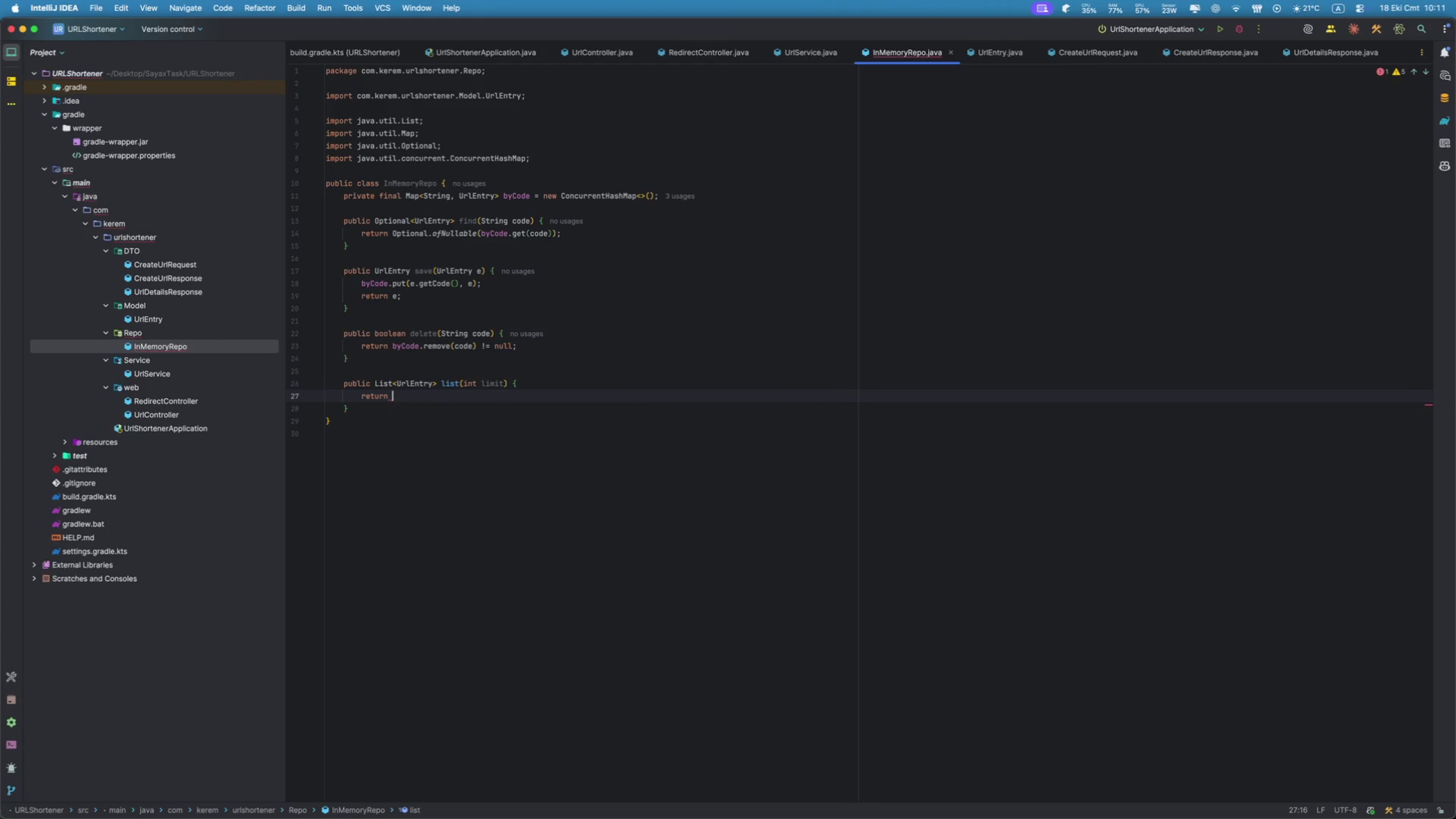 
type(by)
 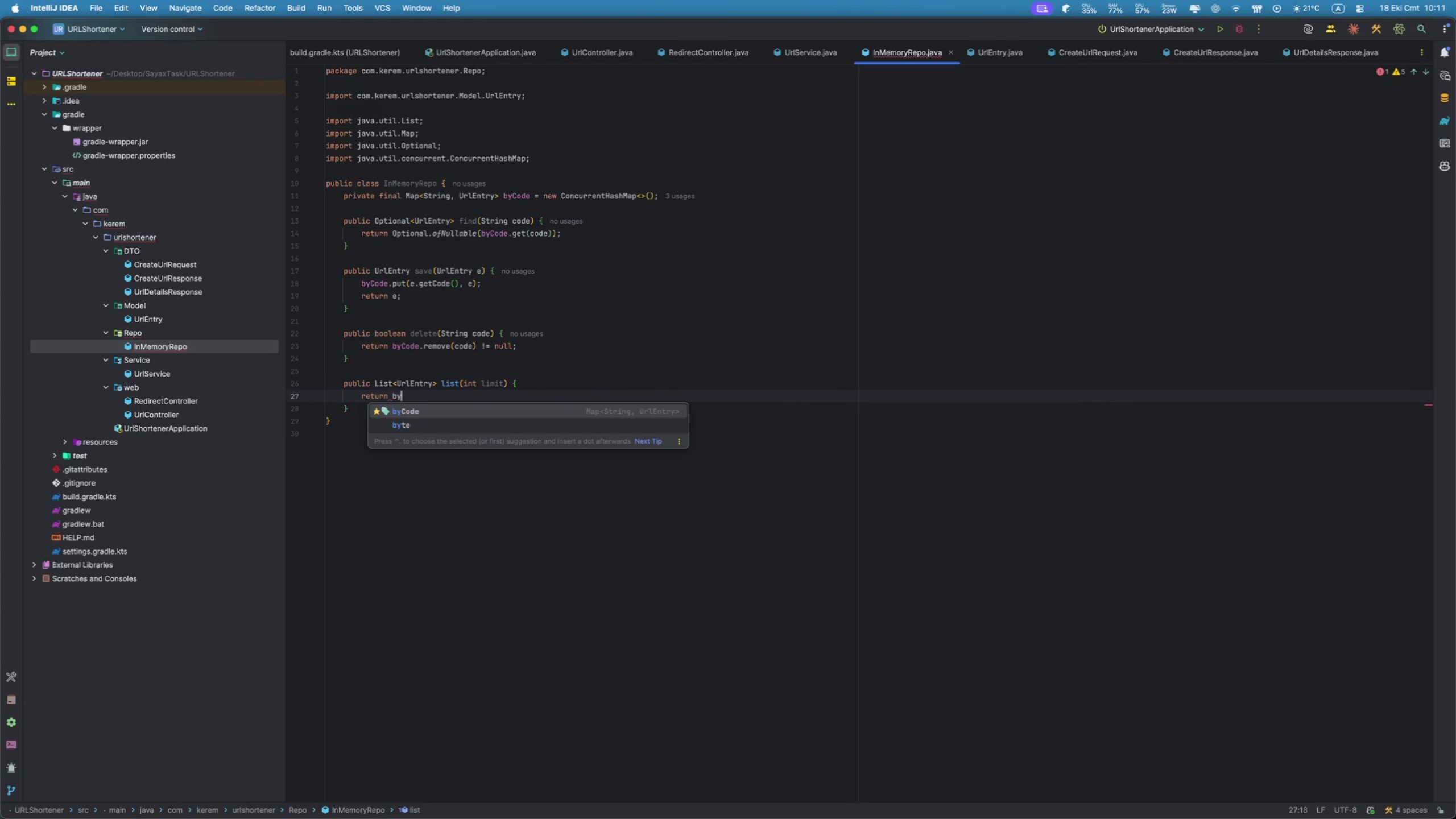 
key(Enter)
 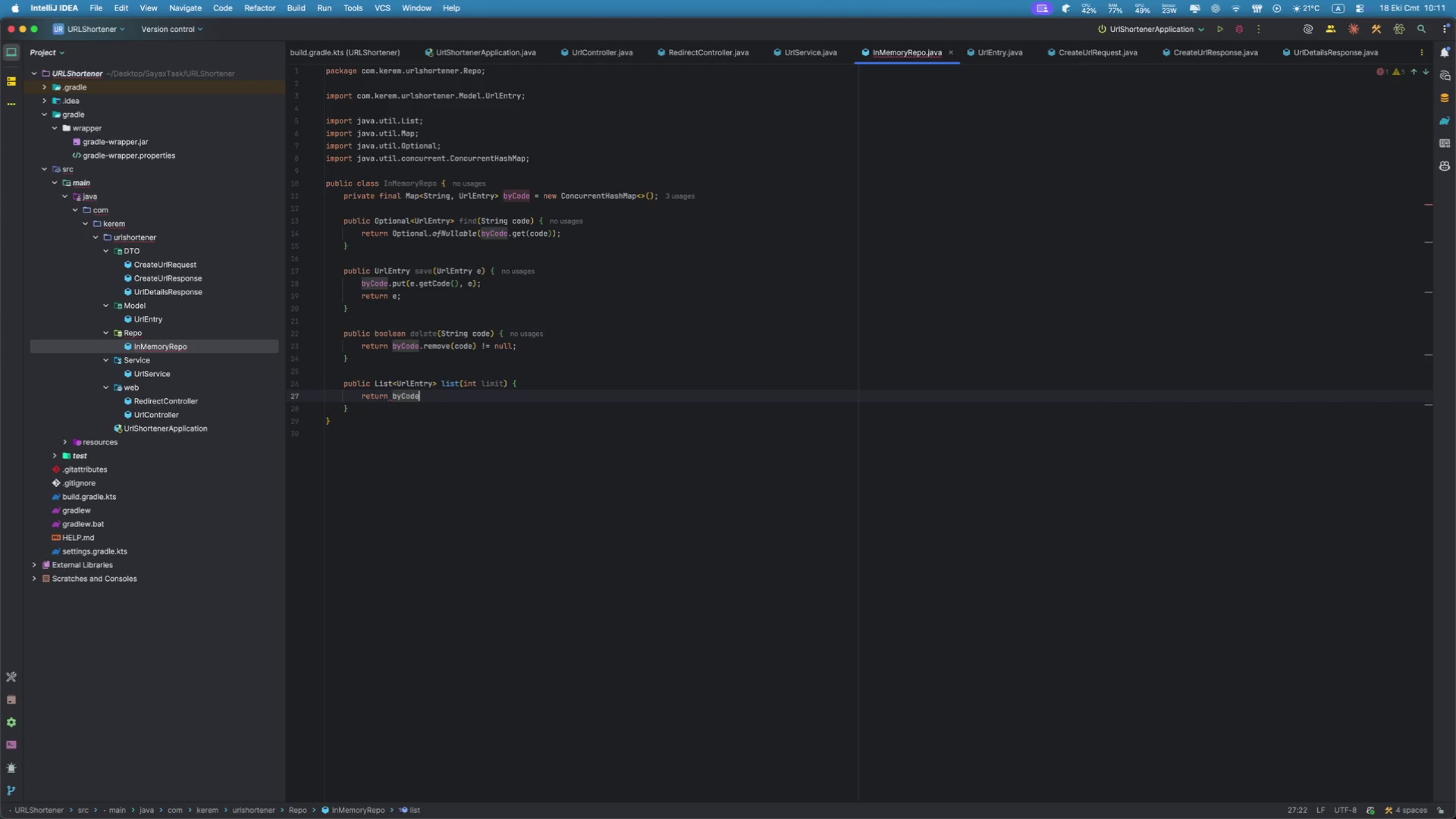 
type(/.)
key(Backspace)
key(Backspace)
type(.val)
 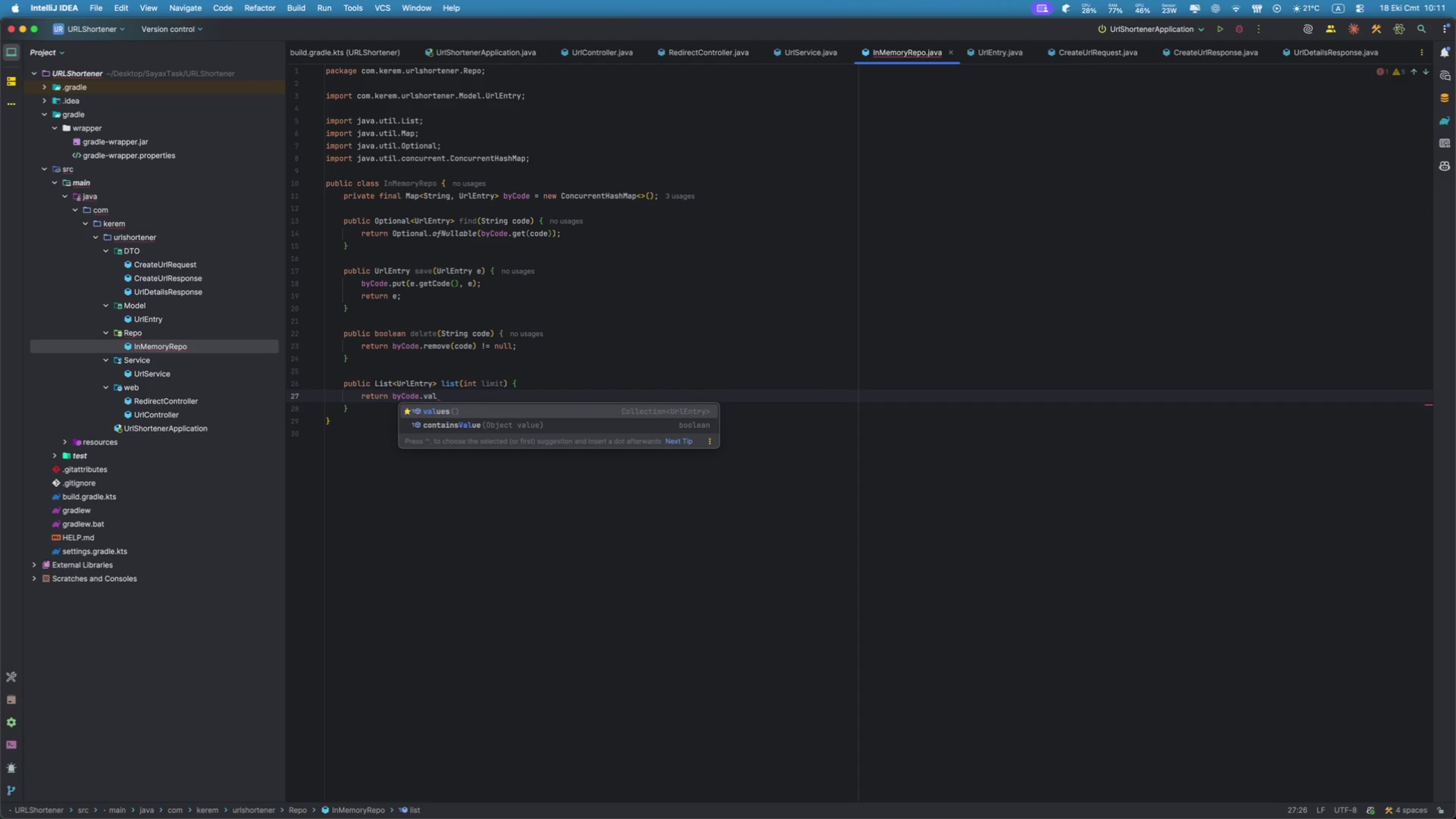 
key(Enter)
 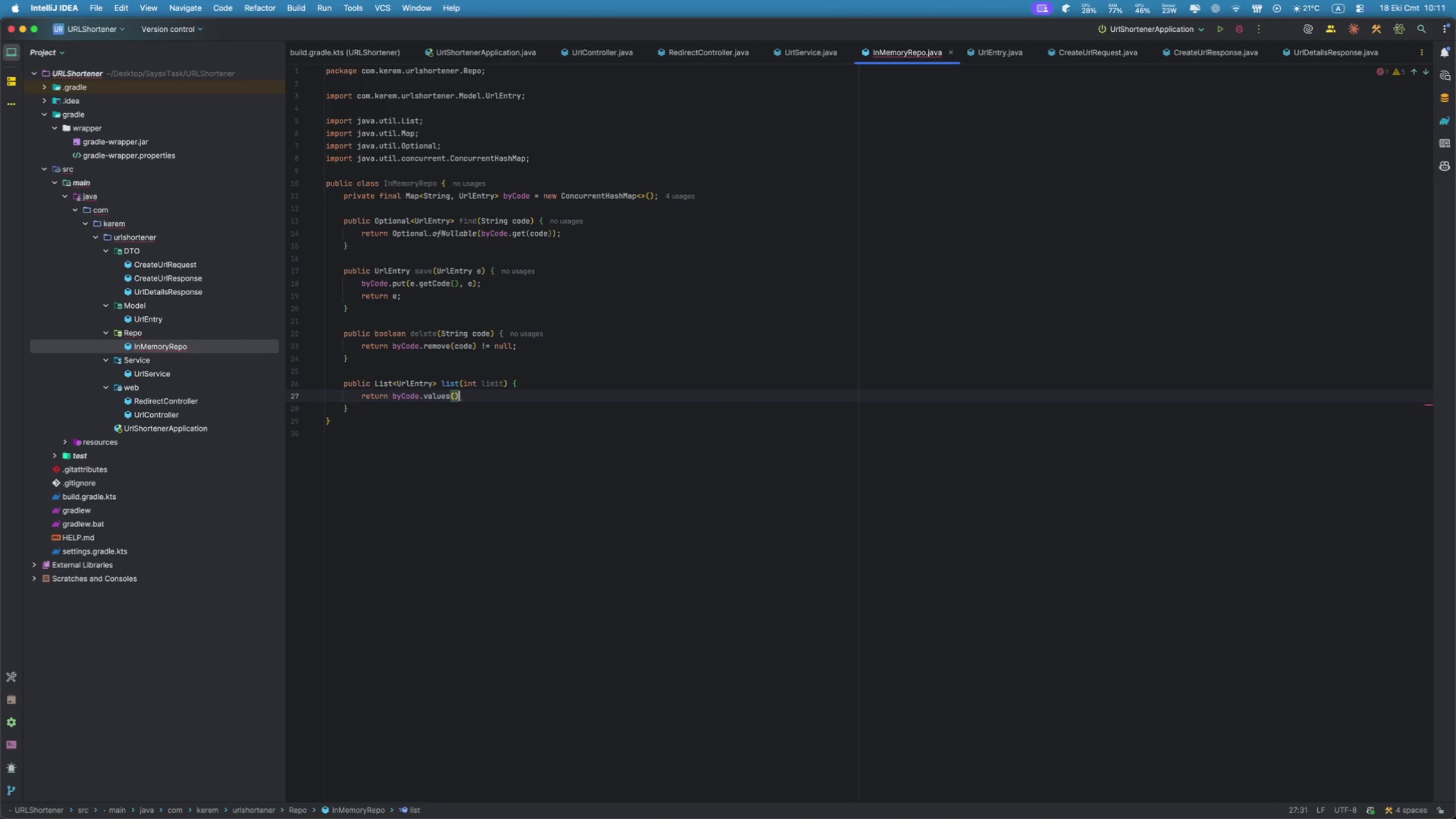 
key(Period)
 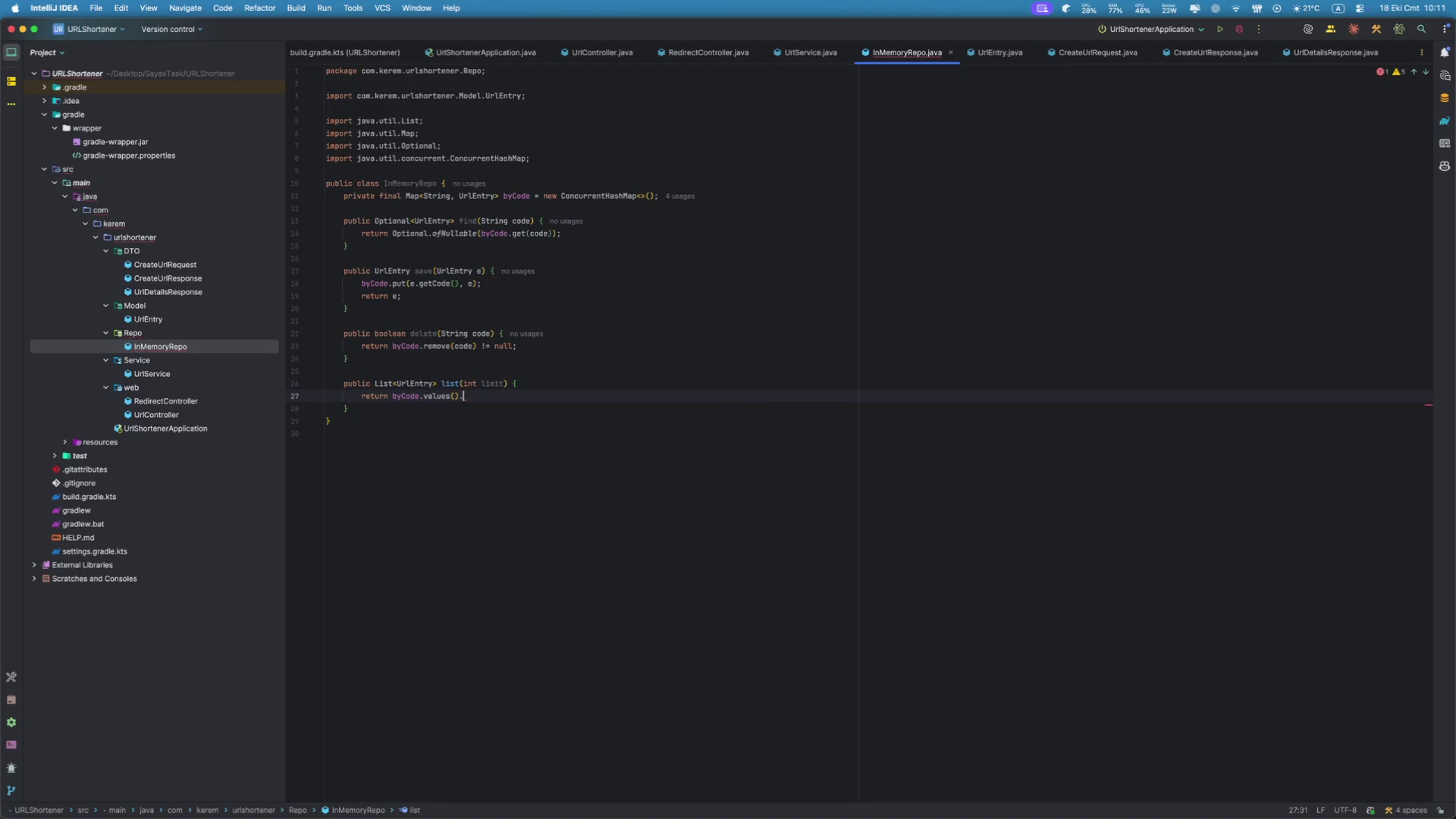 
key(S)
 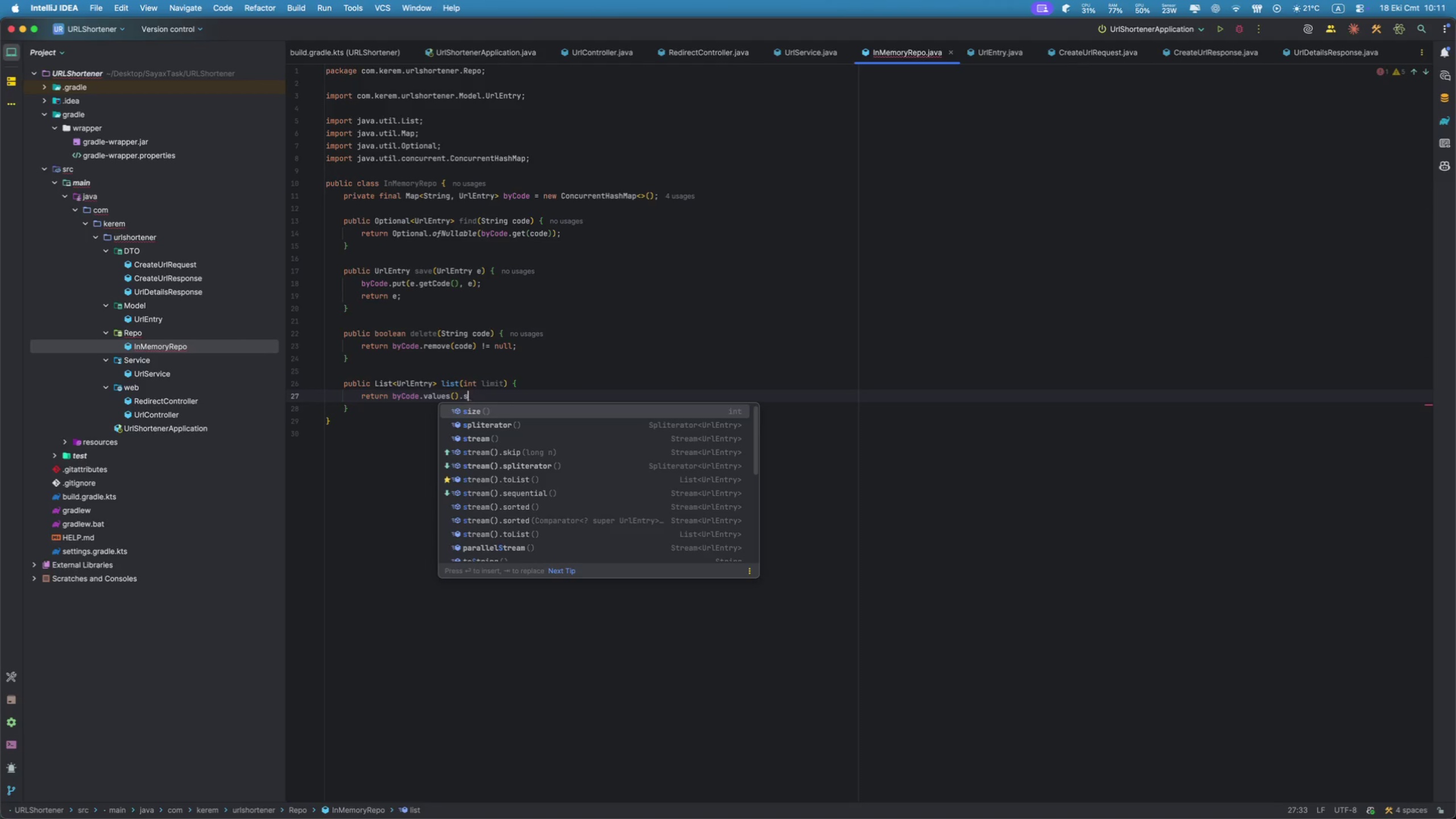 
key(ArrowDown)
 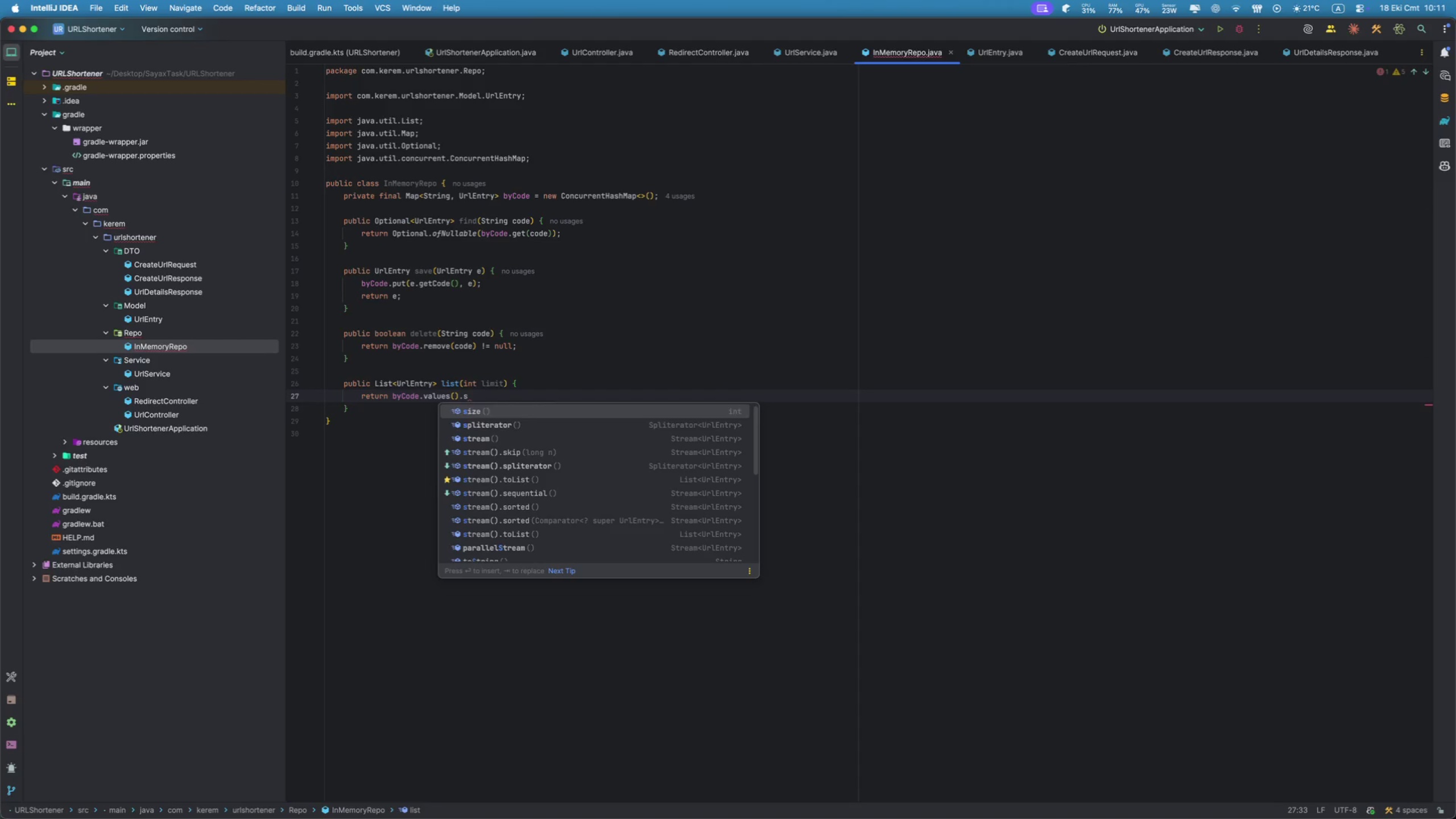 
key(ArrowDown)
 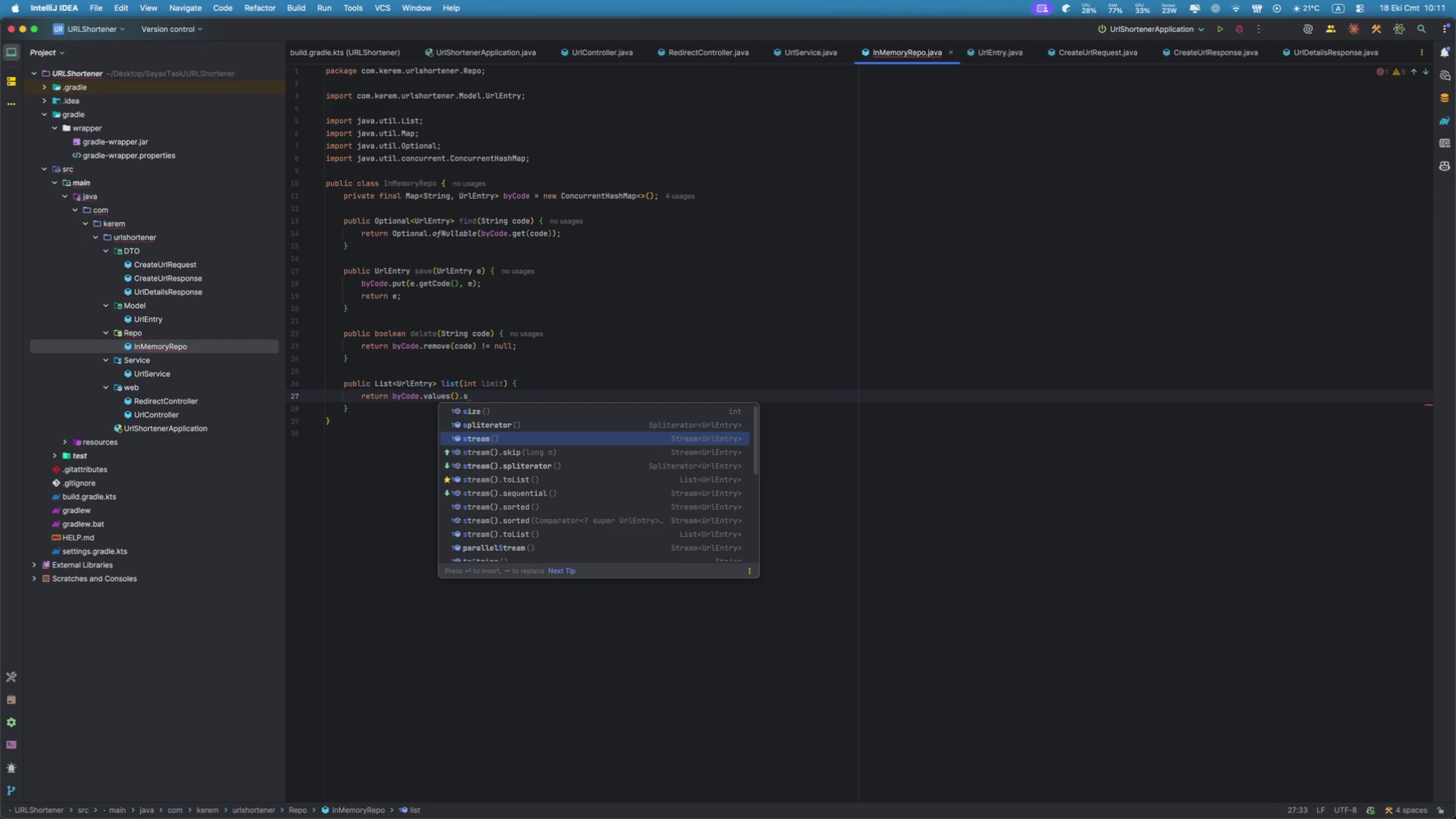 
key(Enter)
 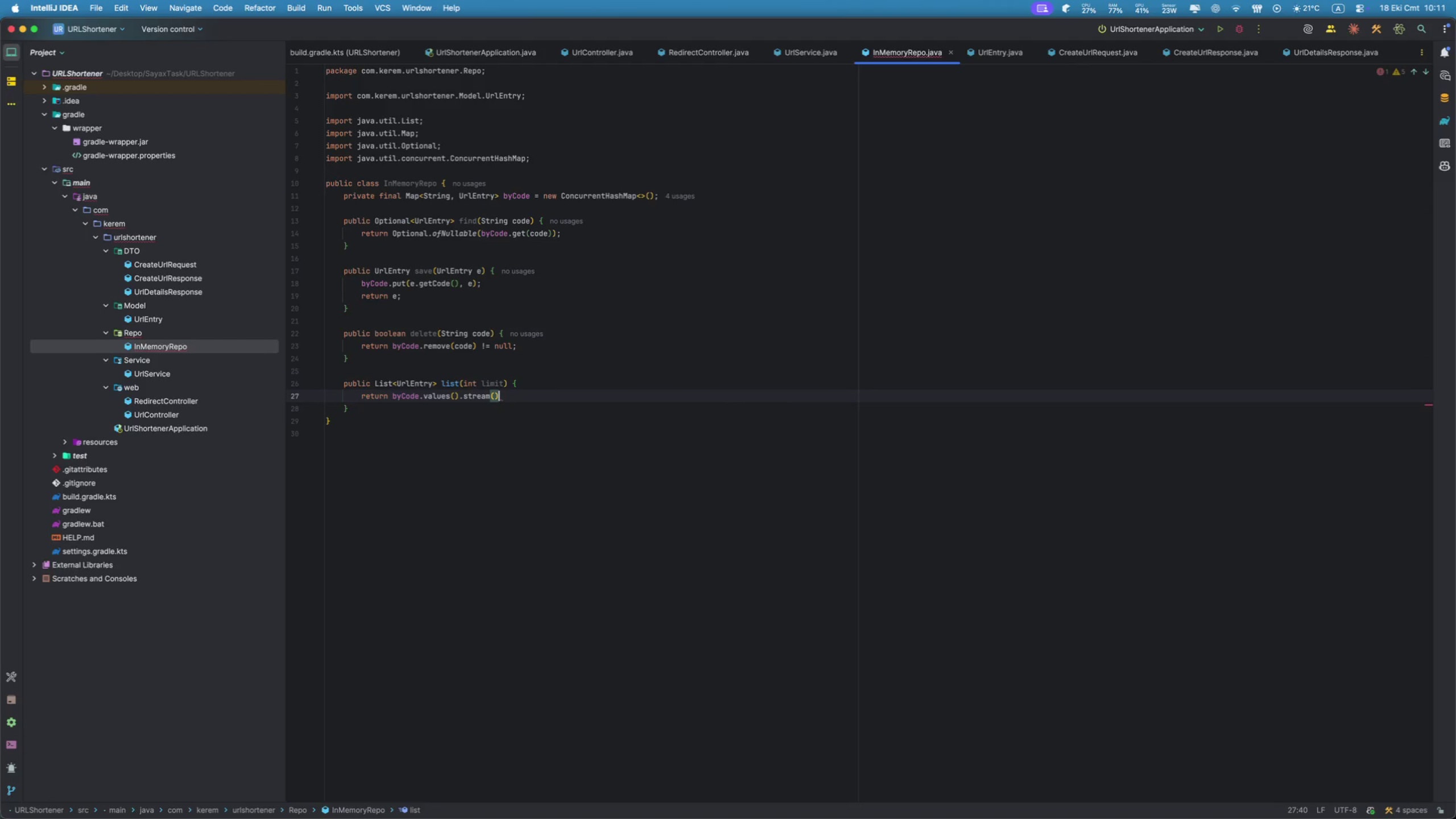 
key(Enter)
 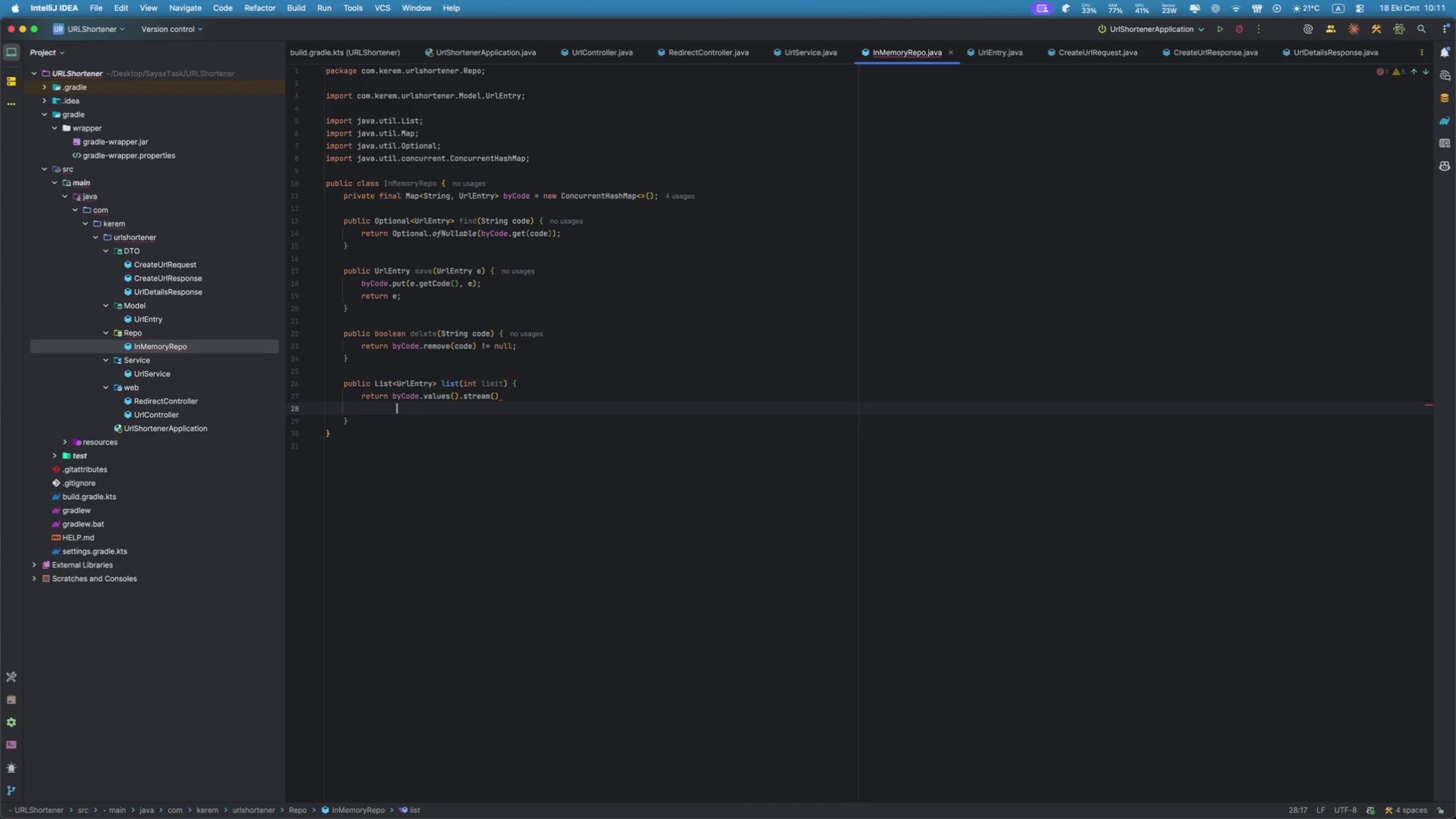 
type(.so)
 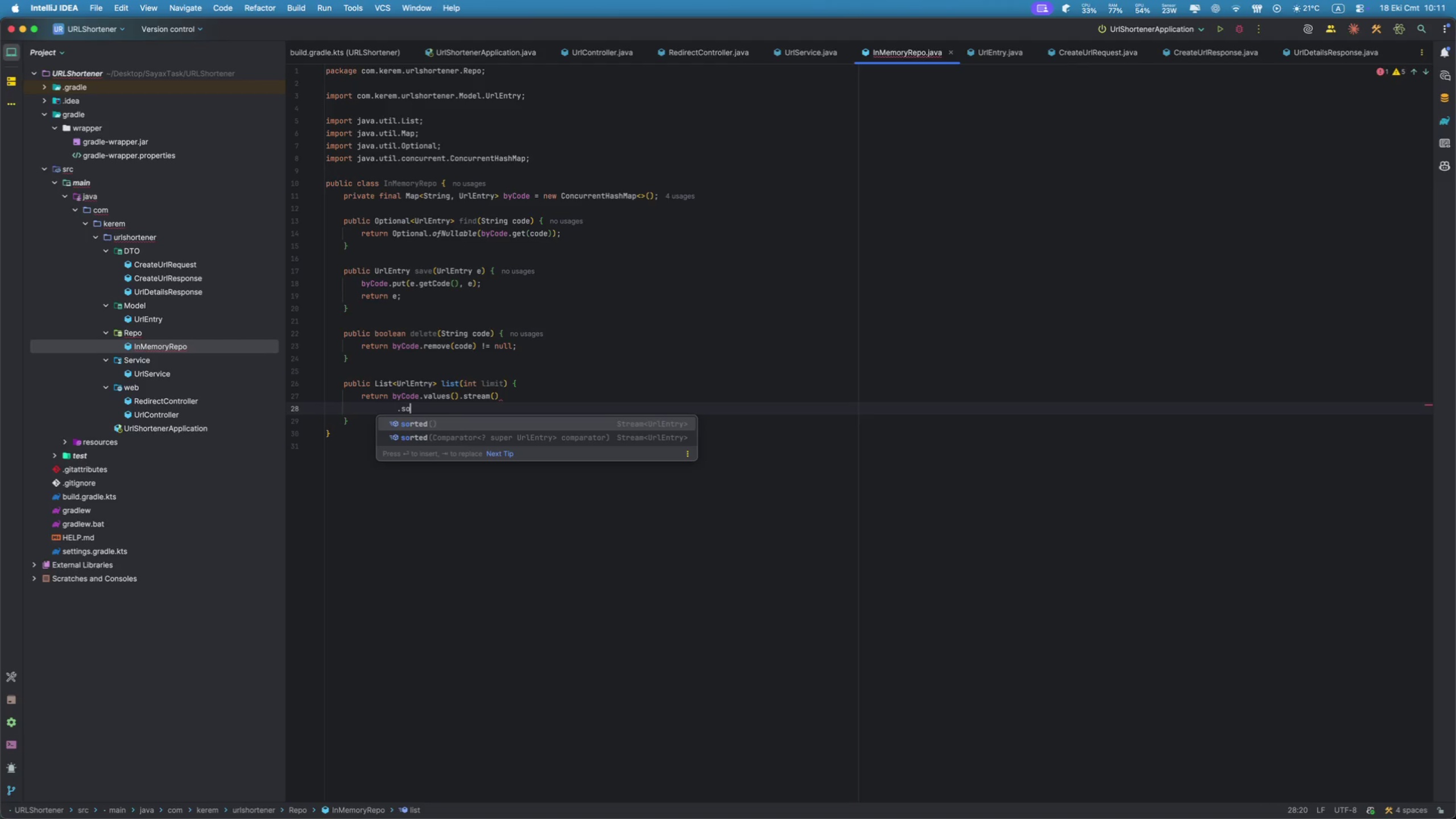 
key(Enter)
 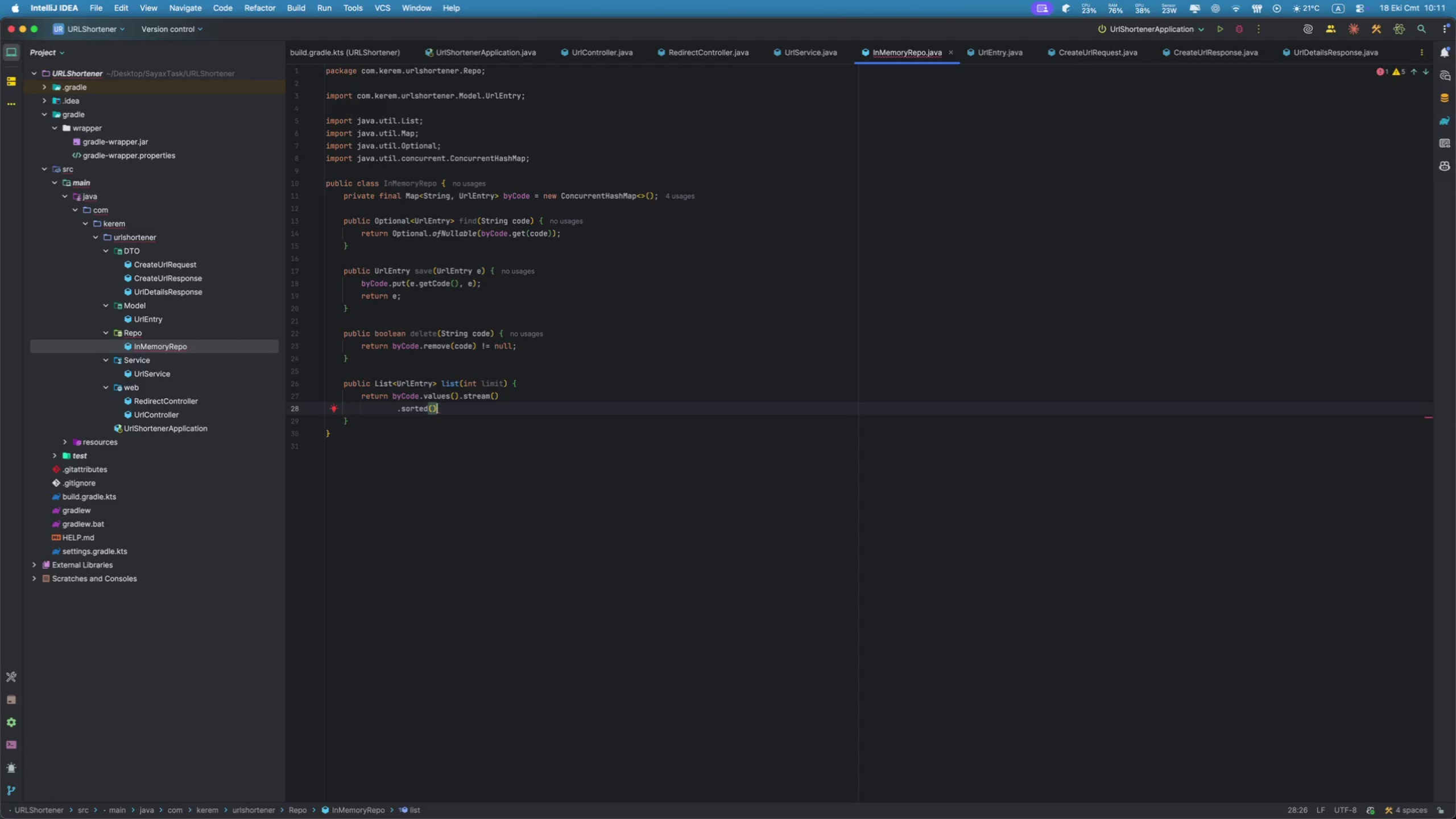 
key(ArrowLeft)
 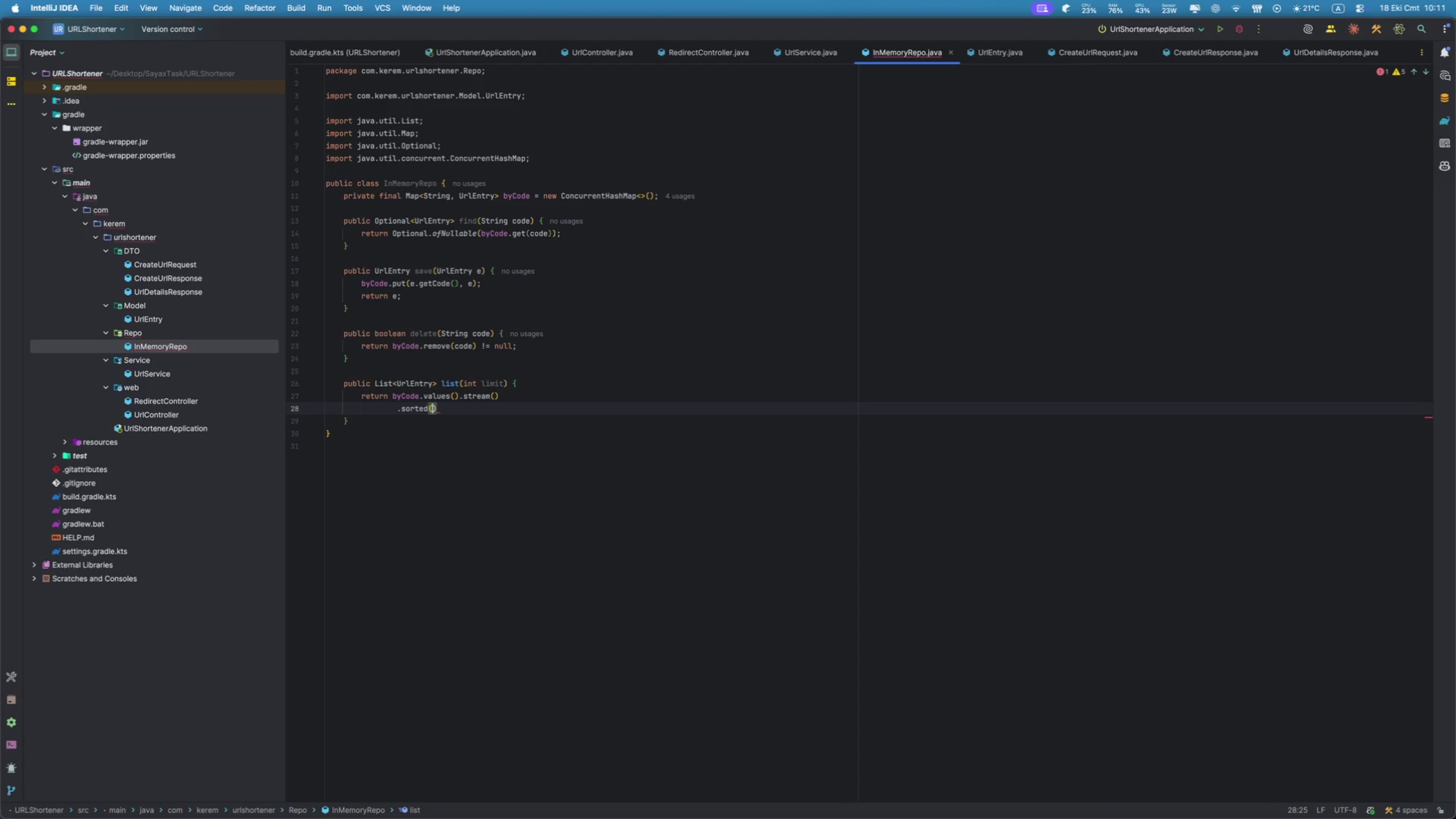 
type(Comp)
 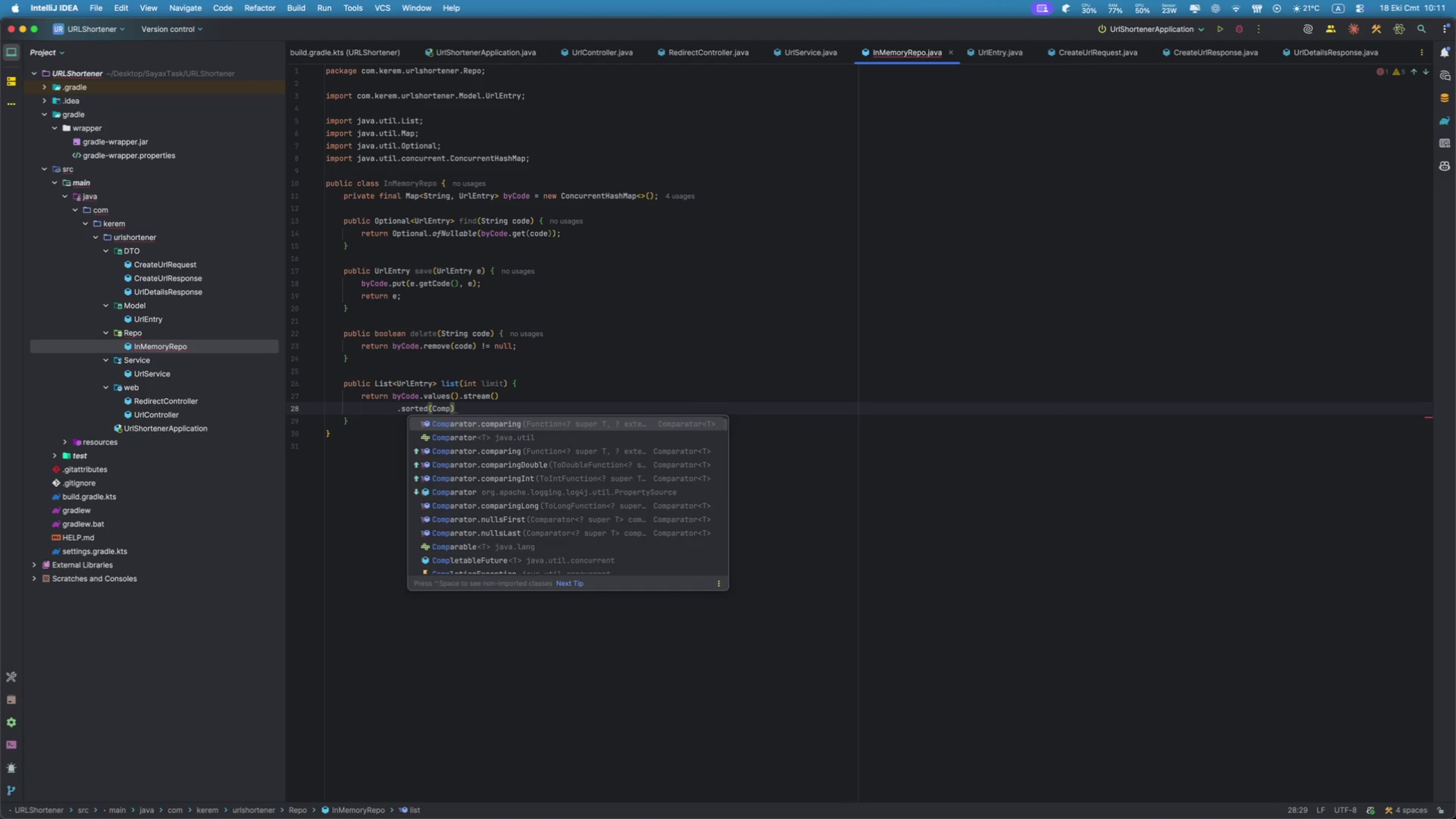 
key(Enter)
 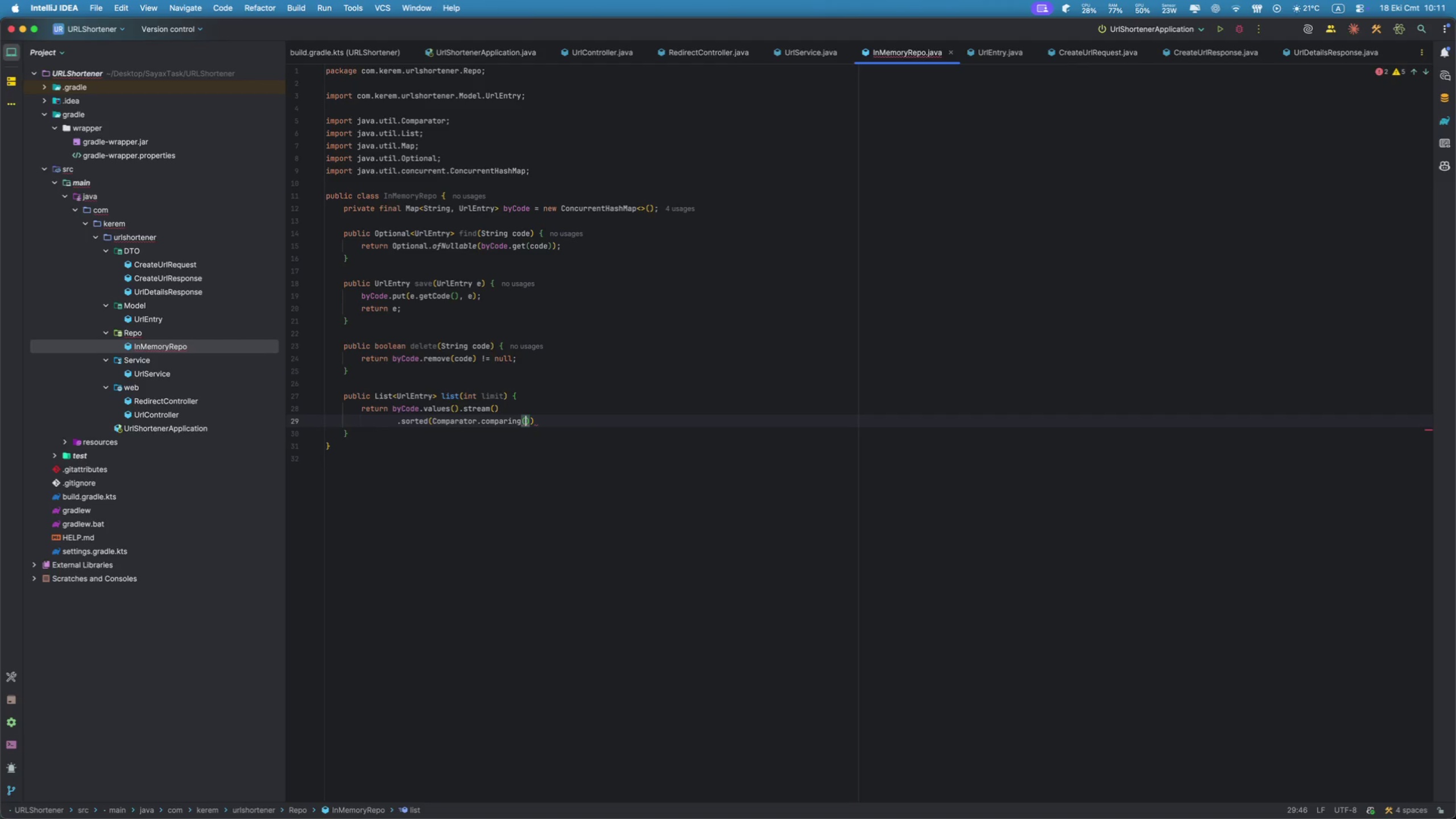 
type(Url)
 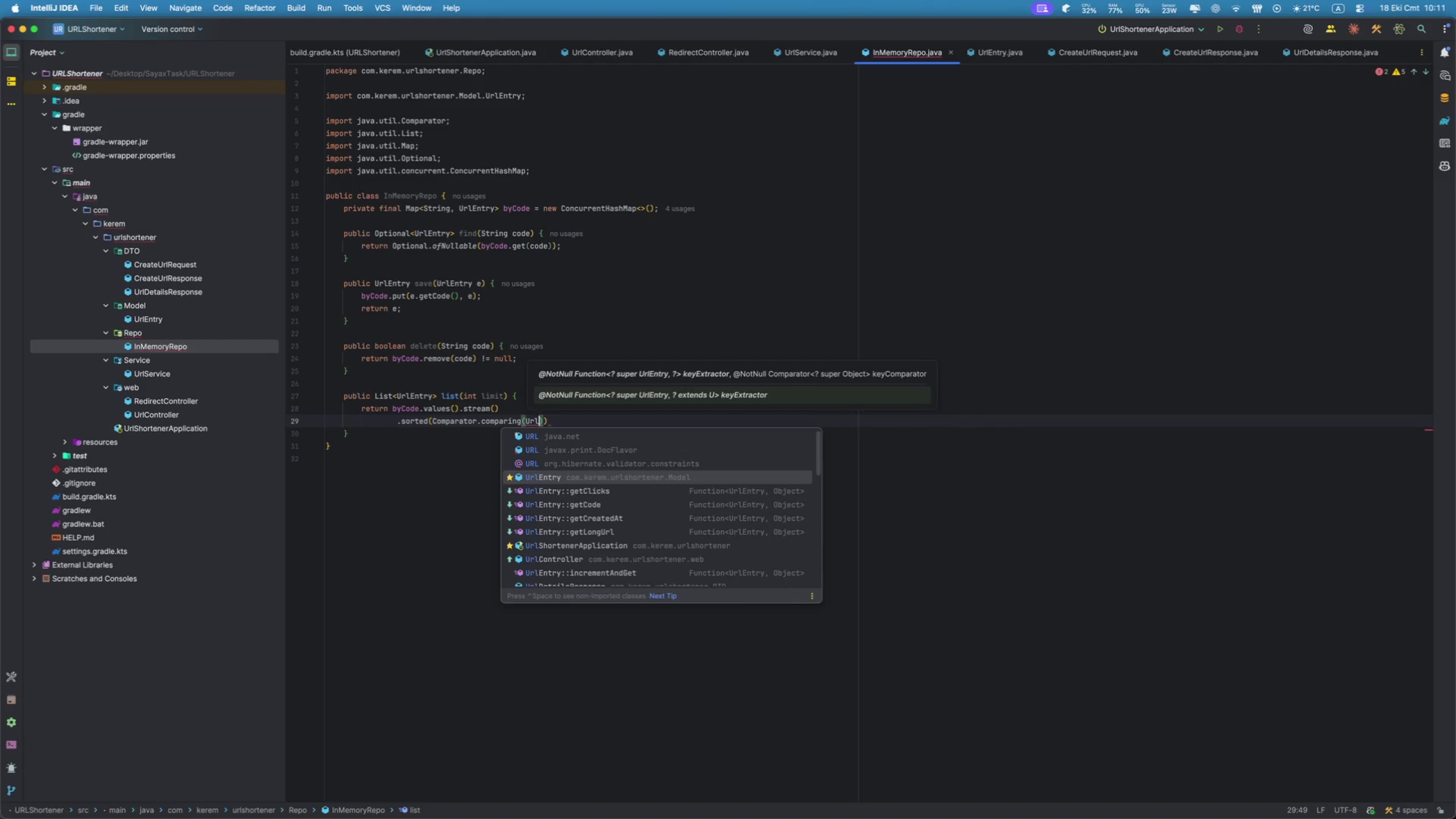 
key(Enter)
 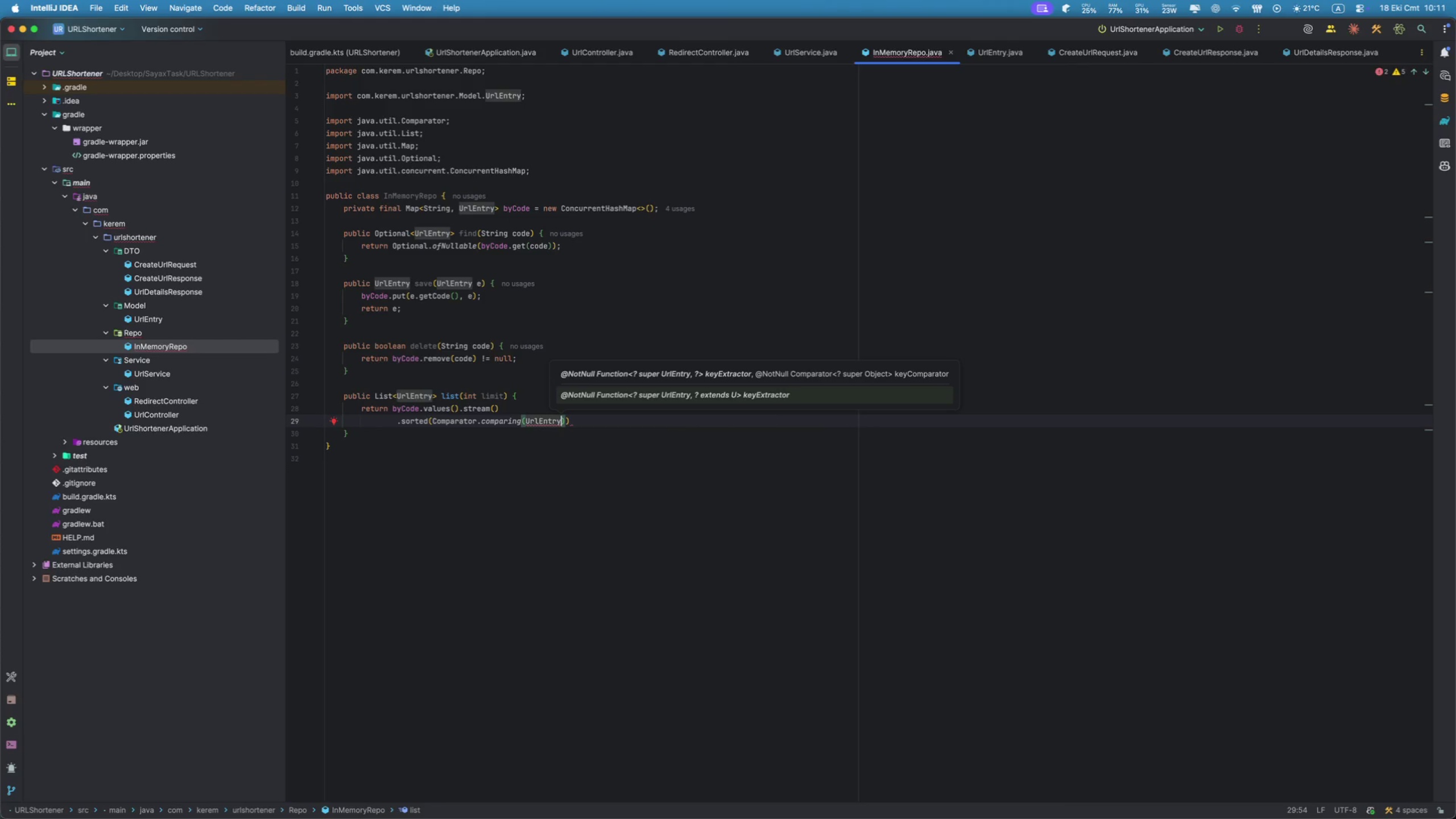 
key(Shift+Semicolon)
 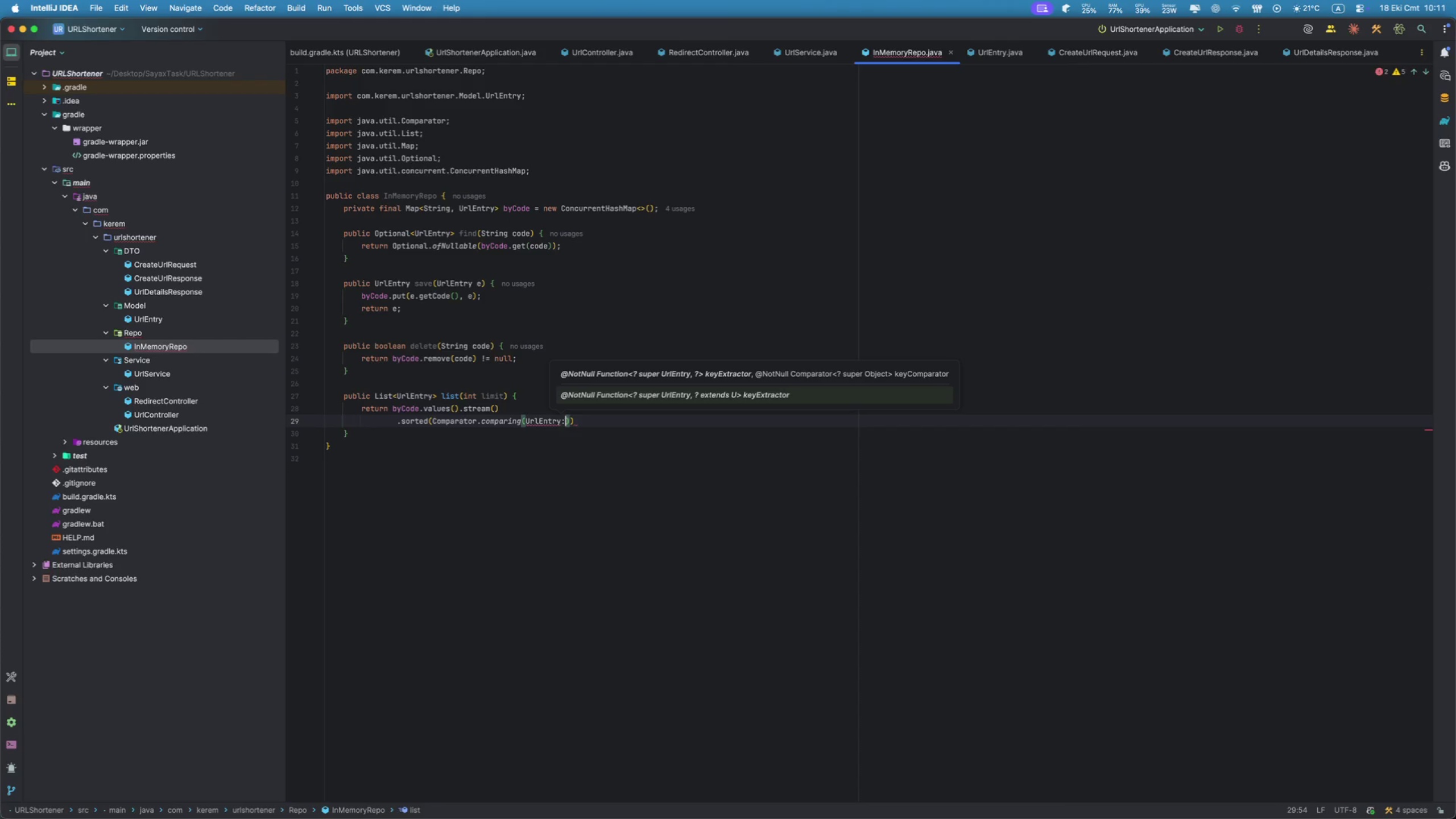 
key(Shift+Semicolon)
 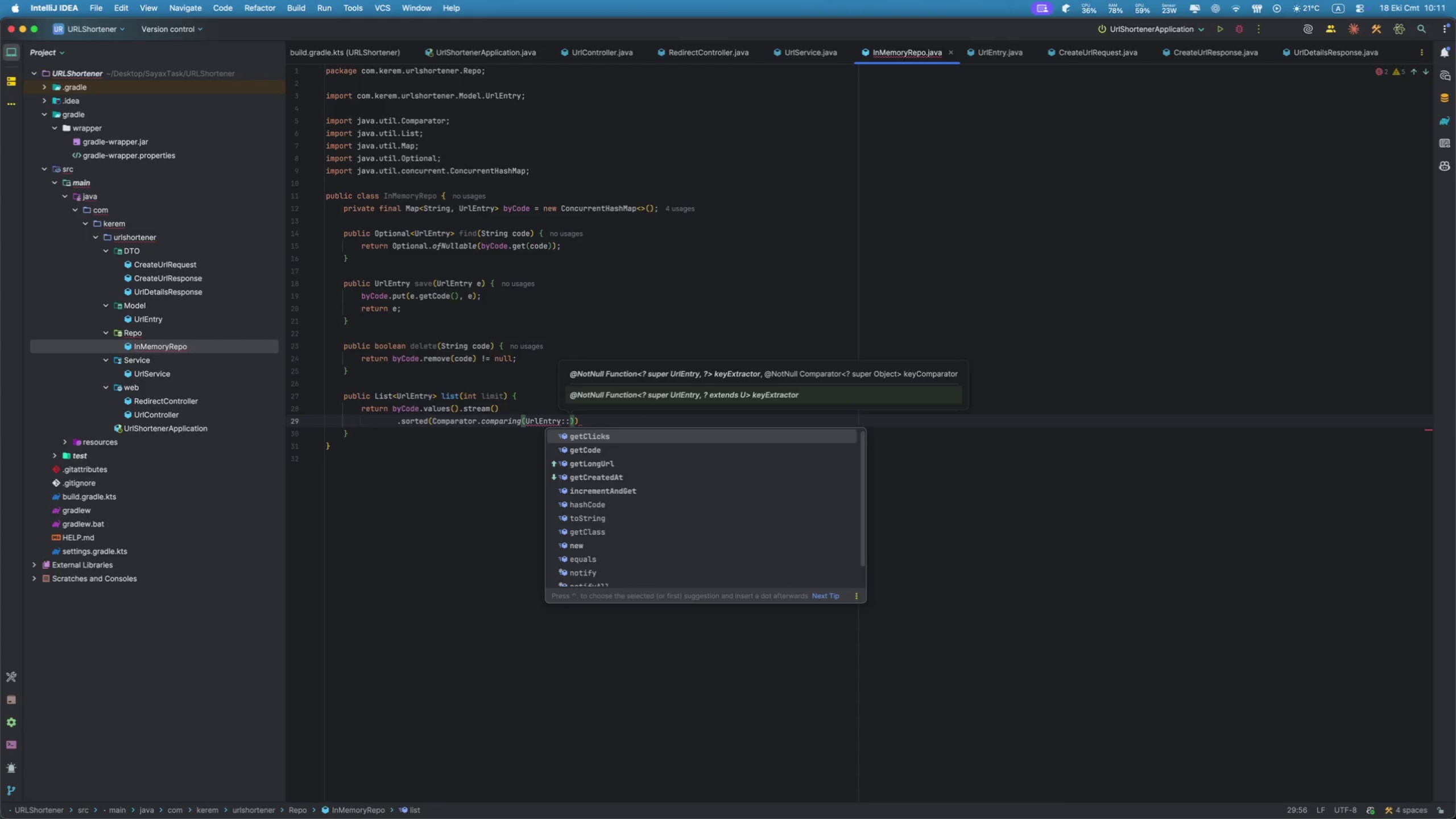 
key(ArrowDown)
 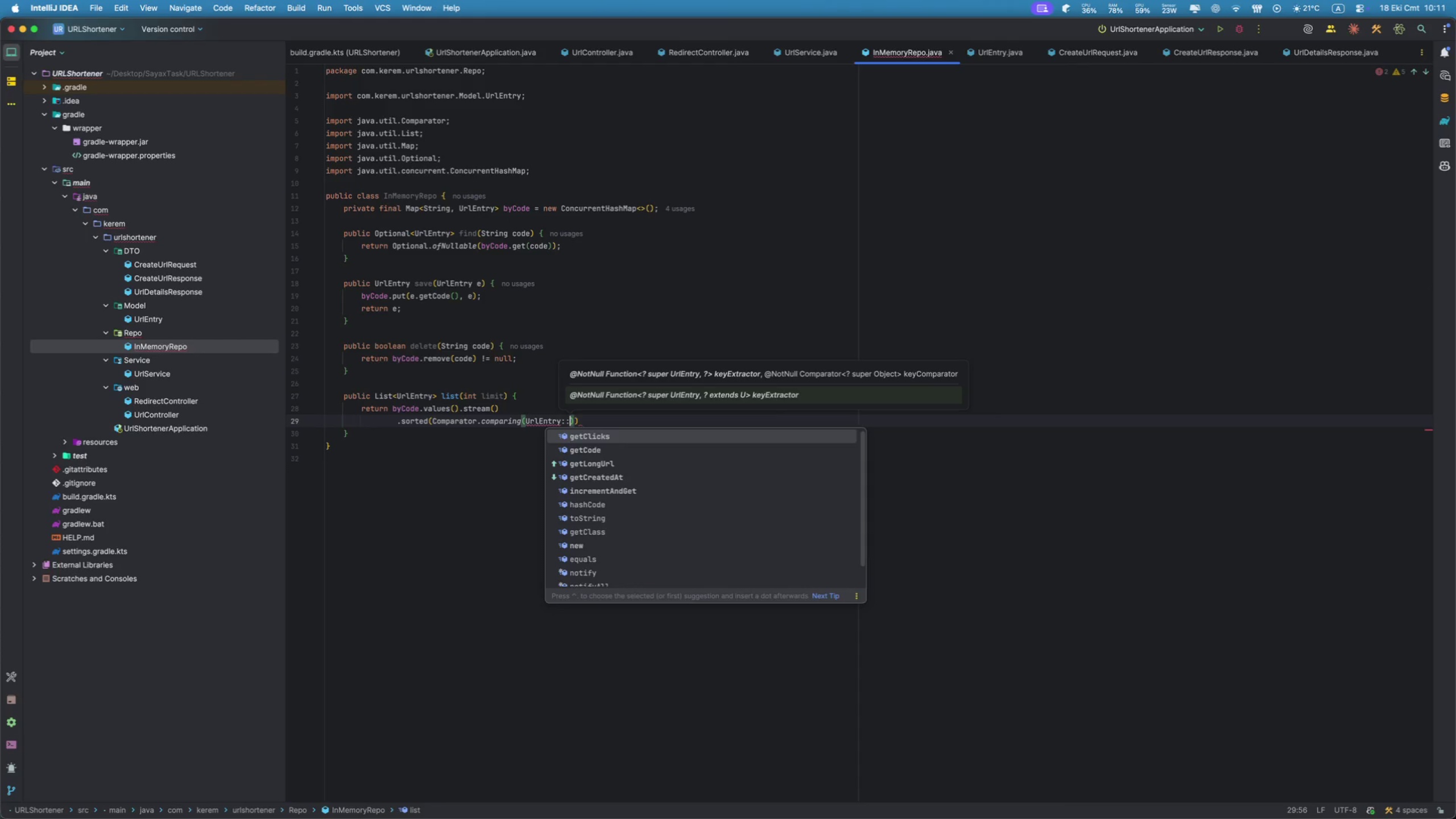 
key(ArrowDown)
 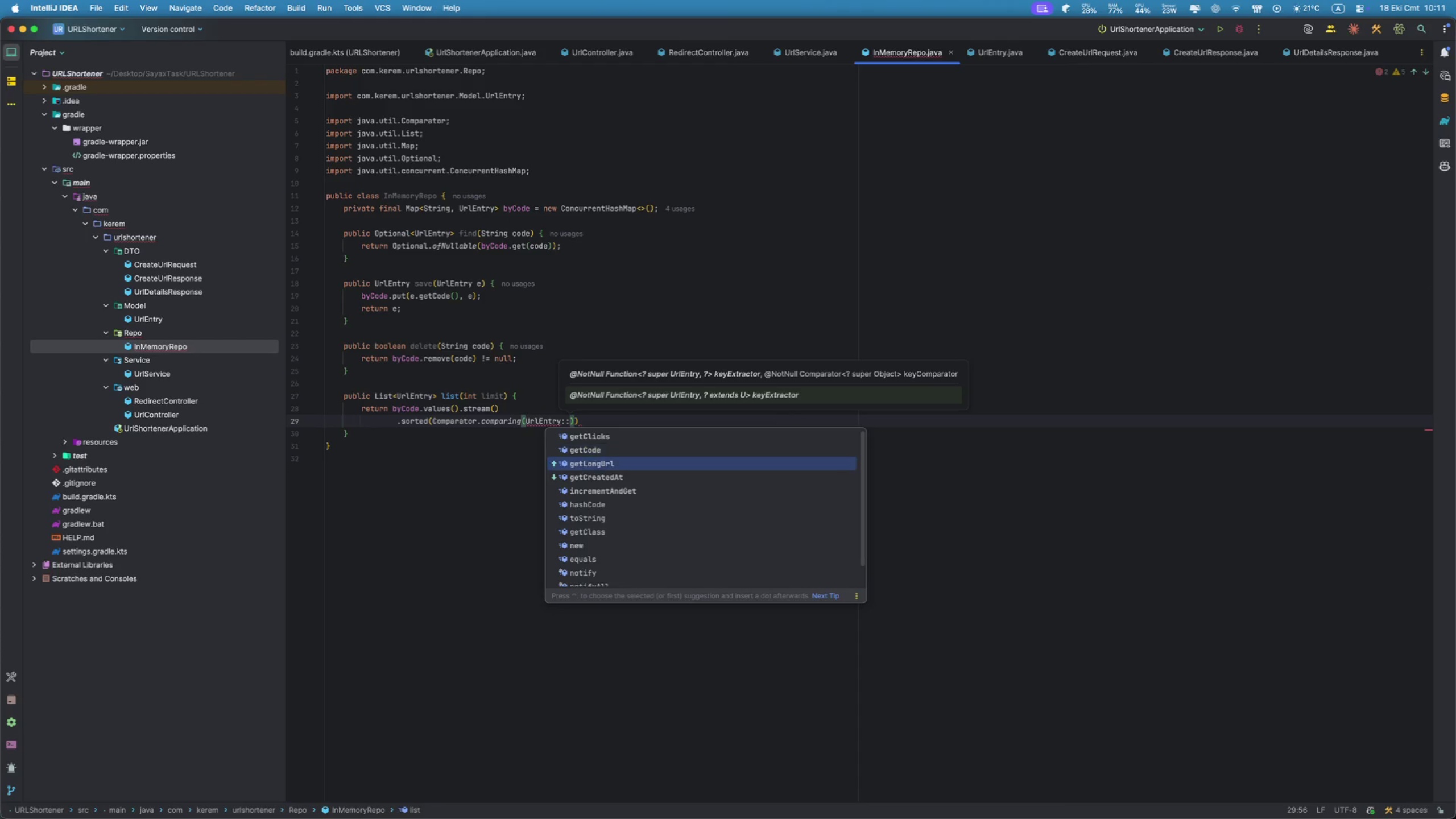 
key(ArrowDown)
 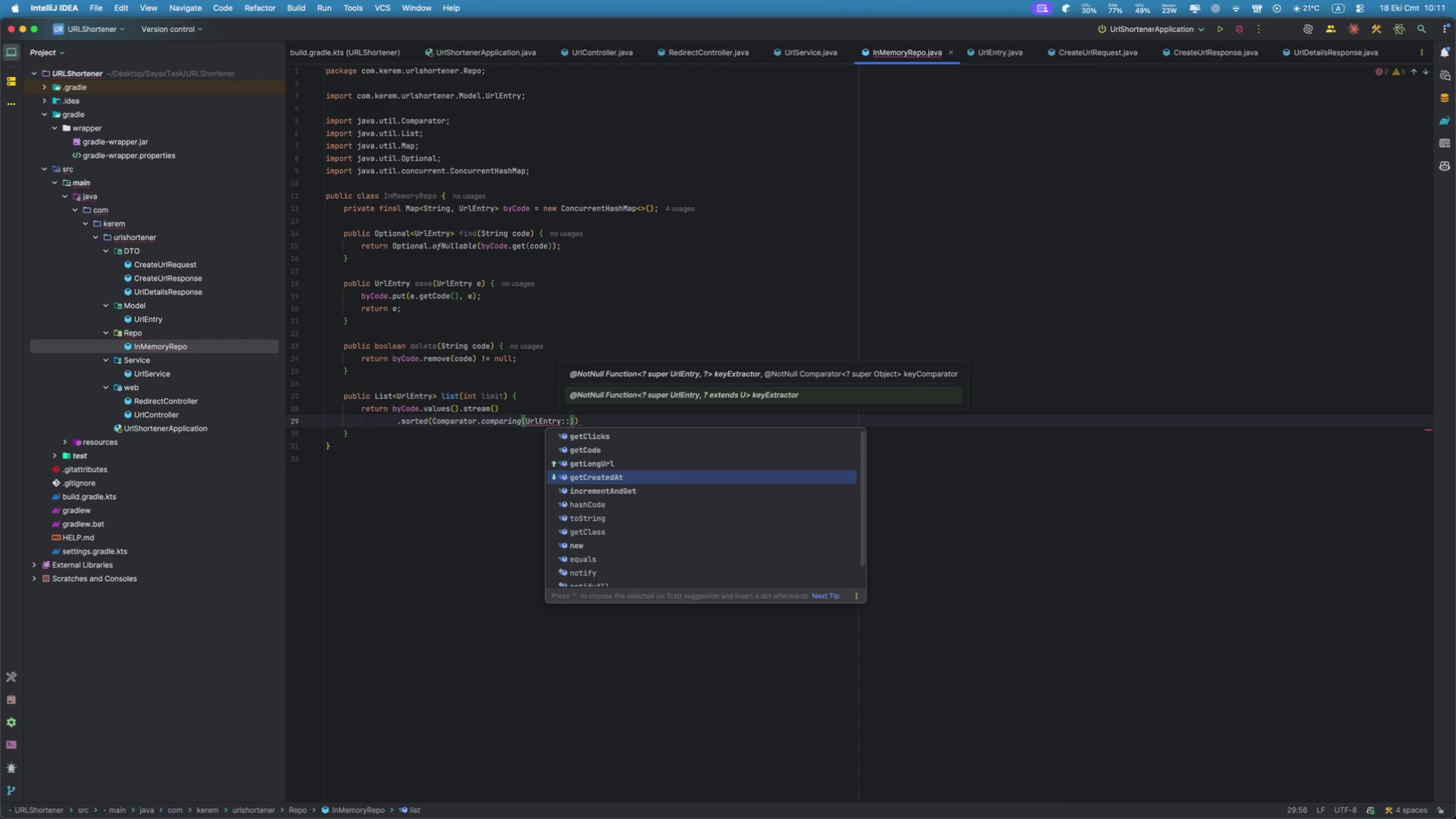 
key(Enter)
 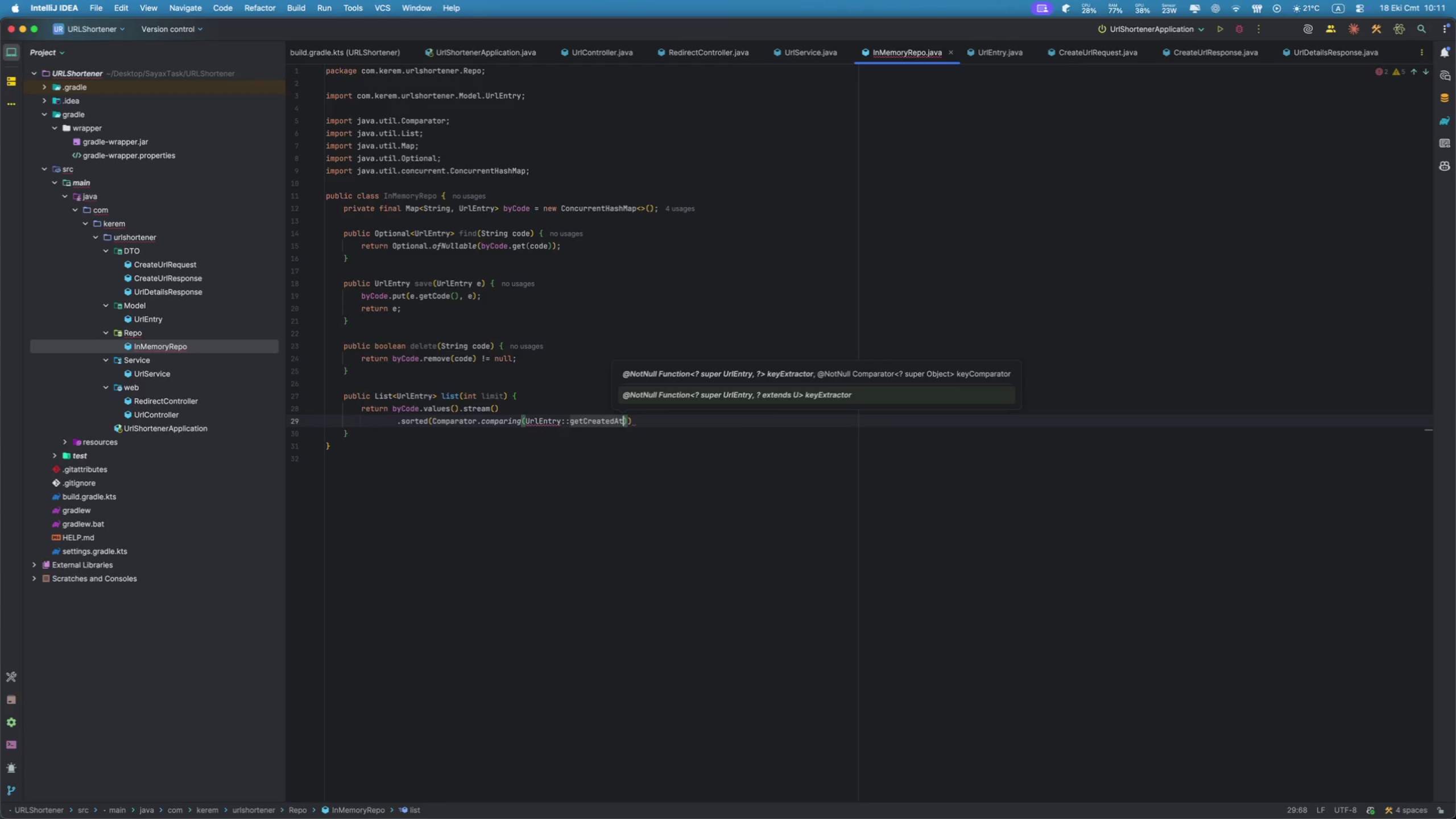 
key(ArrowRight)
 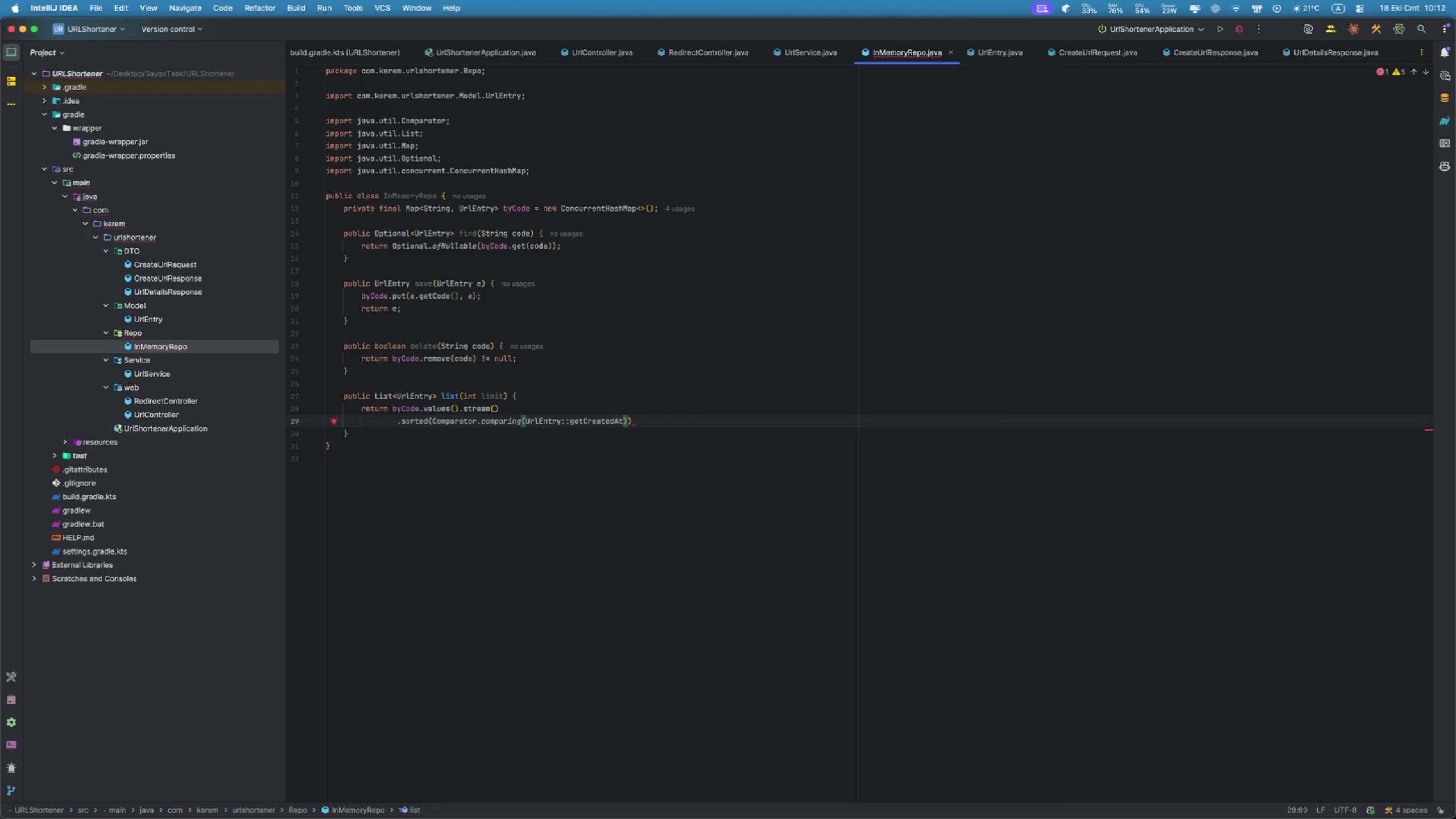 
type(.rev)
 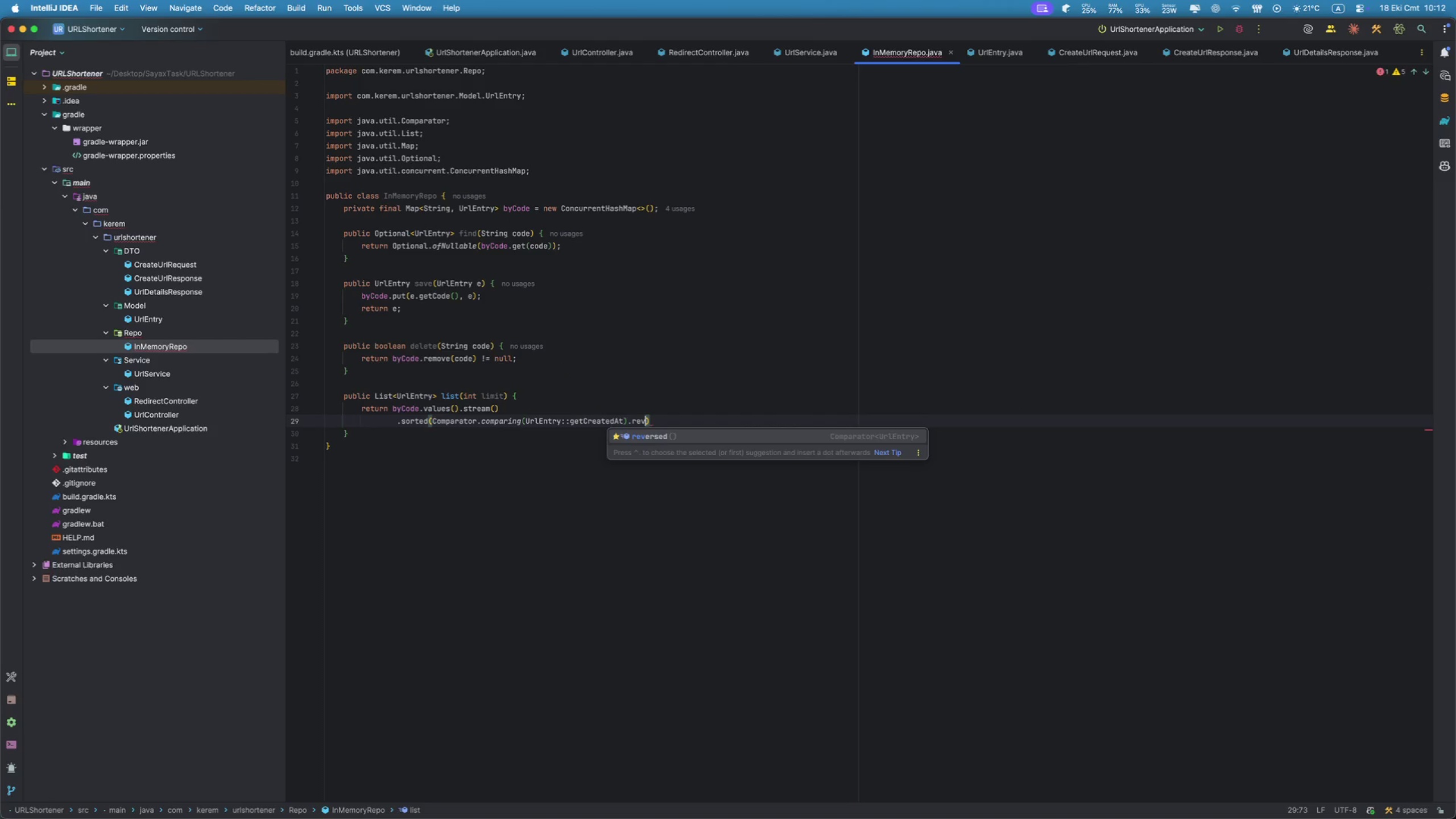 
key(Enter)
 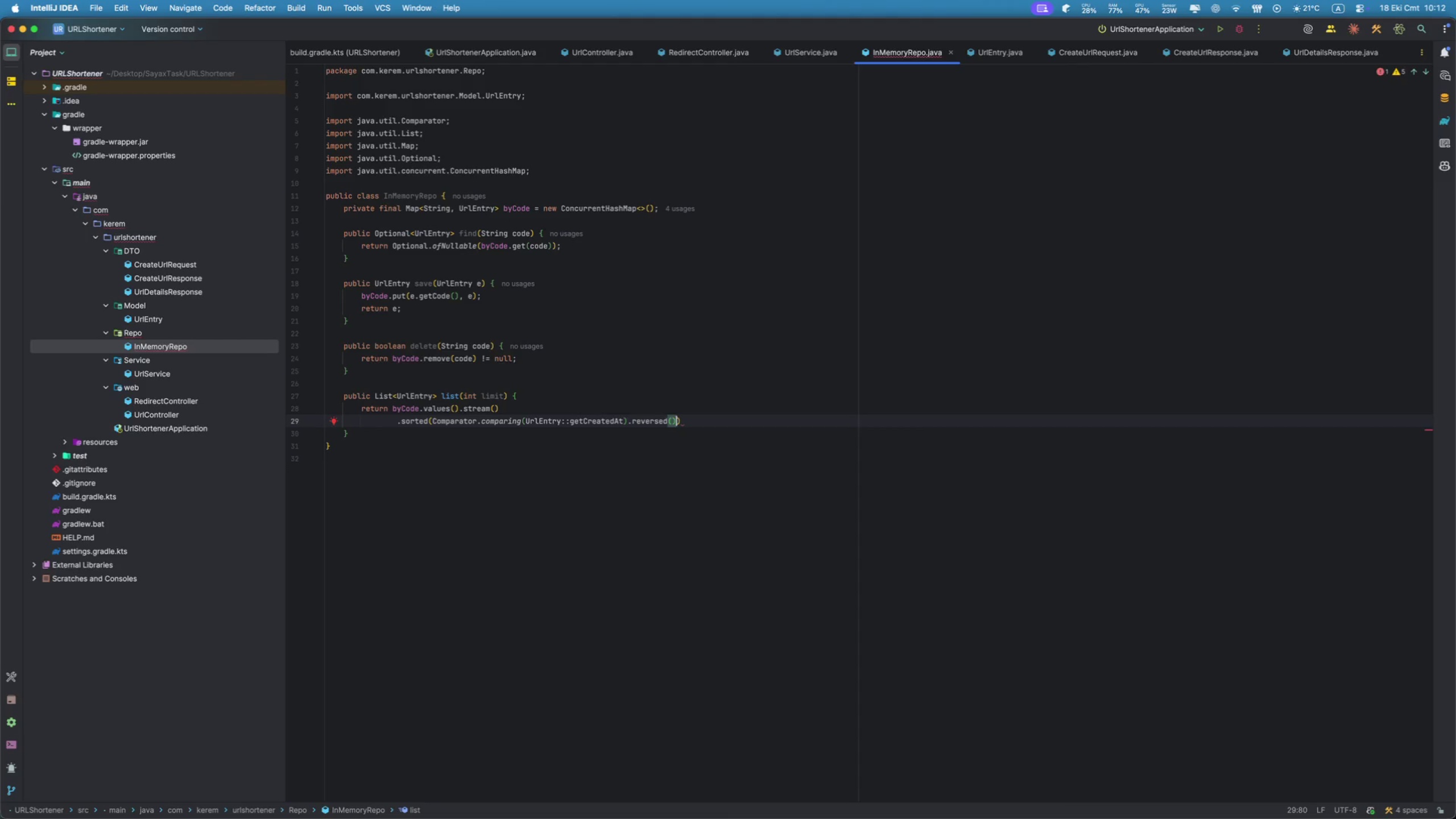 
key(Shift+Semicolon)
 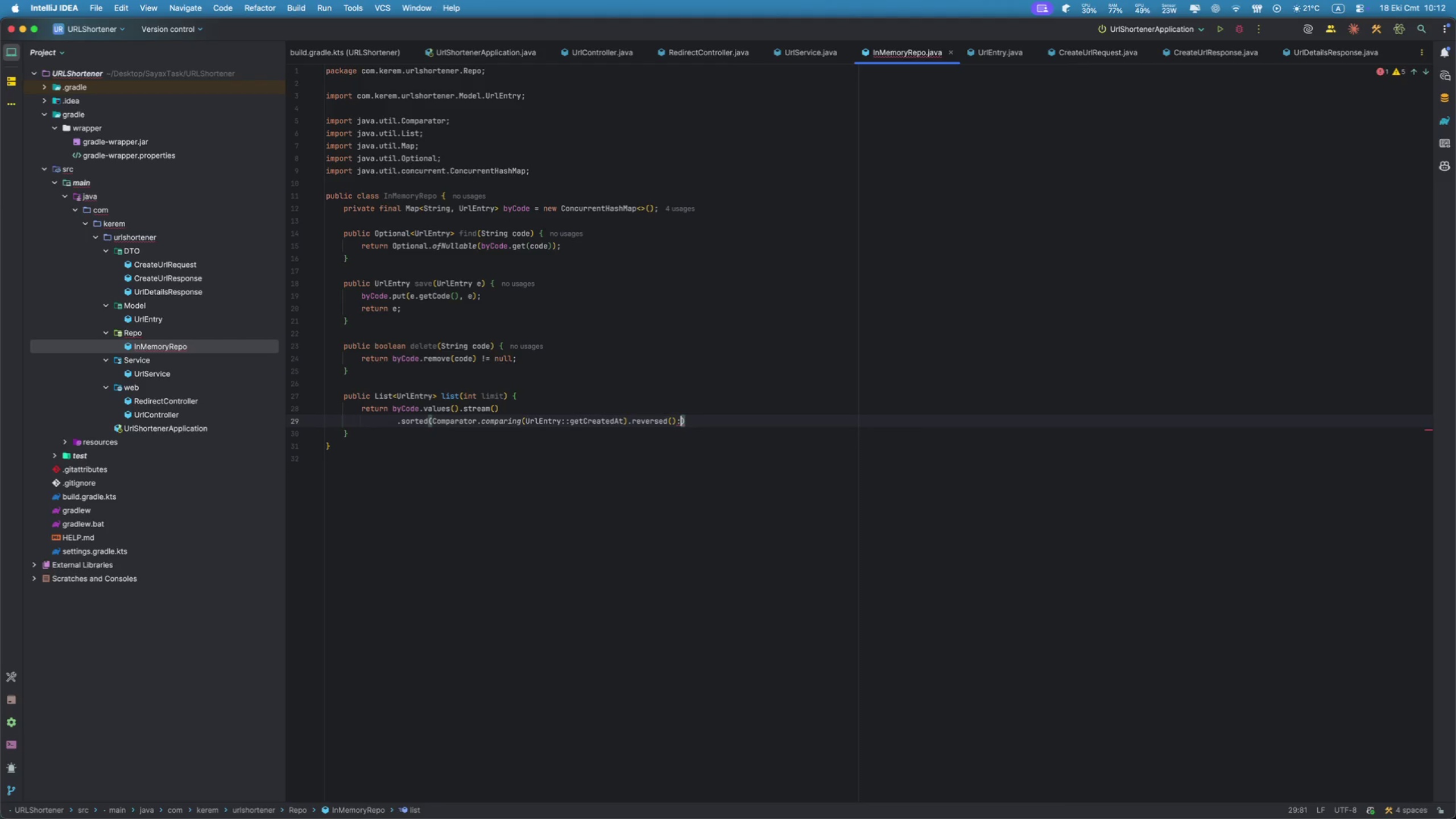 
key(Backspace)
 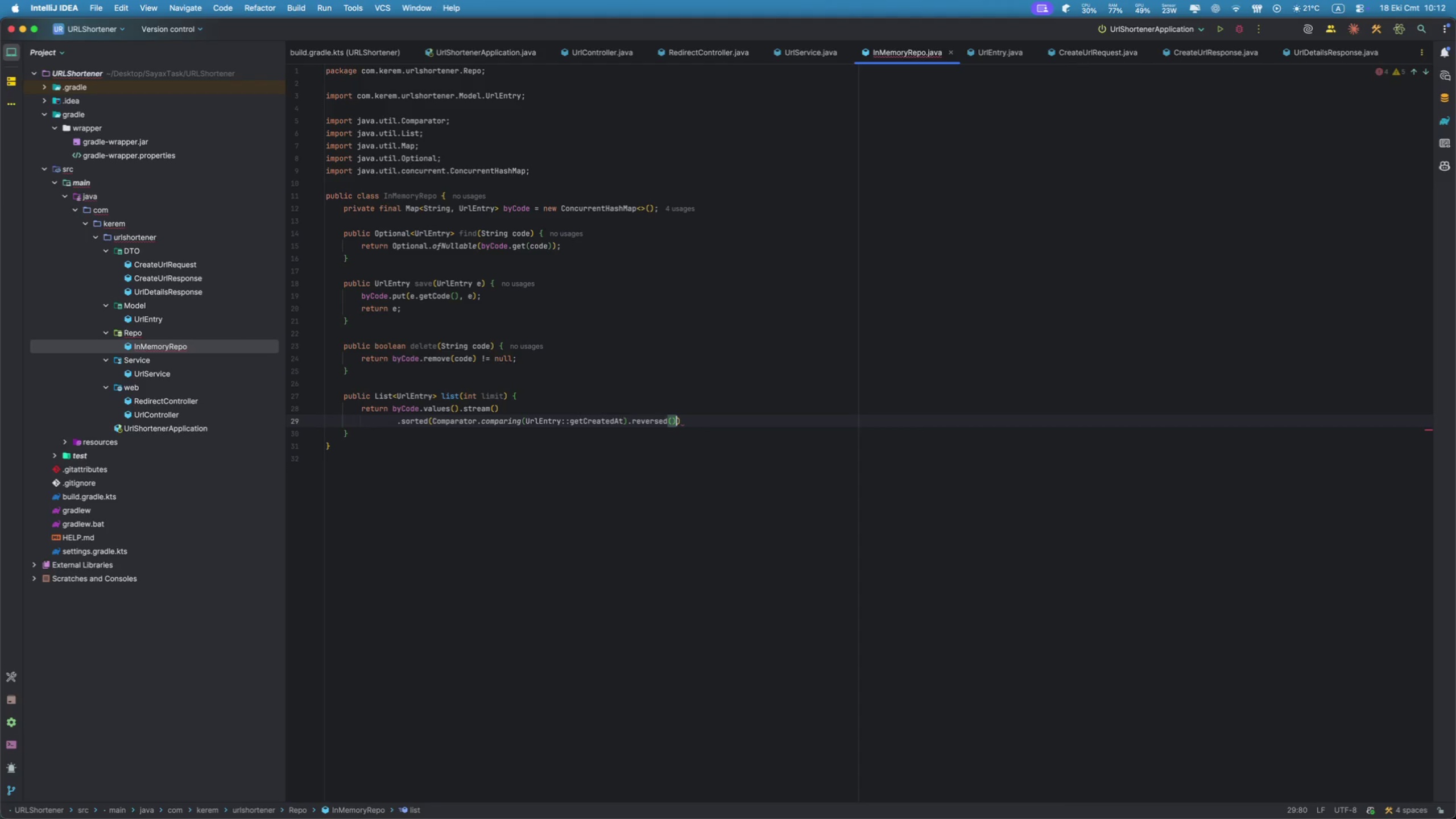 
key(Semicolon)
 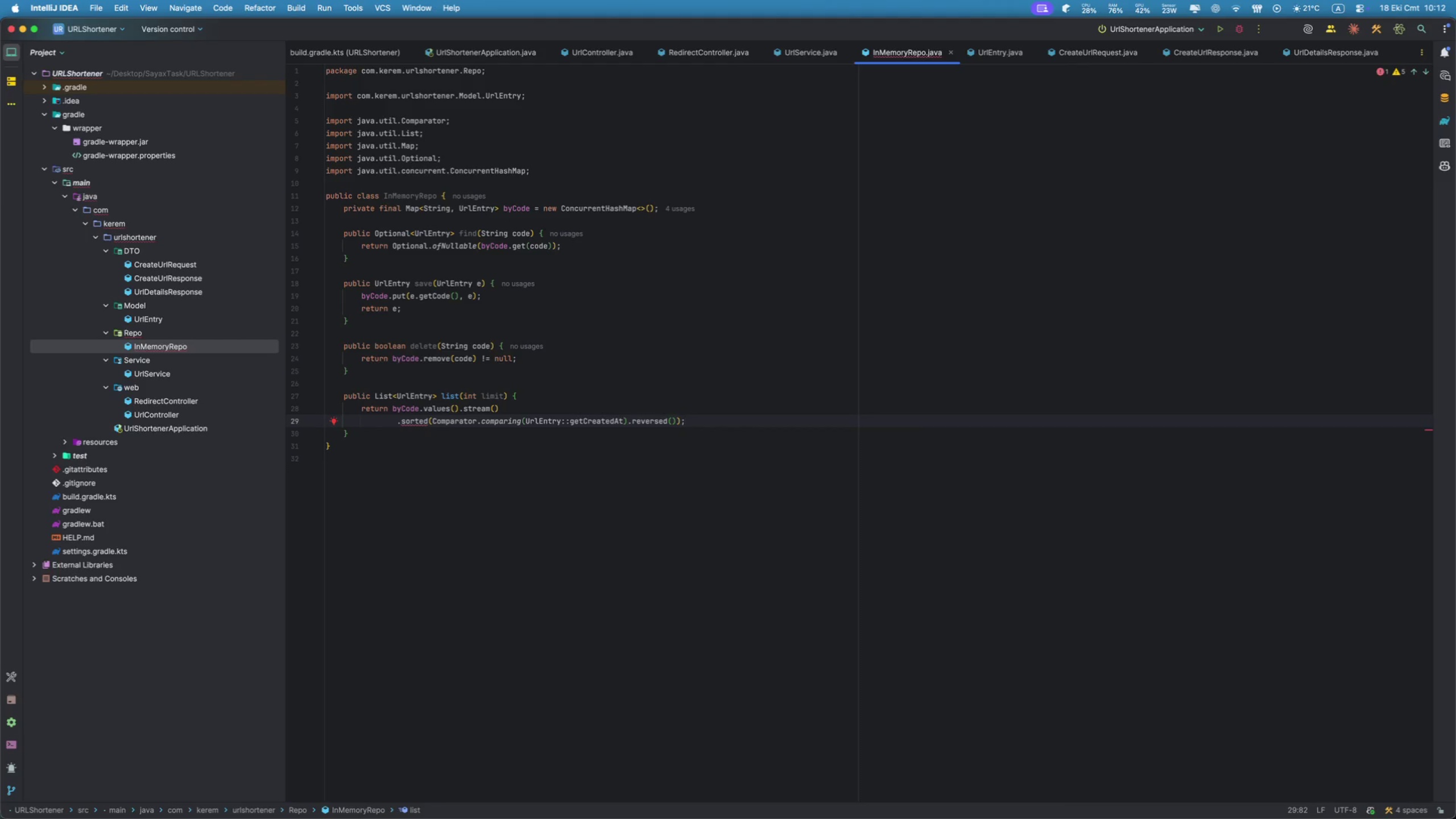 
key(Backspace)
 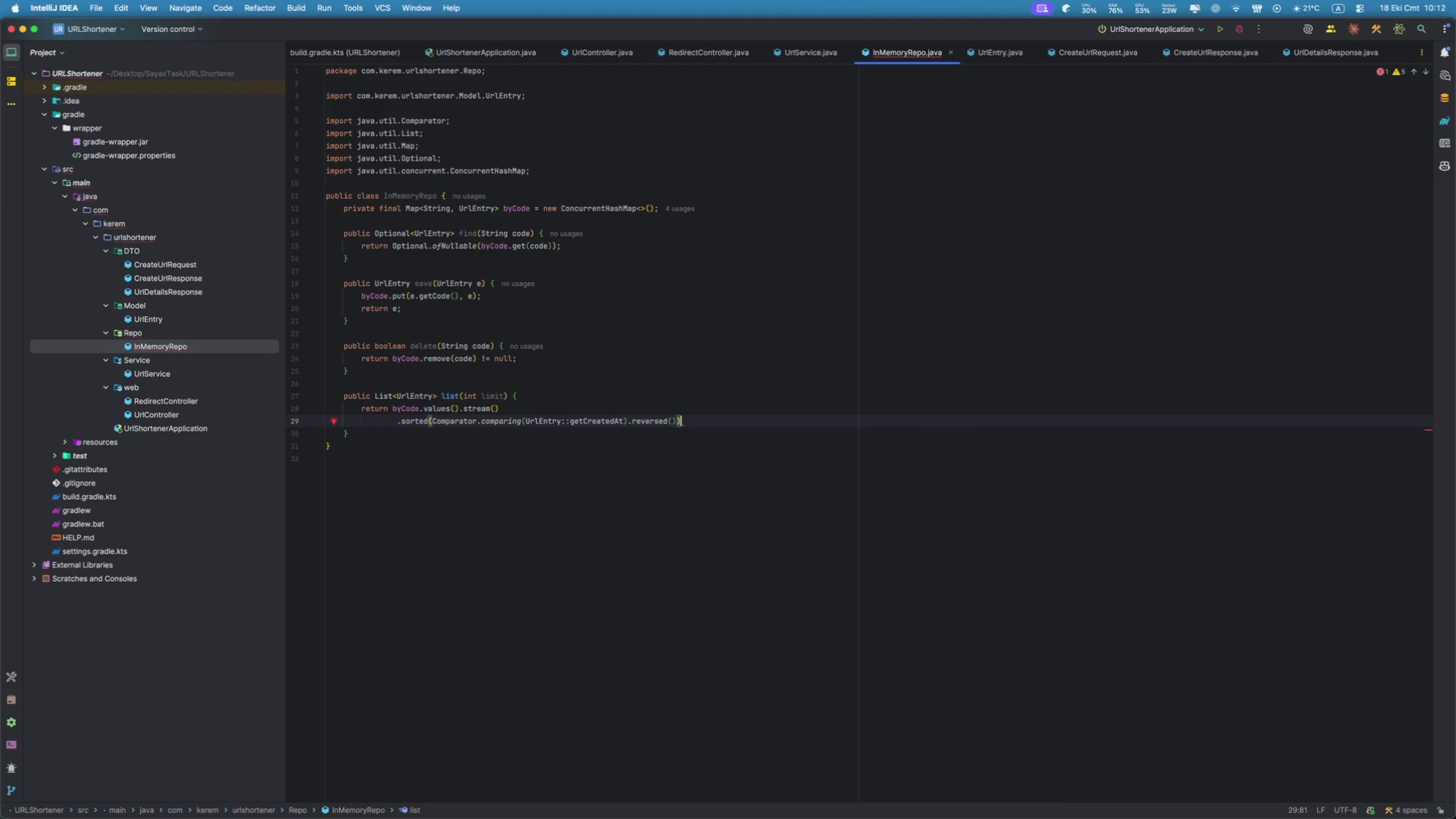 
key(Enter)
 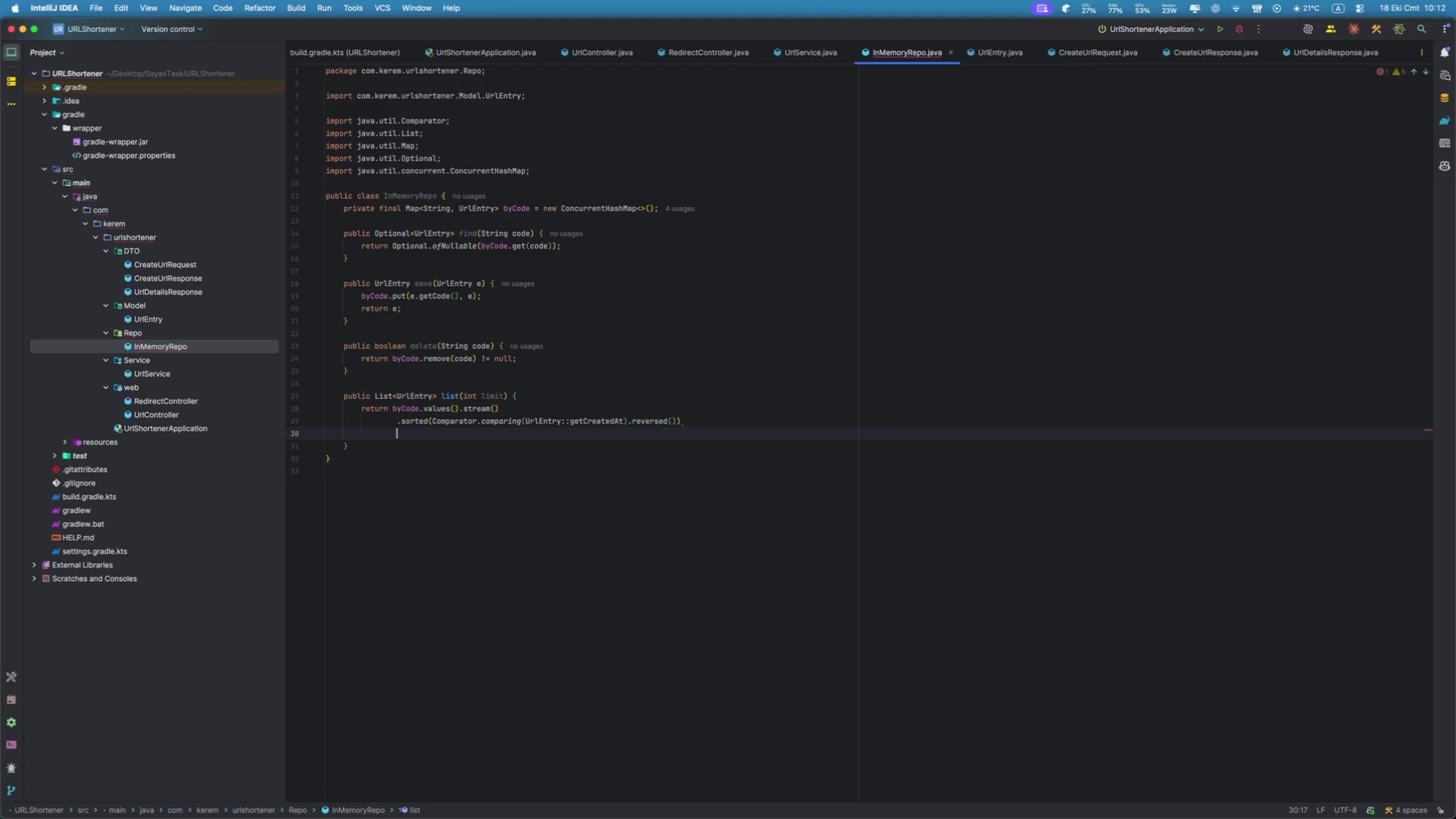 
type(,)
key(Backspace)
type(.li)
 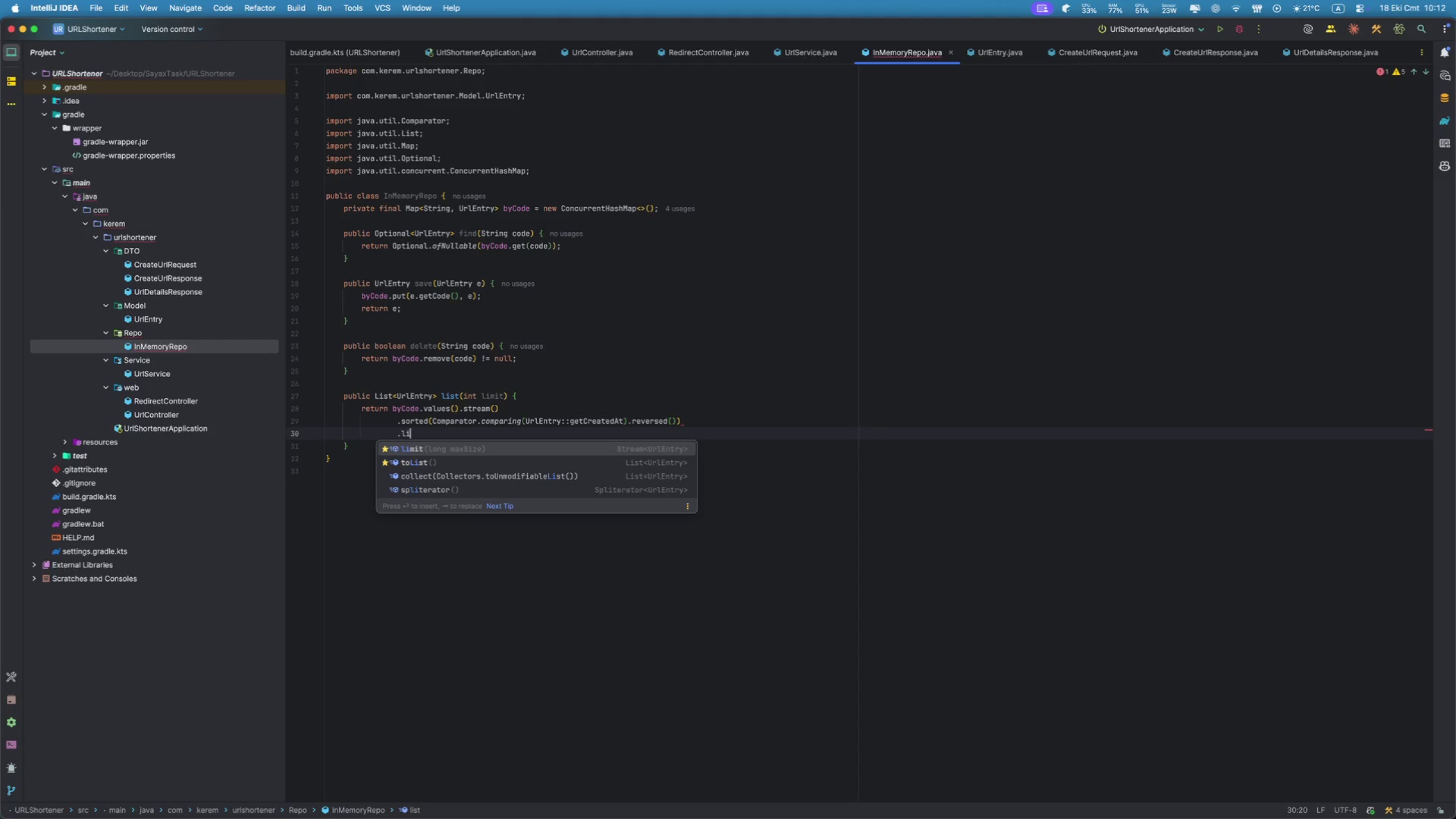 
key(Enter)
 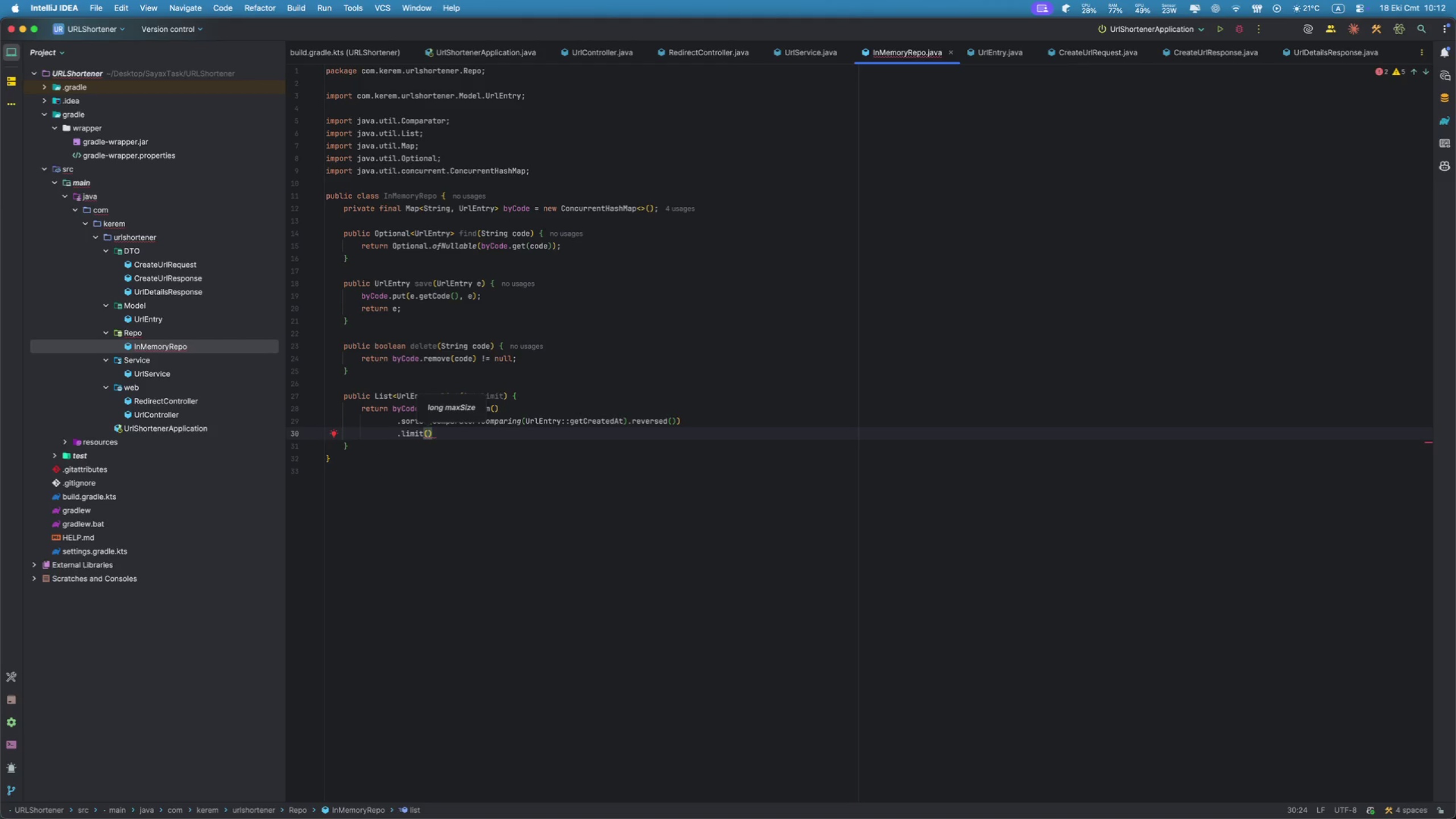 
key(L)
 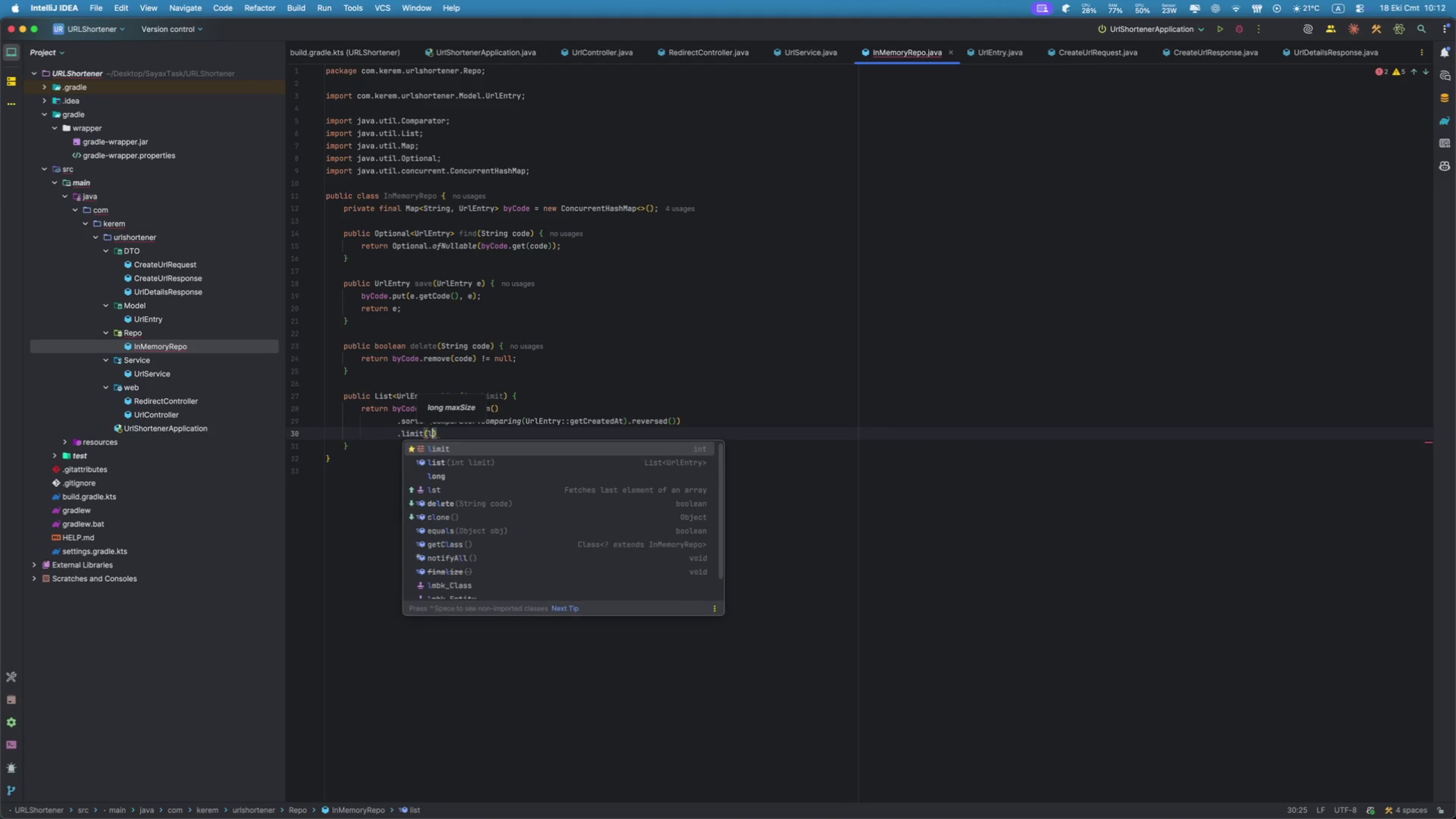 
key(Enter)
 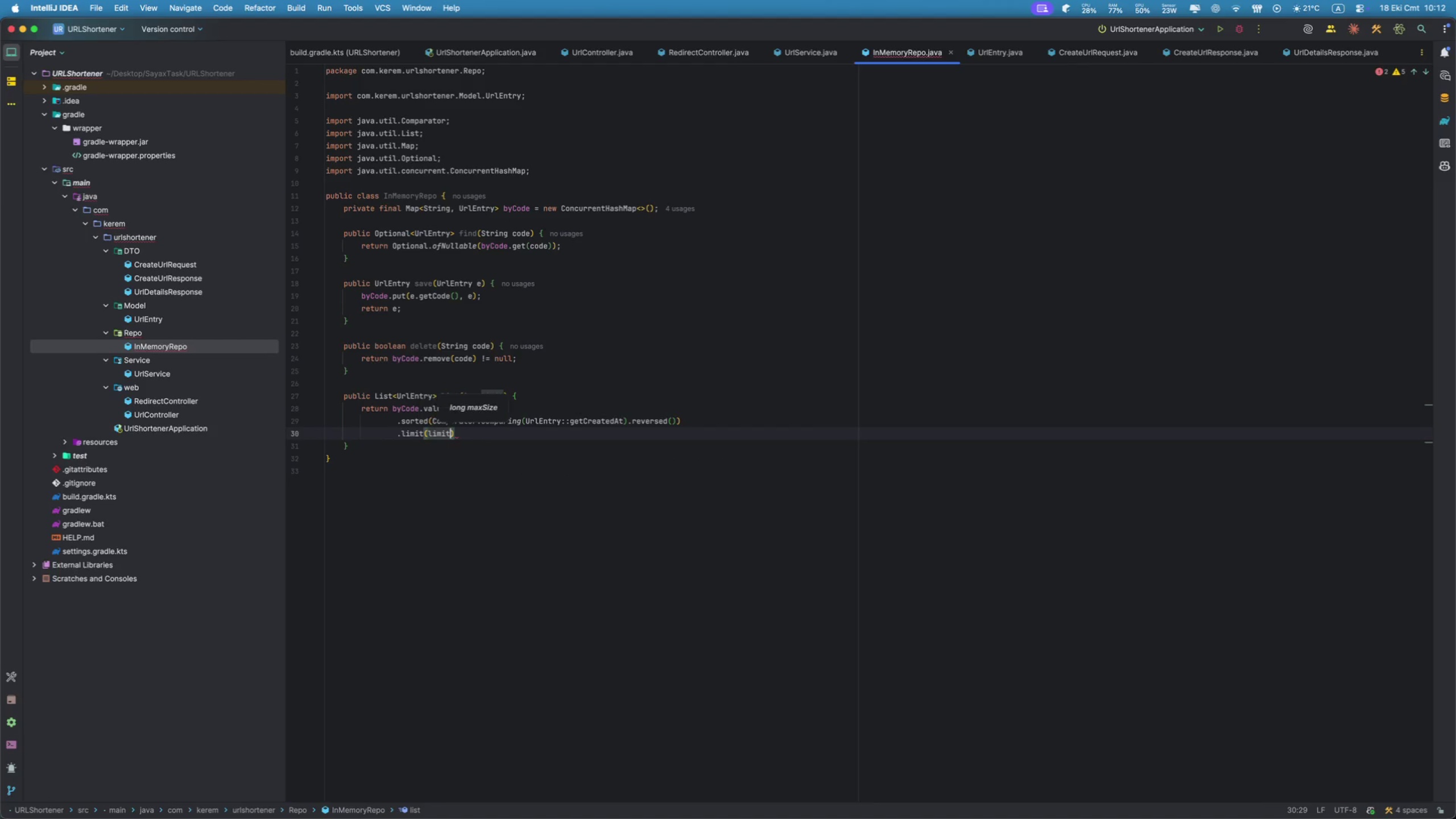 
key(ArrowRight)
 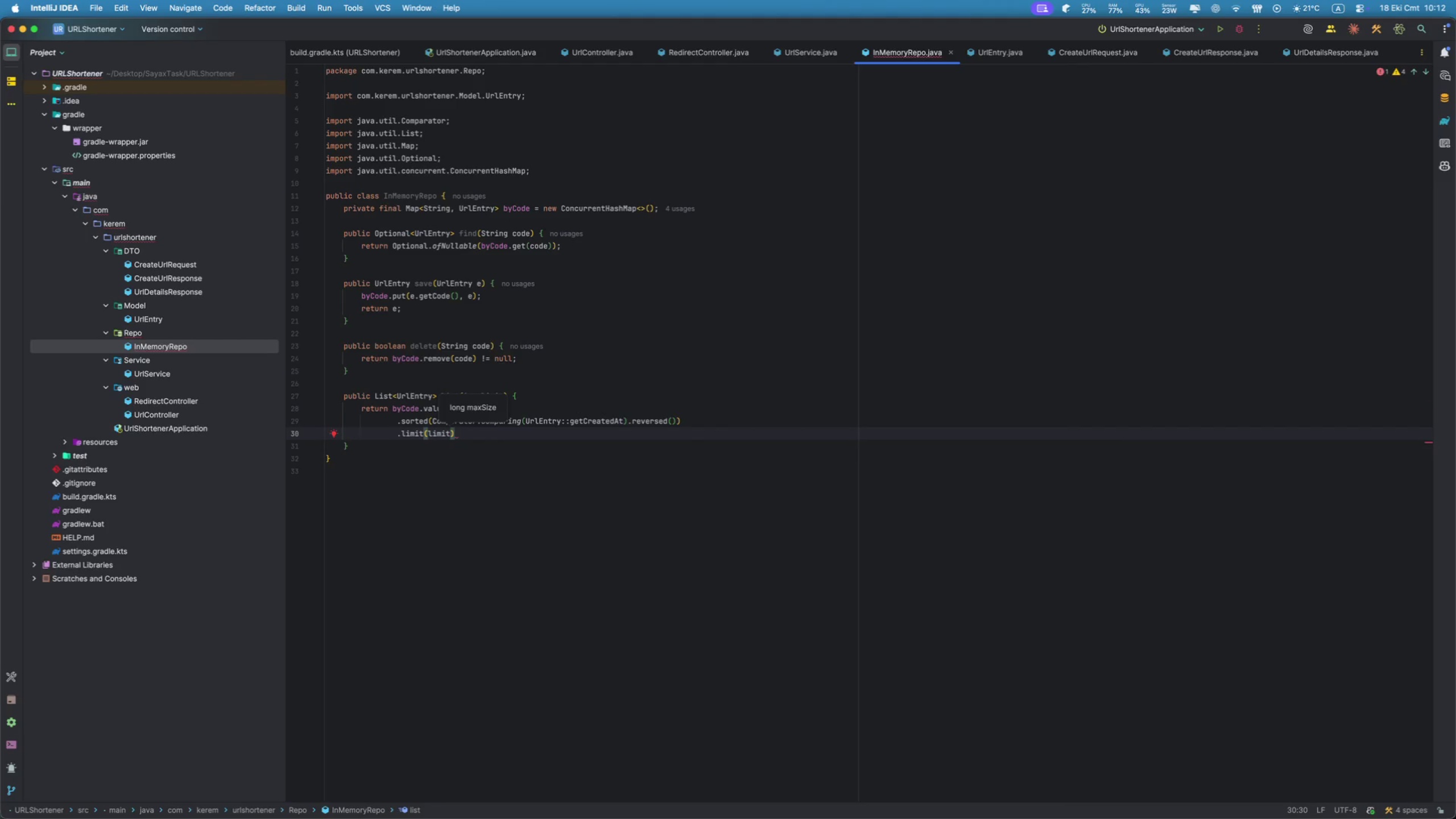 
key(Enter)
 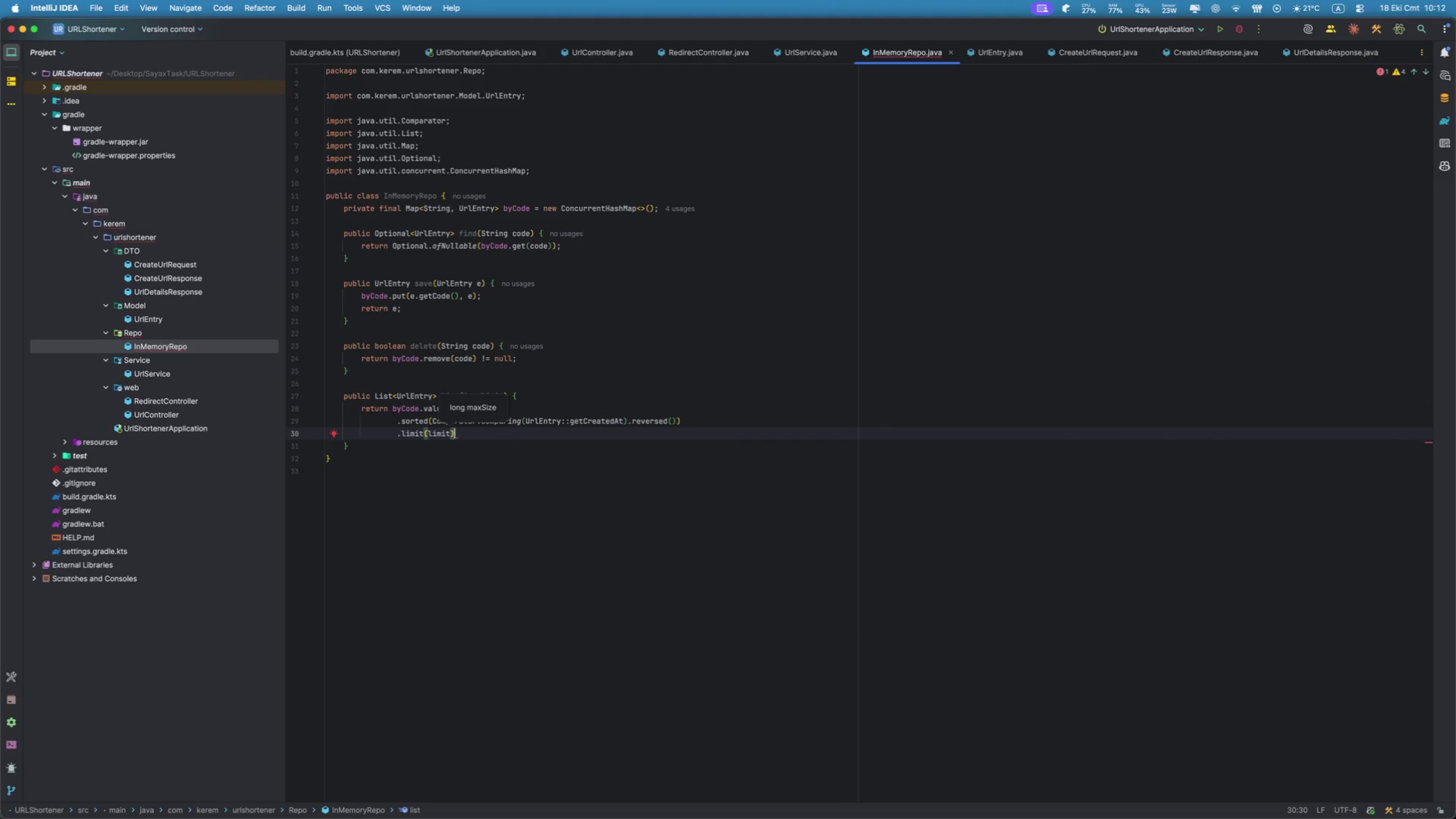 
key(Period)
 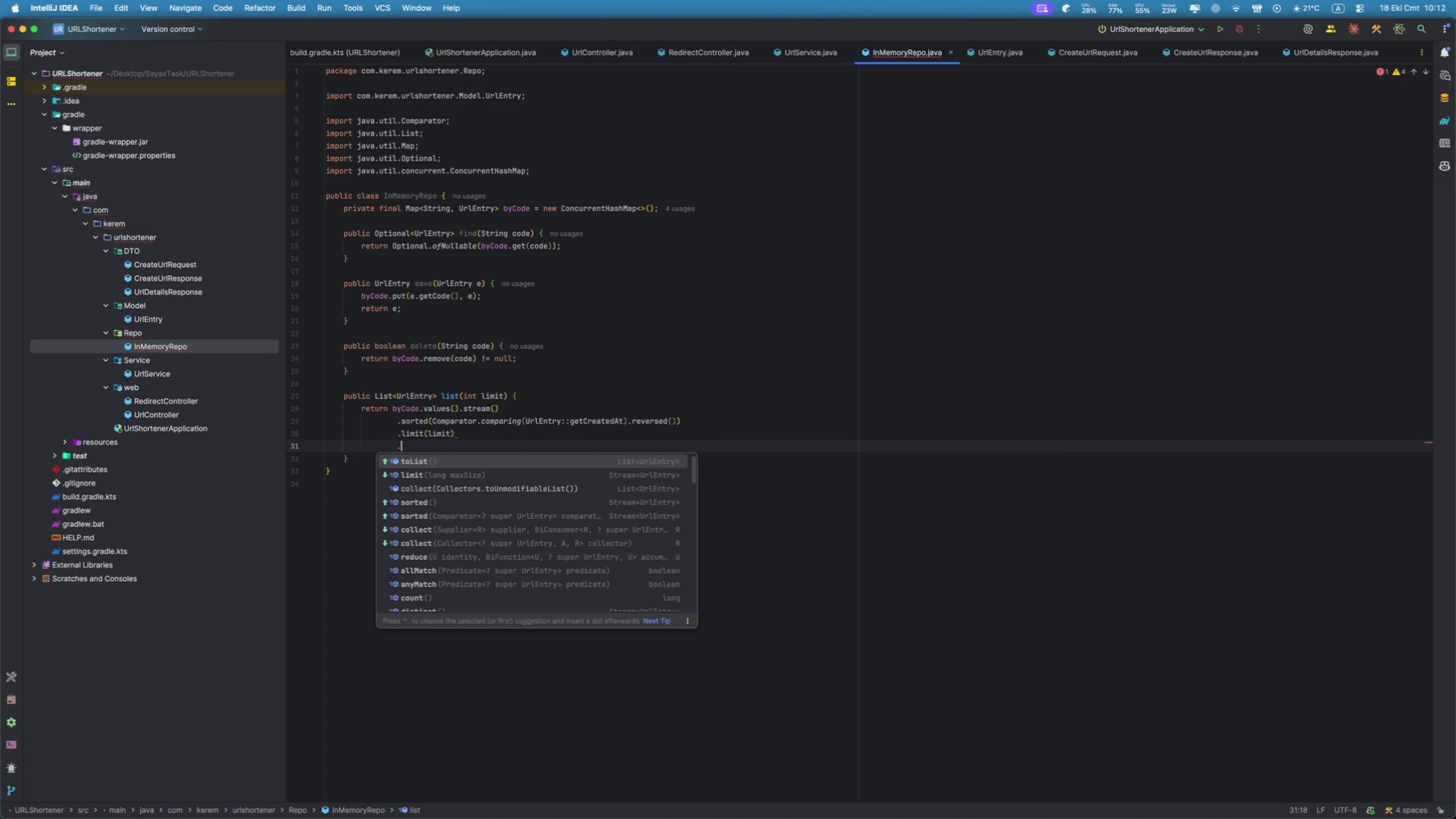 
key(Enter)
 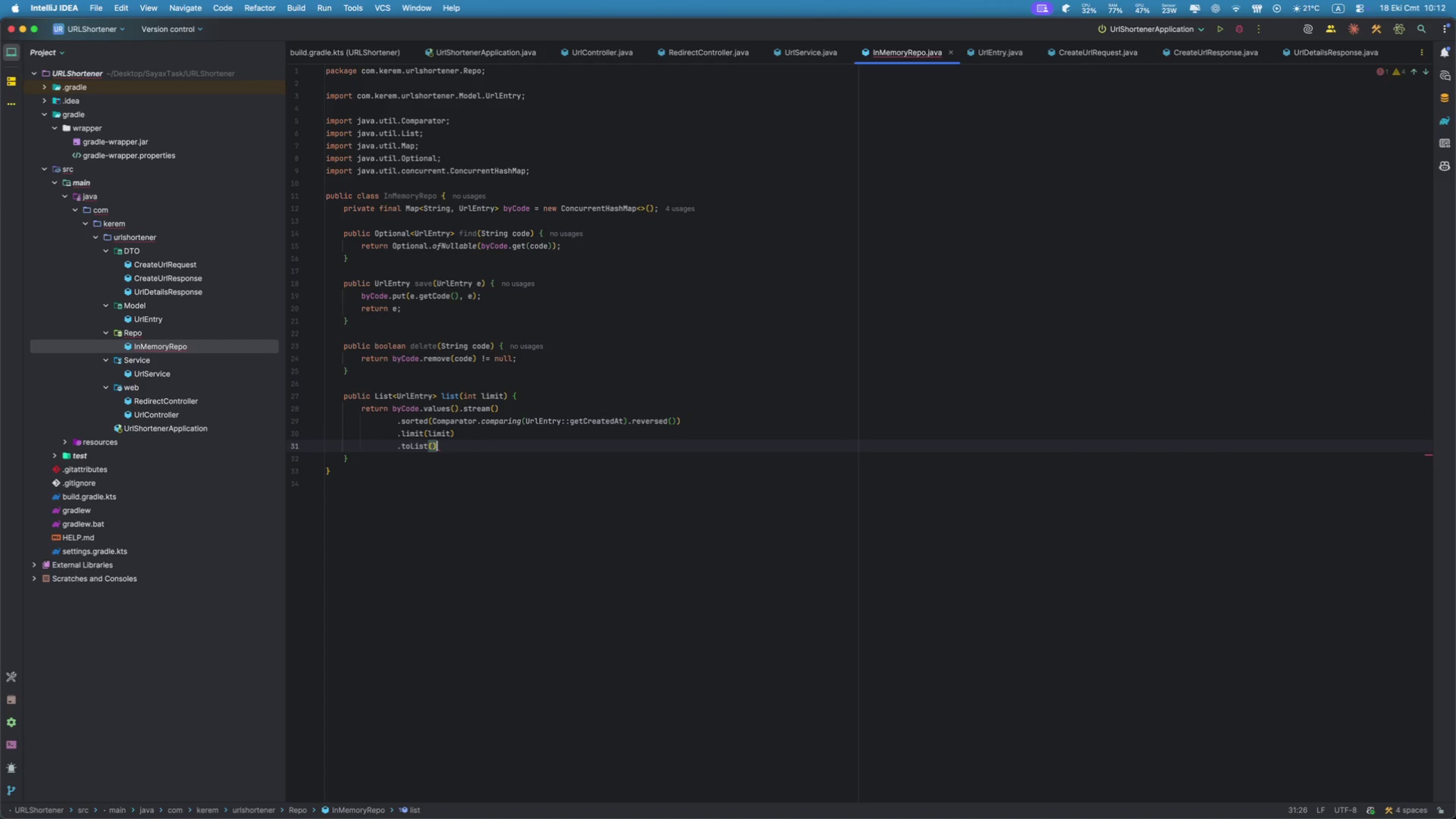 
hold_key(key=ShiftRight, duration=0.35)
 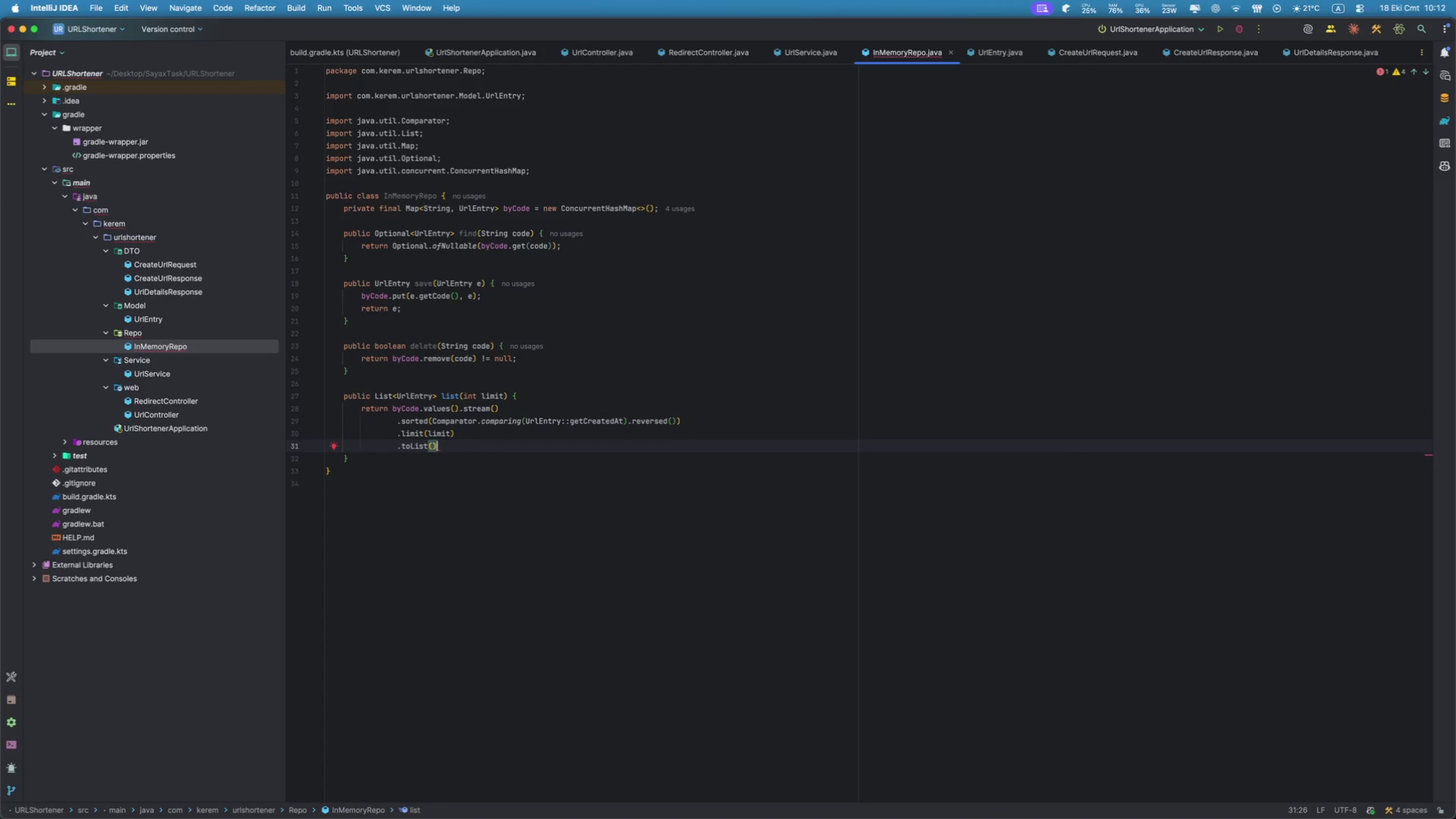 
key(Semicolon)
 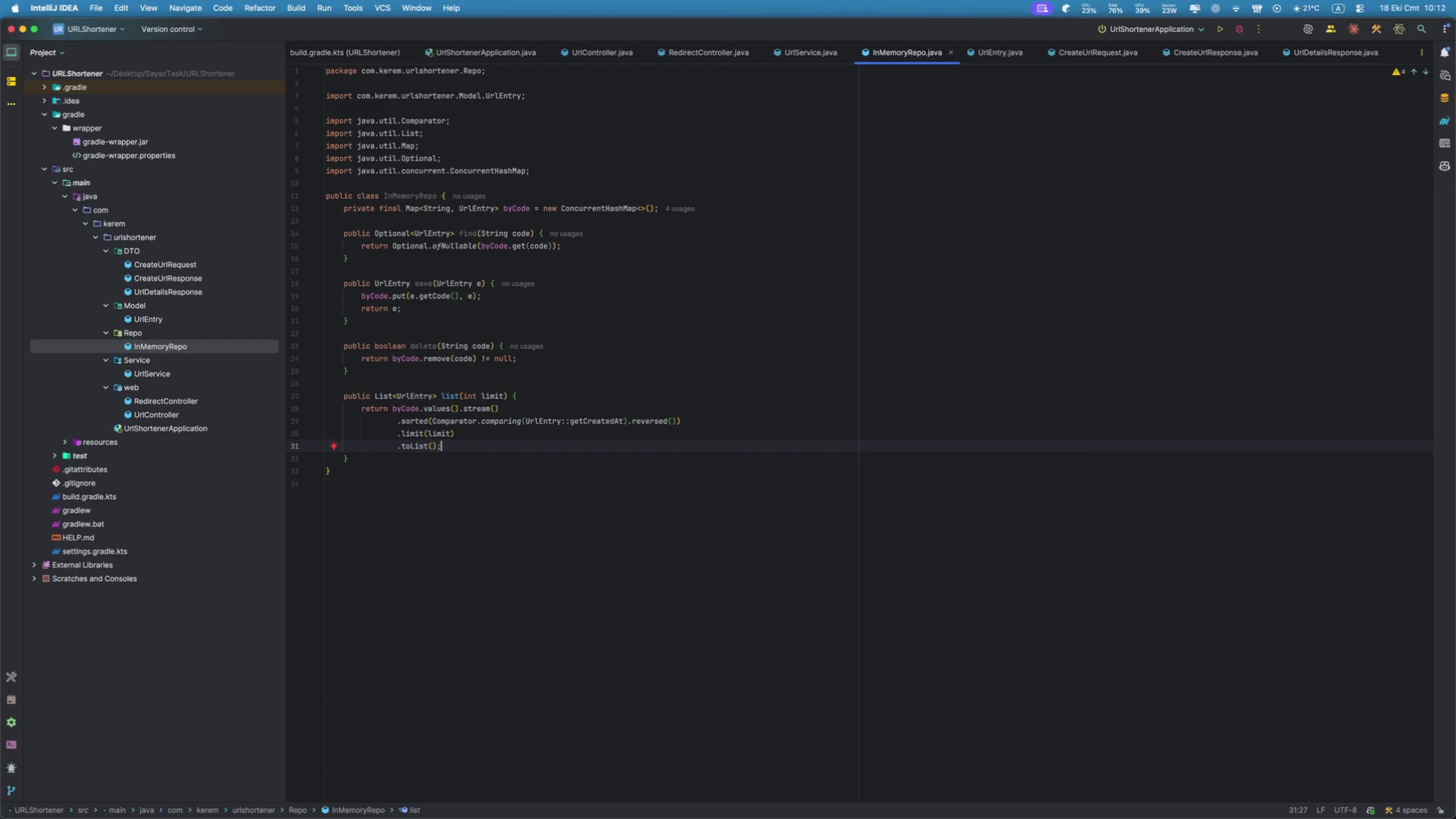 
key(ArrowDown)
 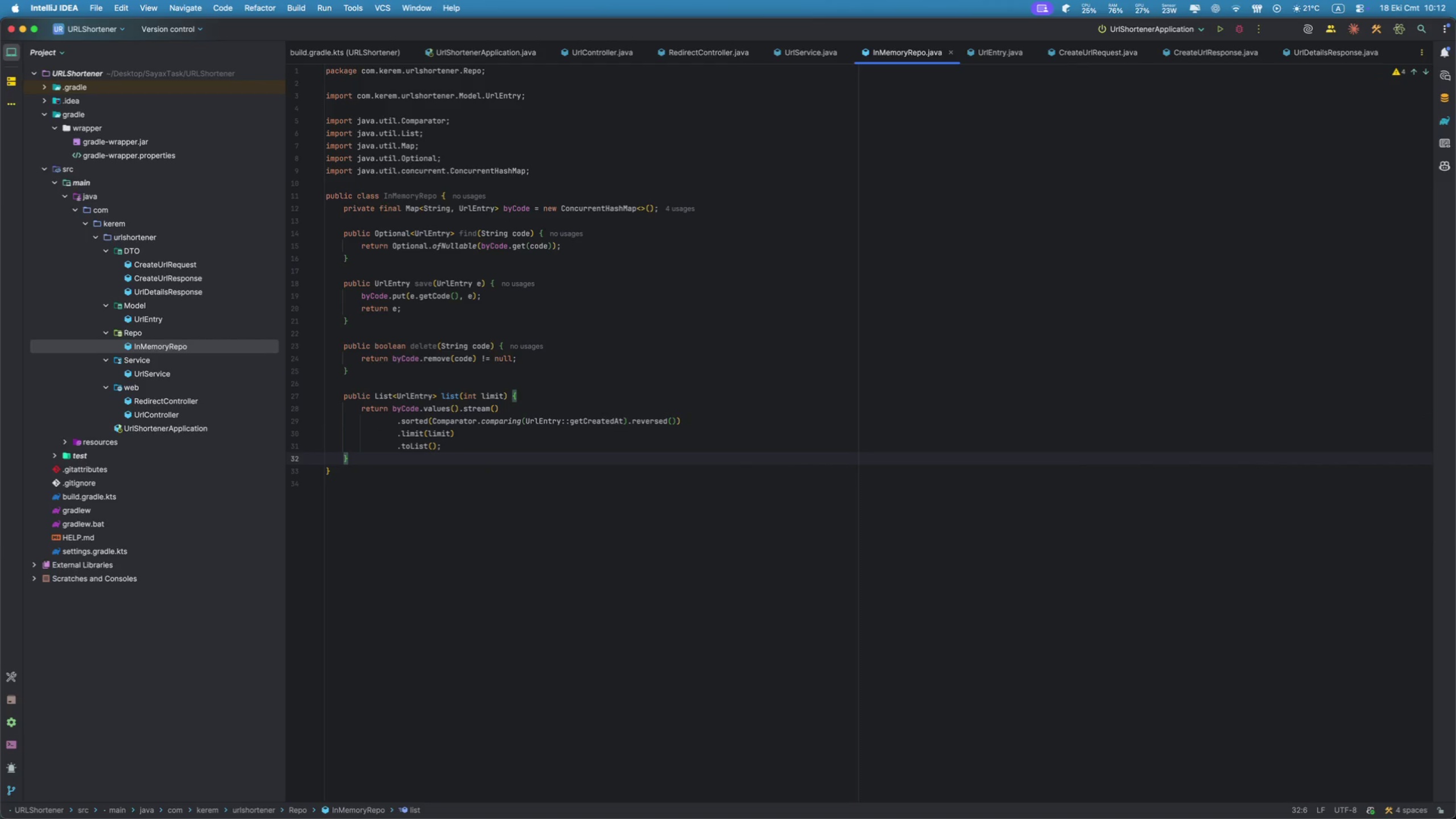 
key(Enter)
 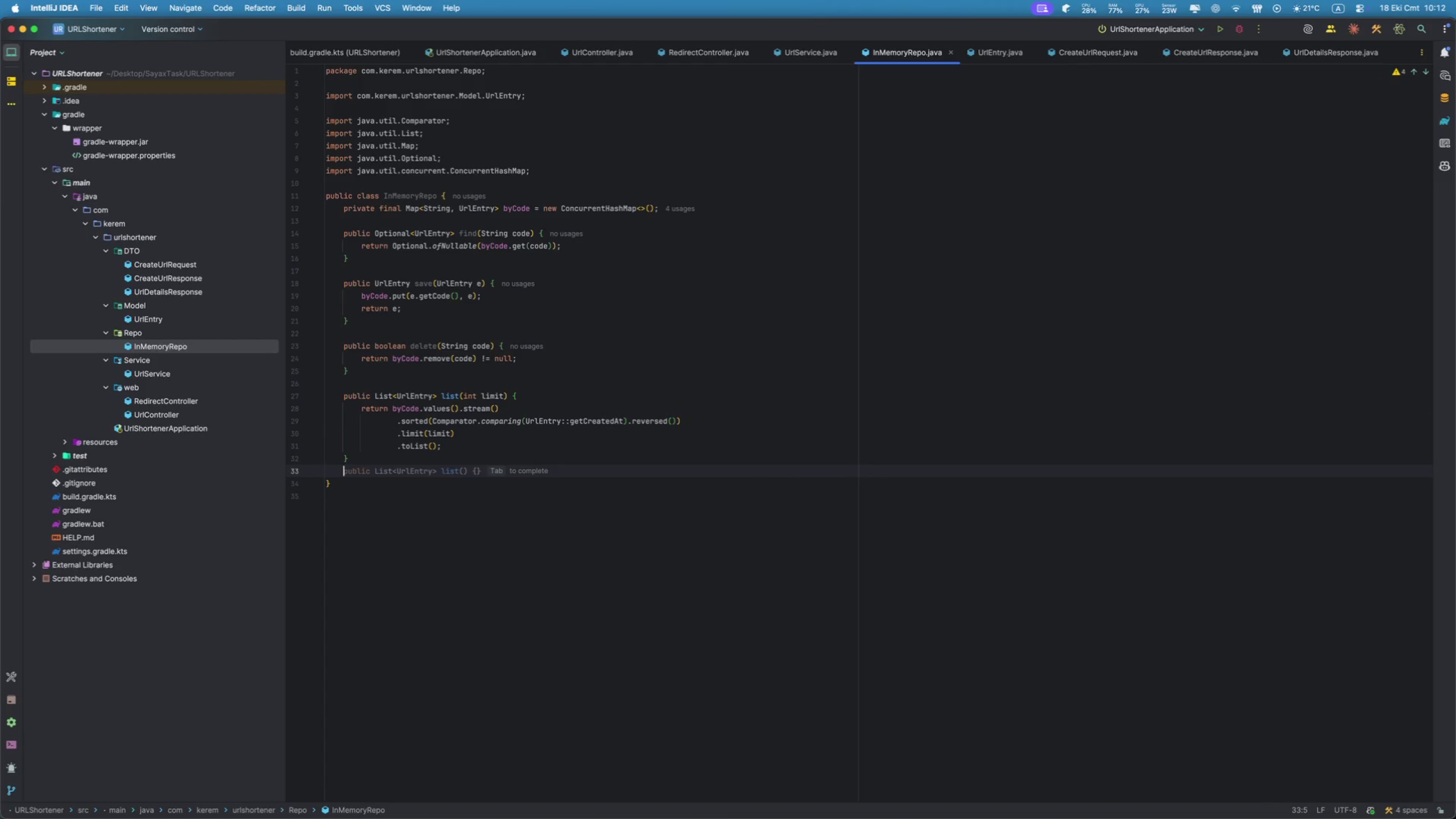 
key(Enter)
 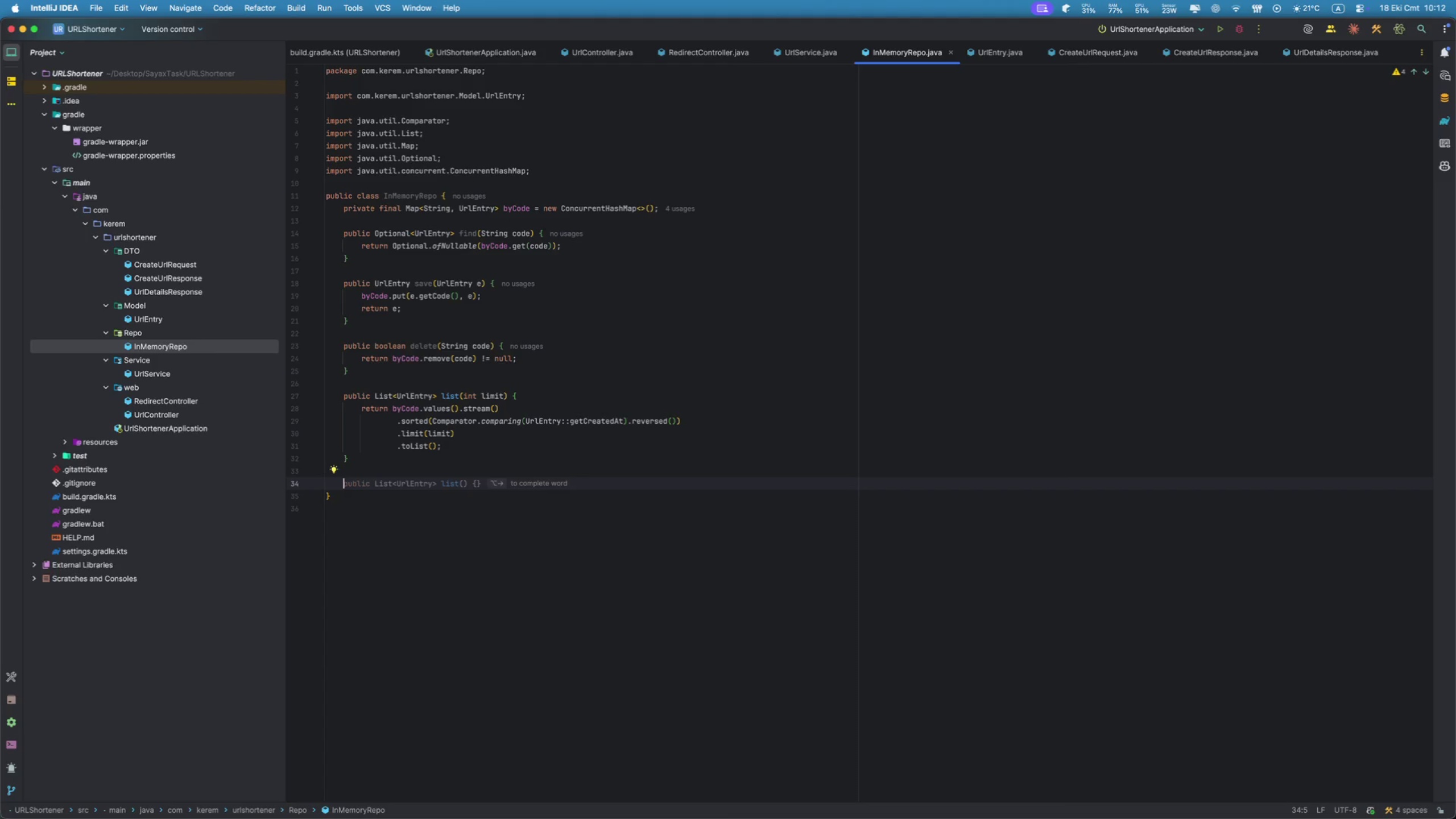 
type(pub)
 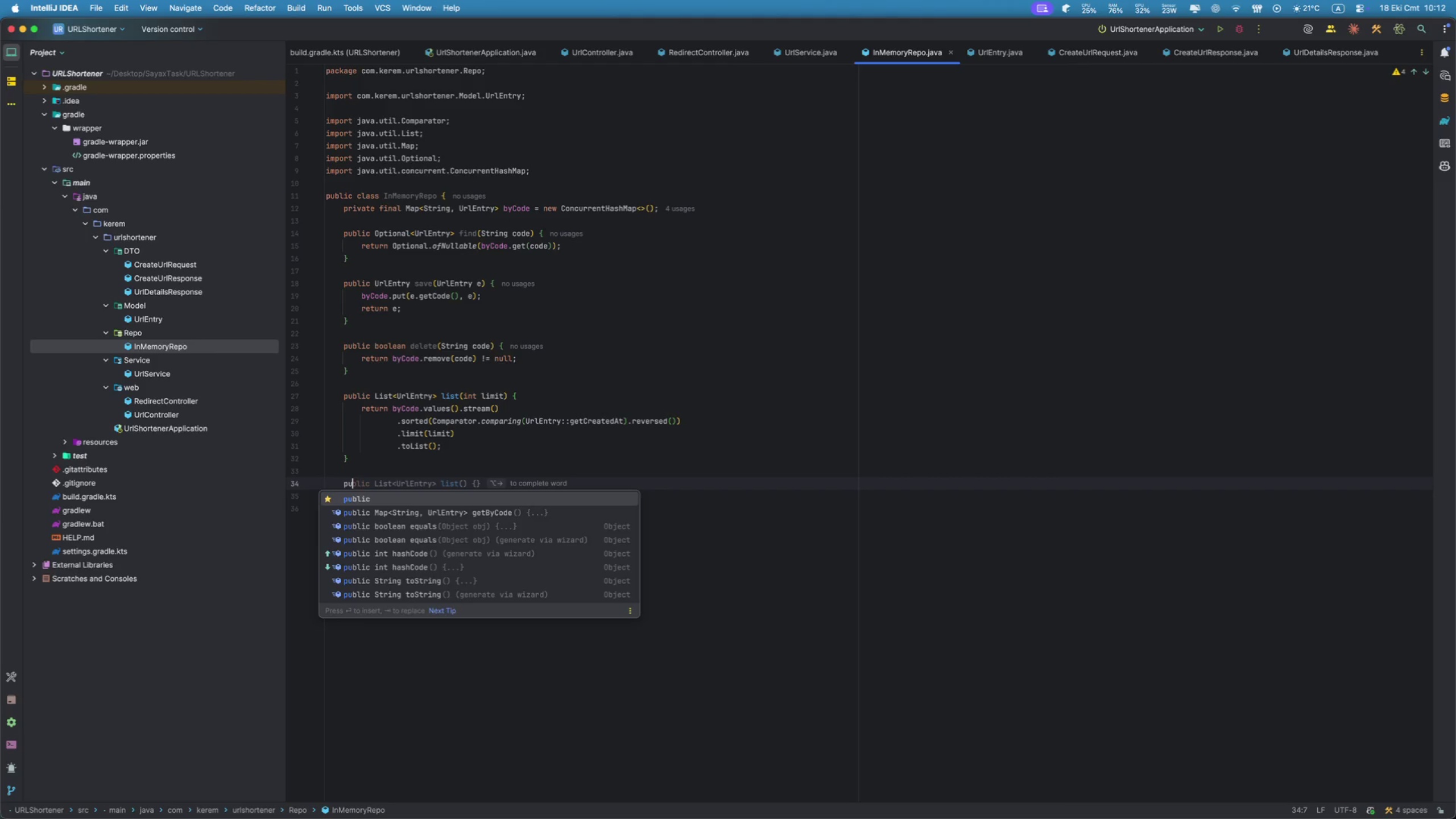 
key(Enter)
 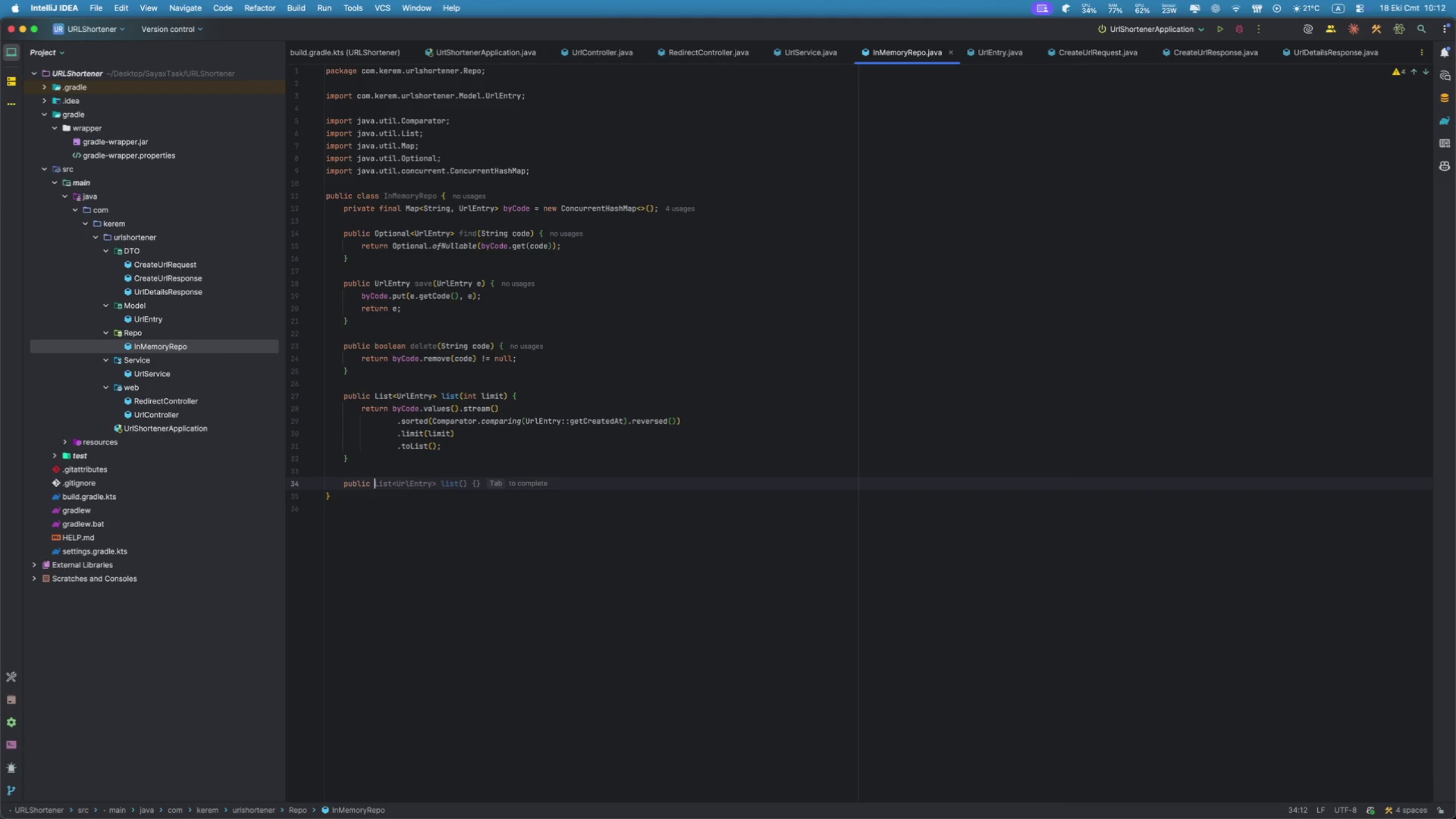 
type(boo)
 